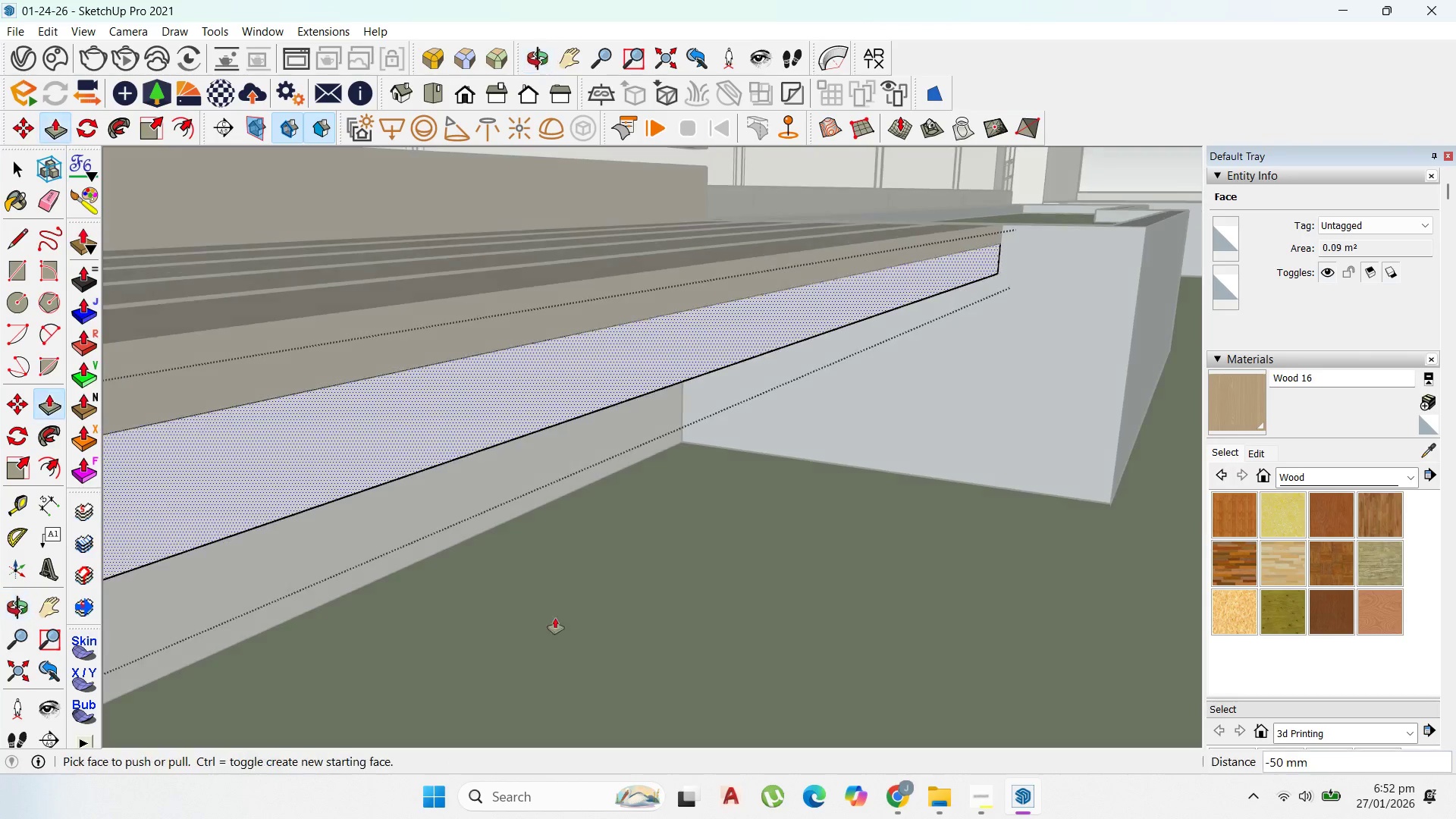 
scroll: coordinate [792, 524], scroll_direction: down, amount: 9.0
 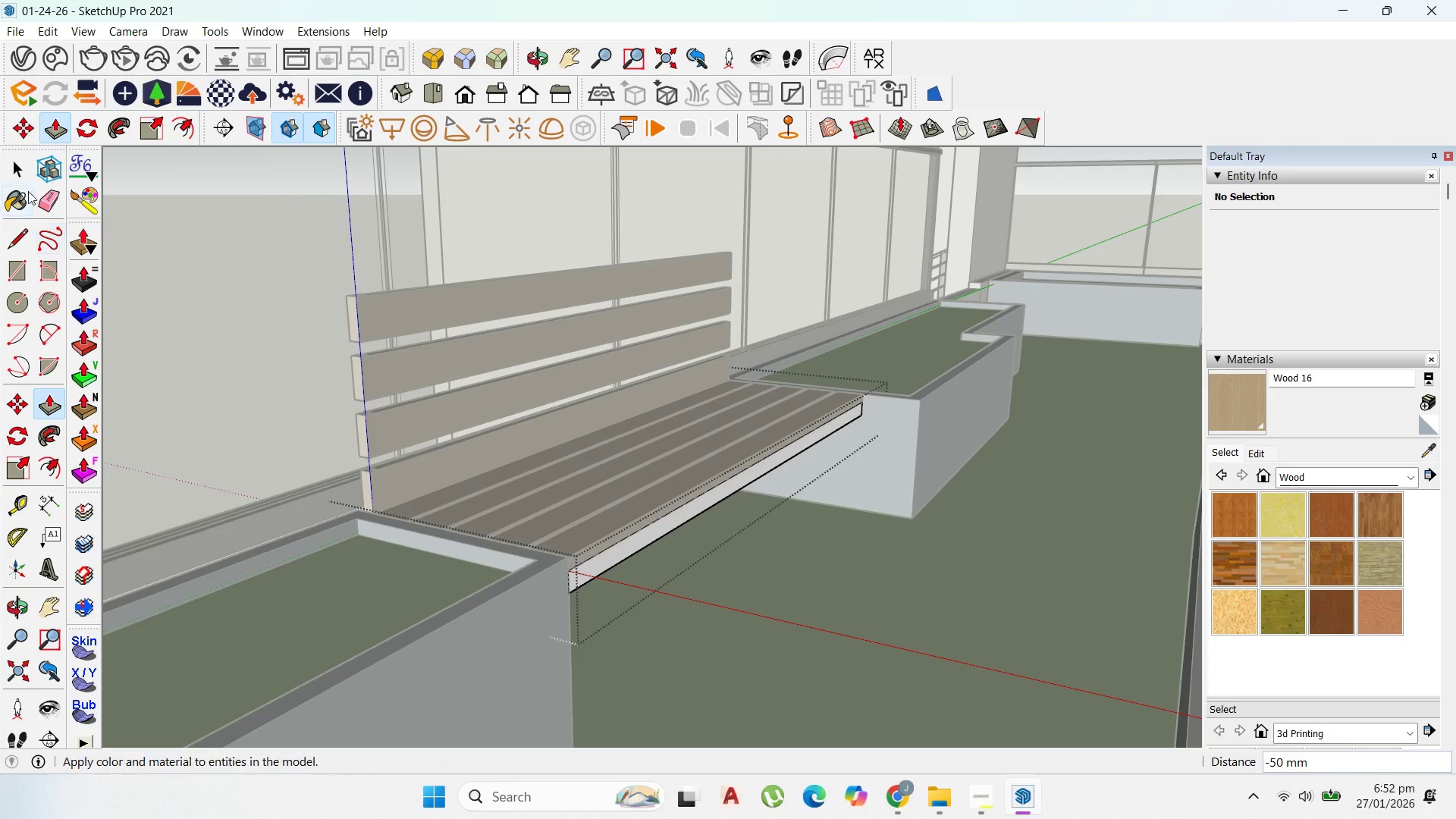 
left_click([24, 179])
 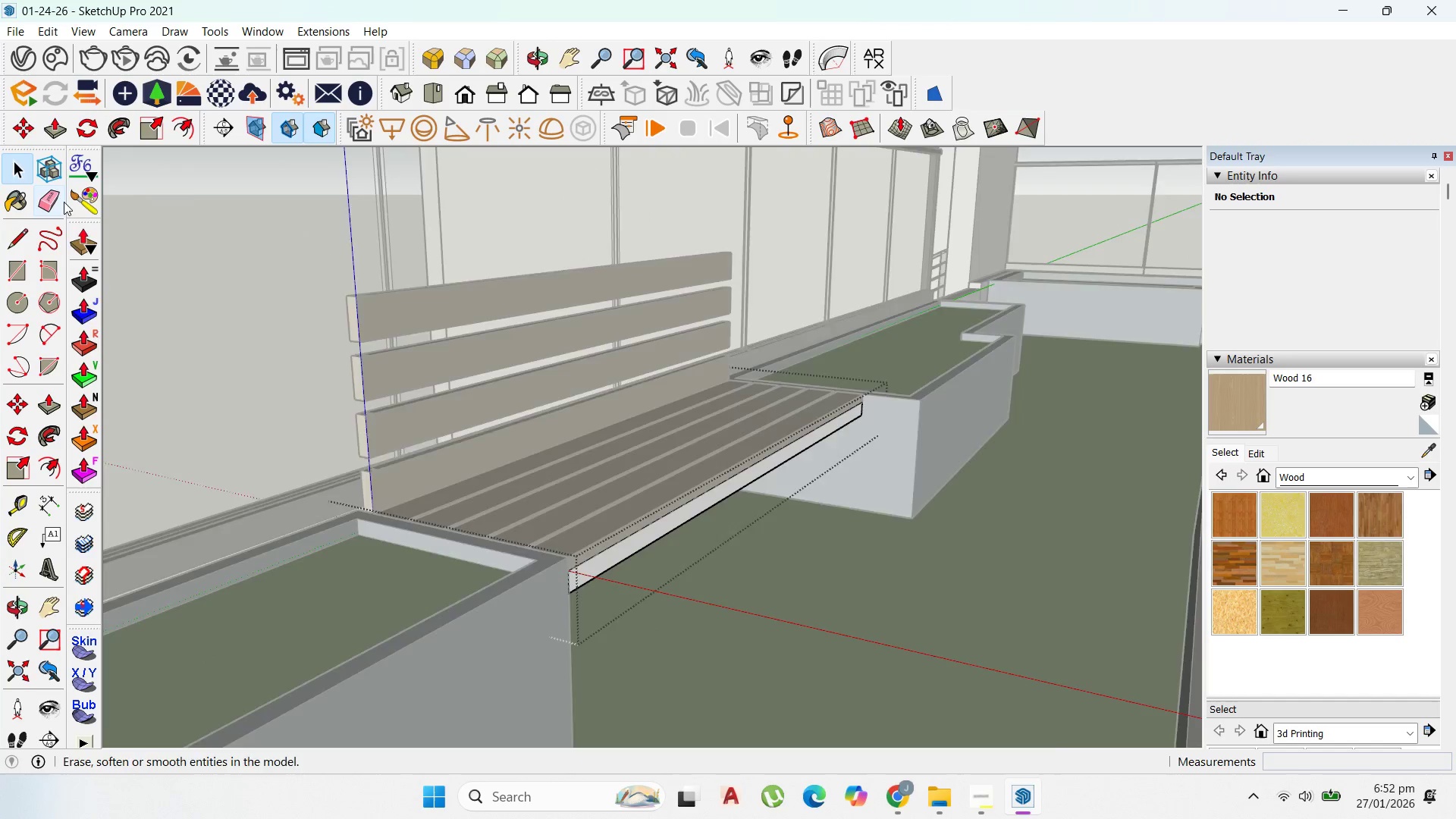 
key(Escape)
 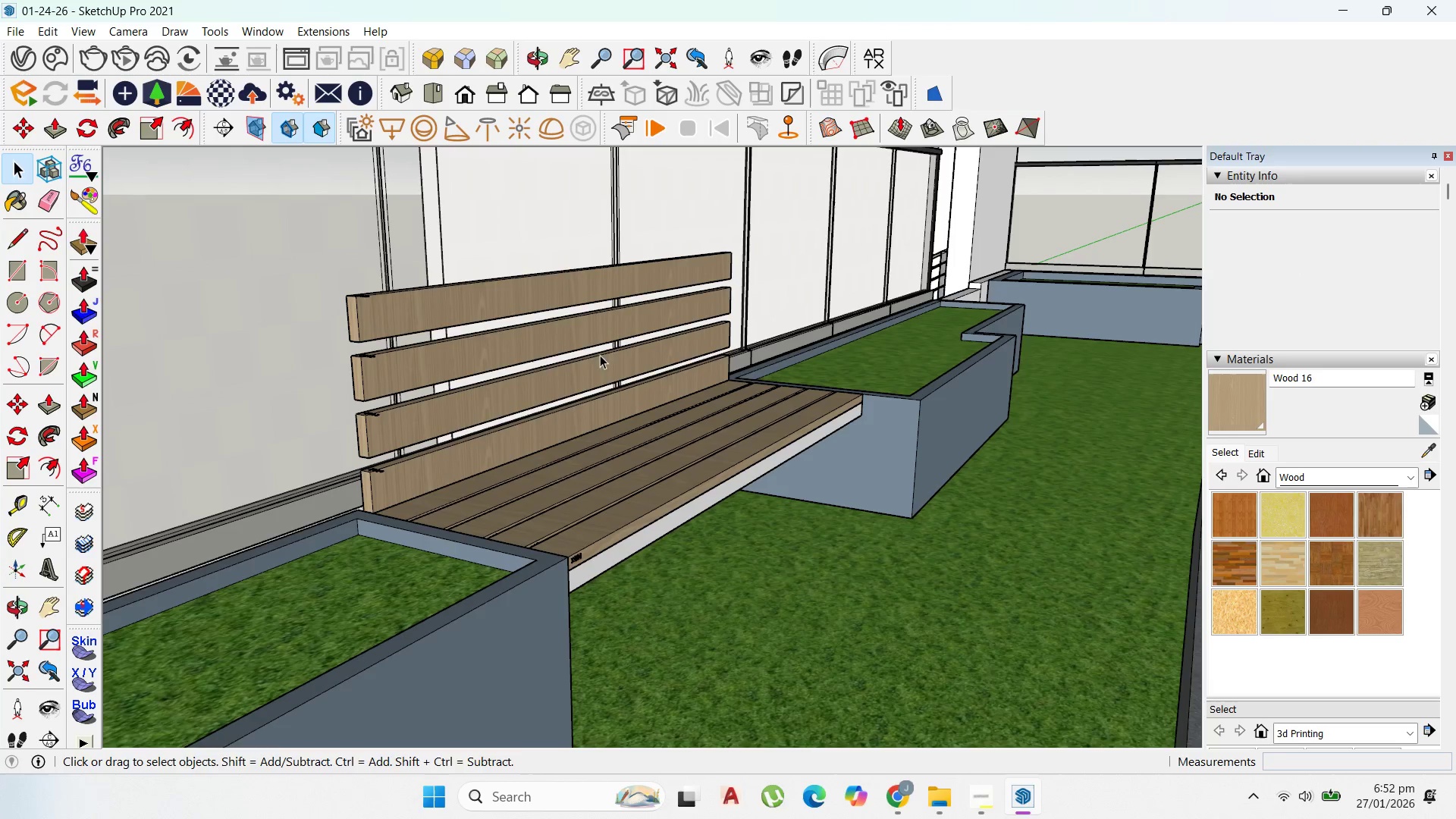 
key(Escape)
 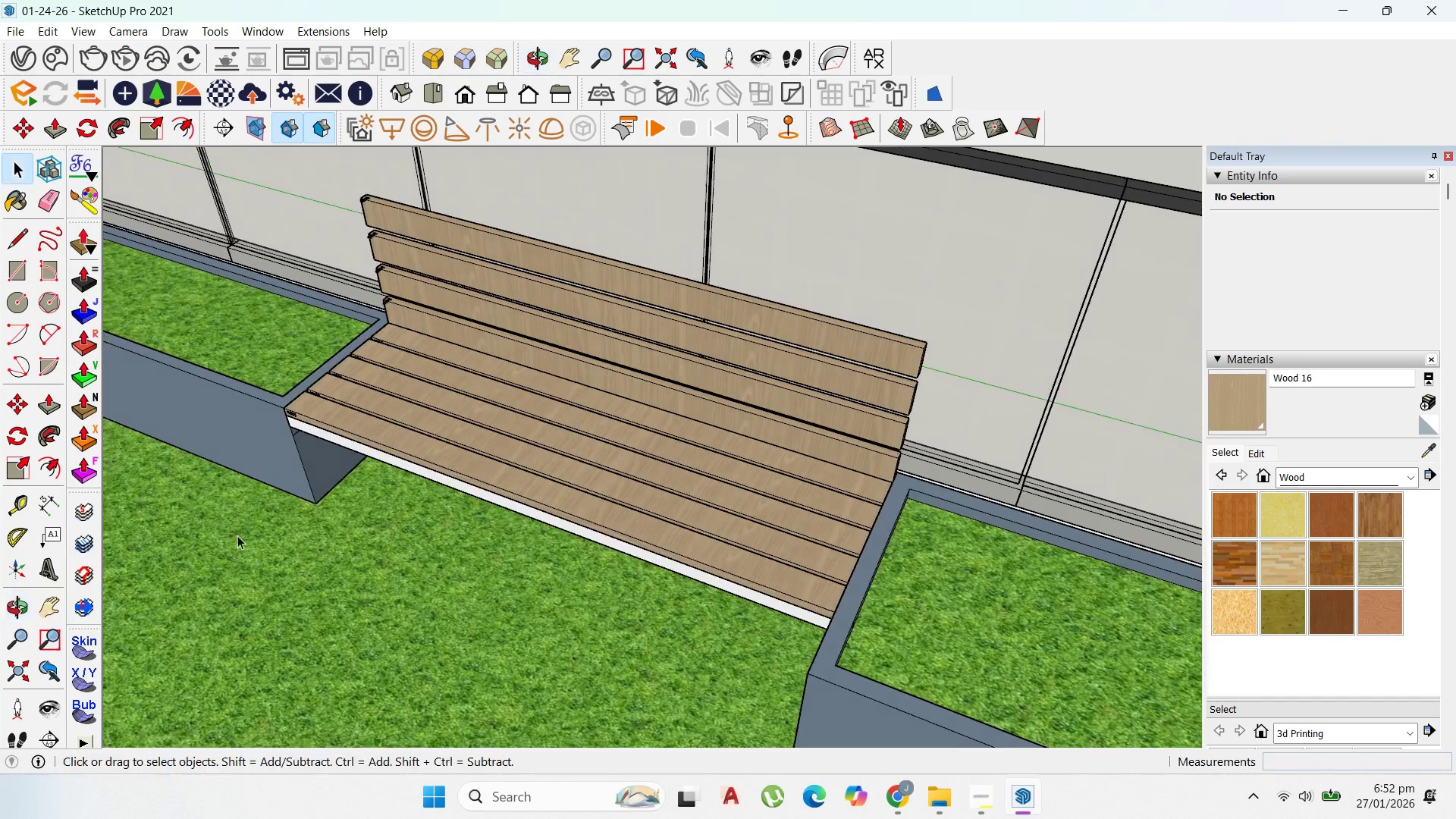 
scroll: coordinate [848, 463], scroll_direction: down, amount: 17.0
 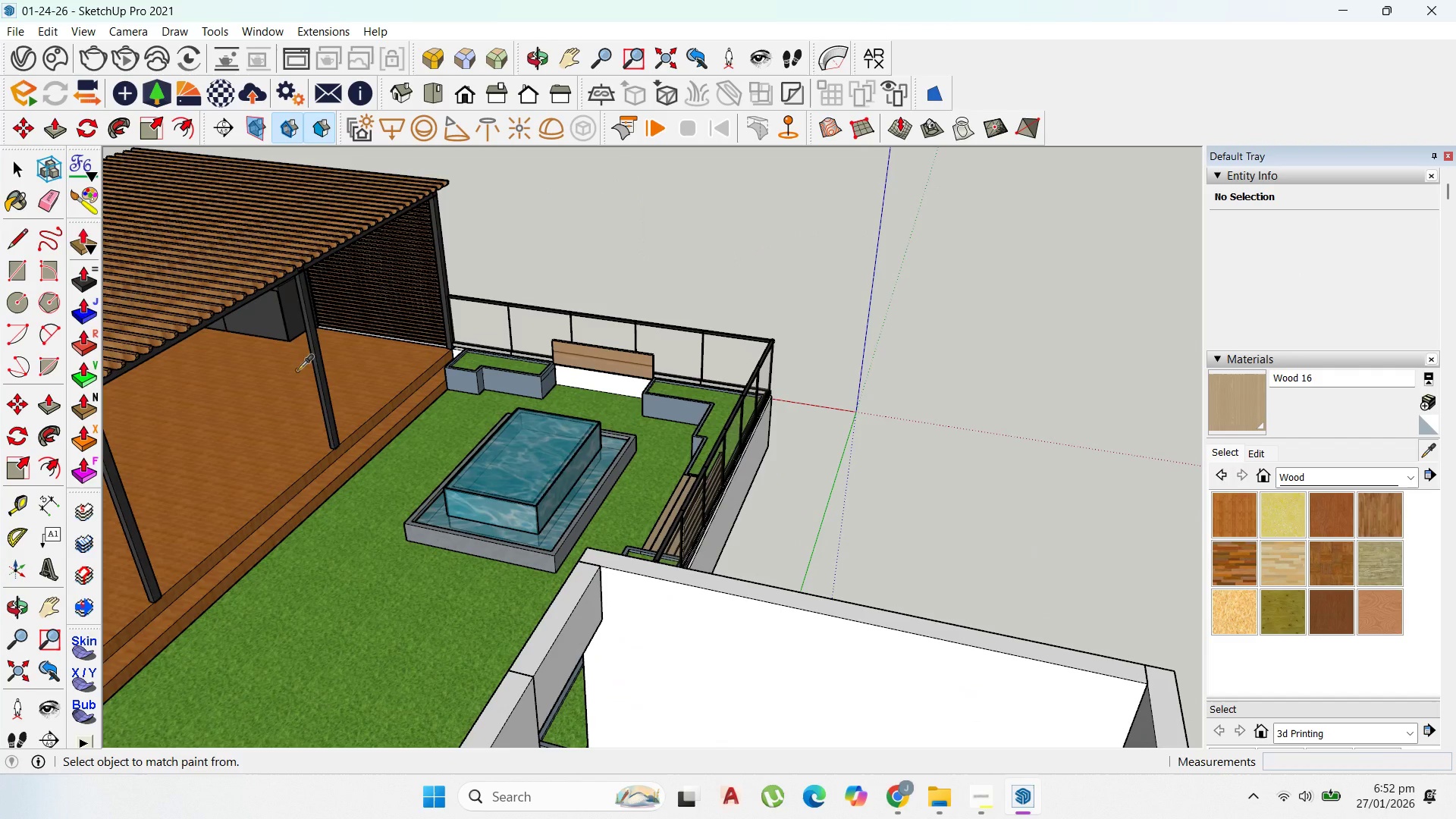 
left_click([318, 318])
 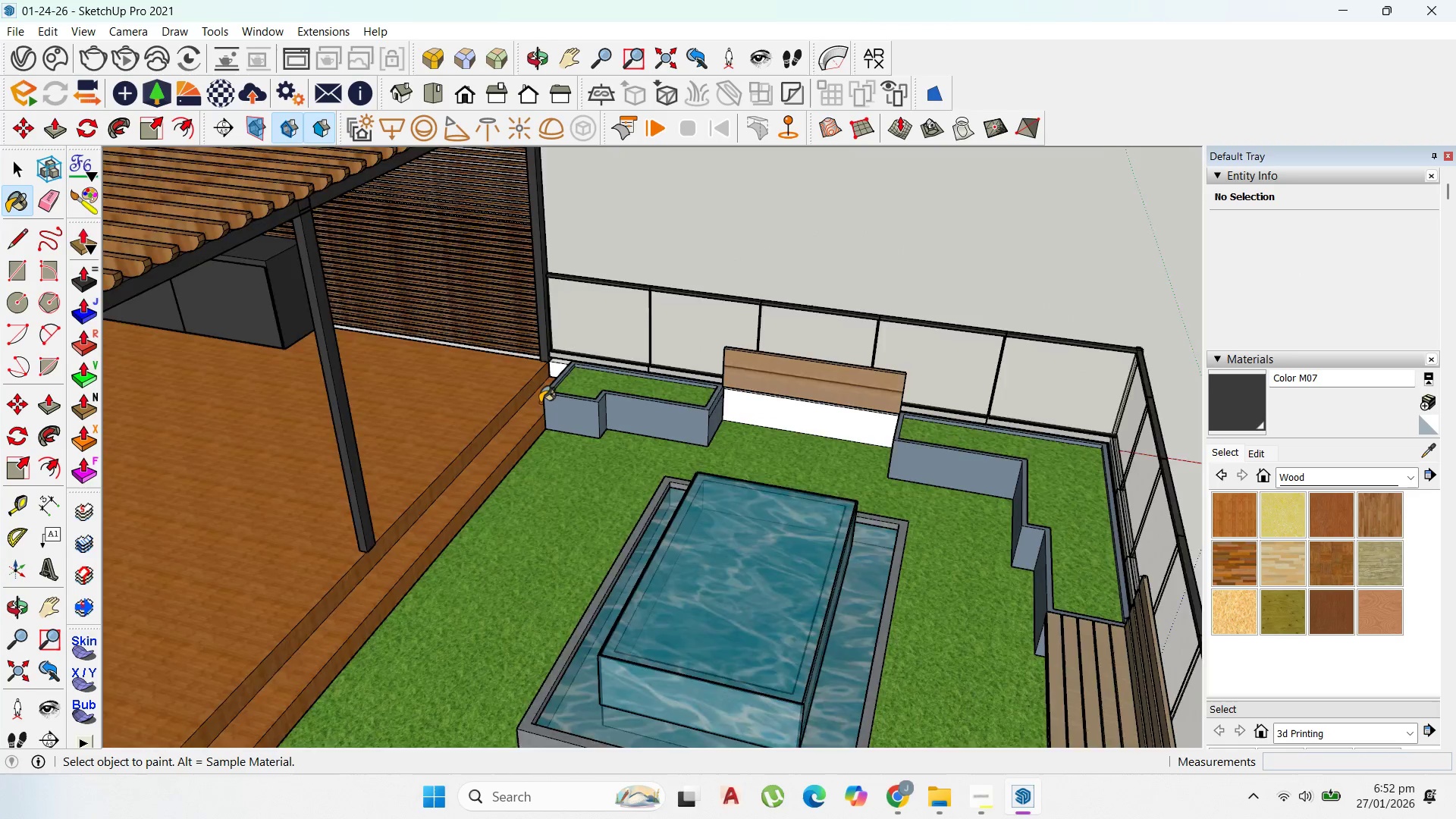 
scroll: coordinate [817, 592], scroll_direction: up, amount: 21.0
 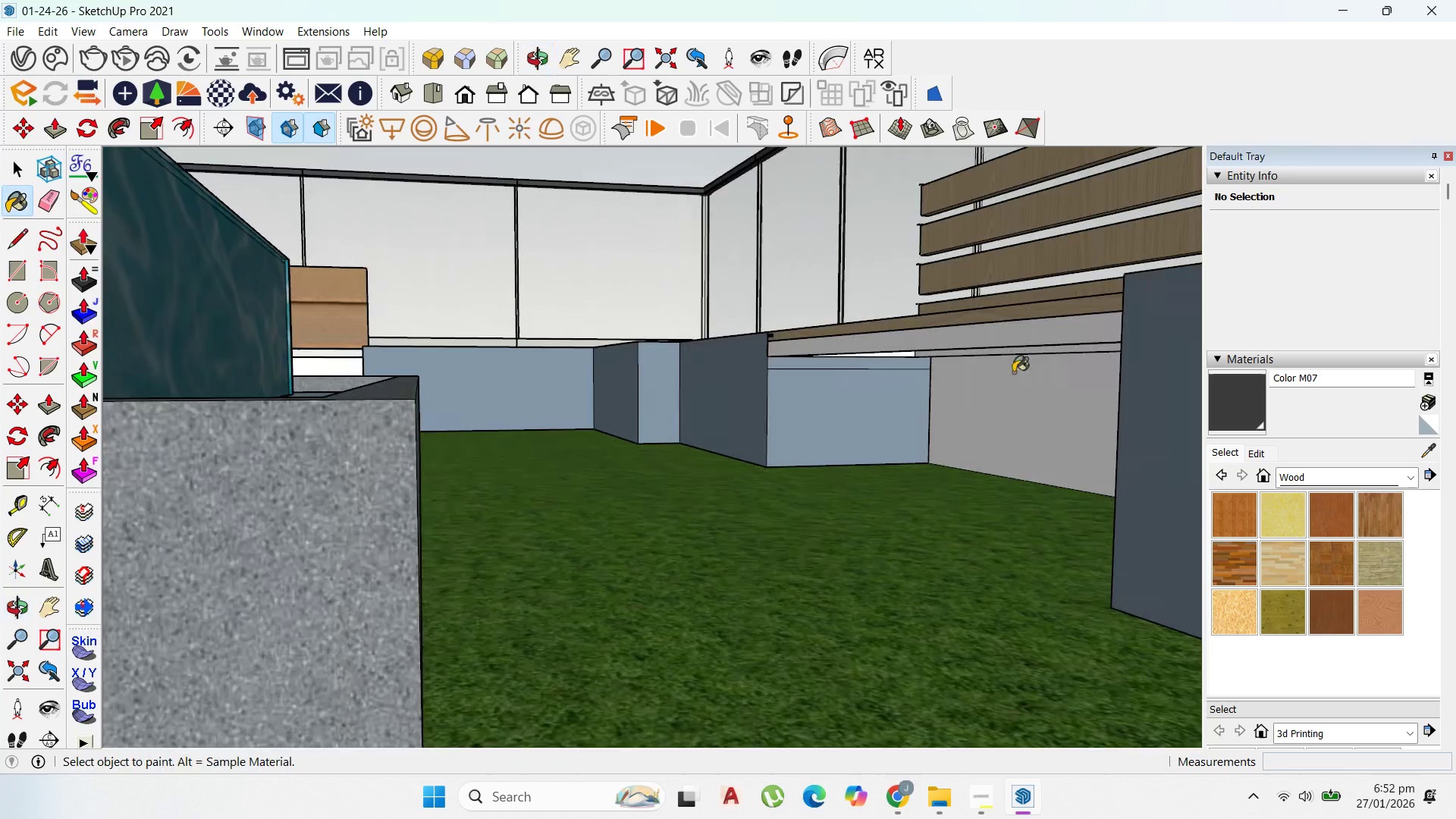 
left_click([1017, 338])
 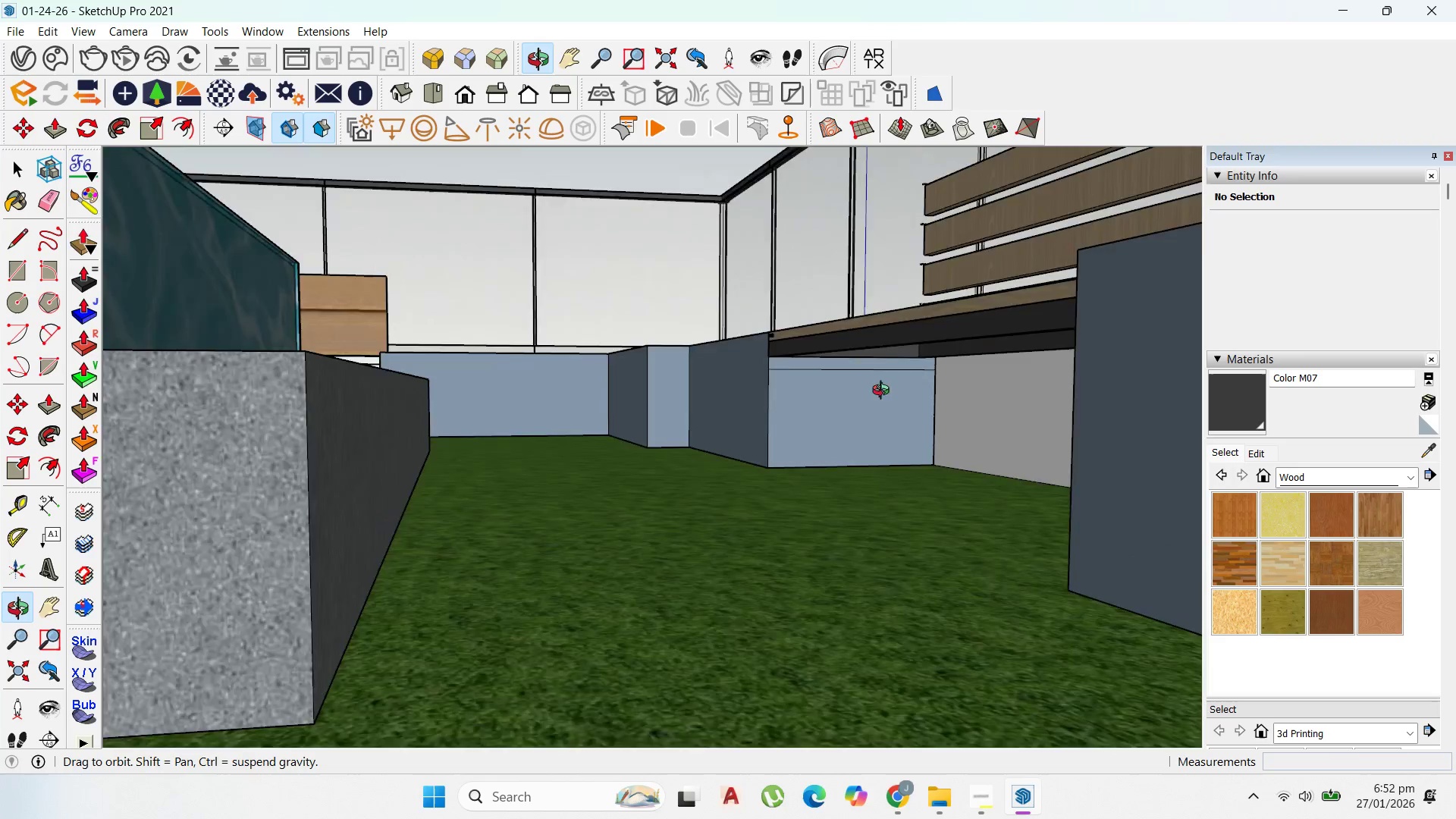 
scroll: coordinate [968, 536], scroll_direction: down, amount: 5.0
 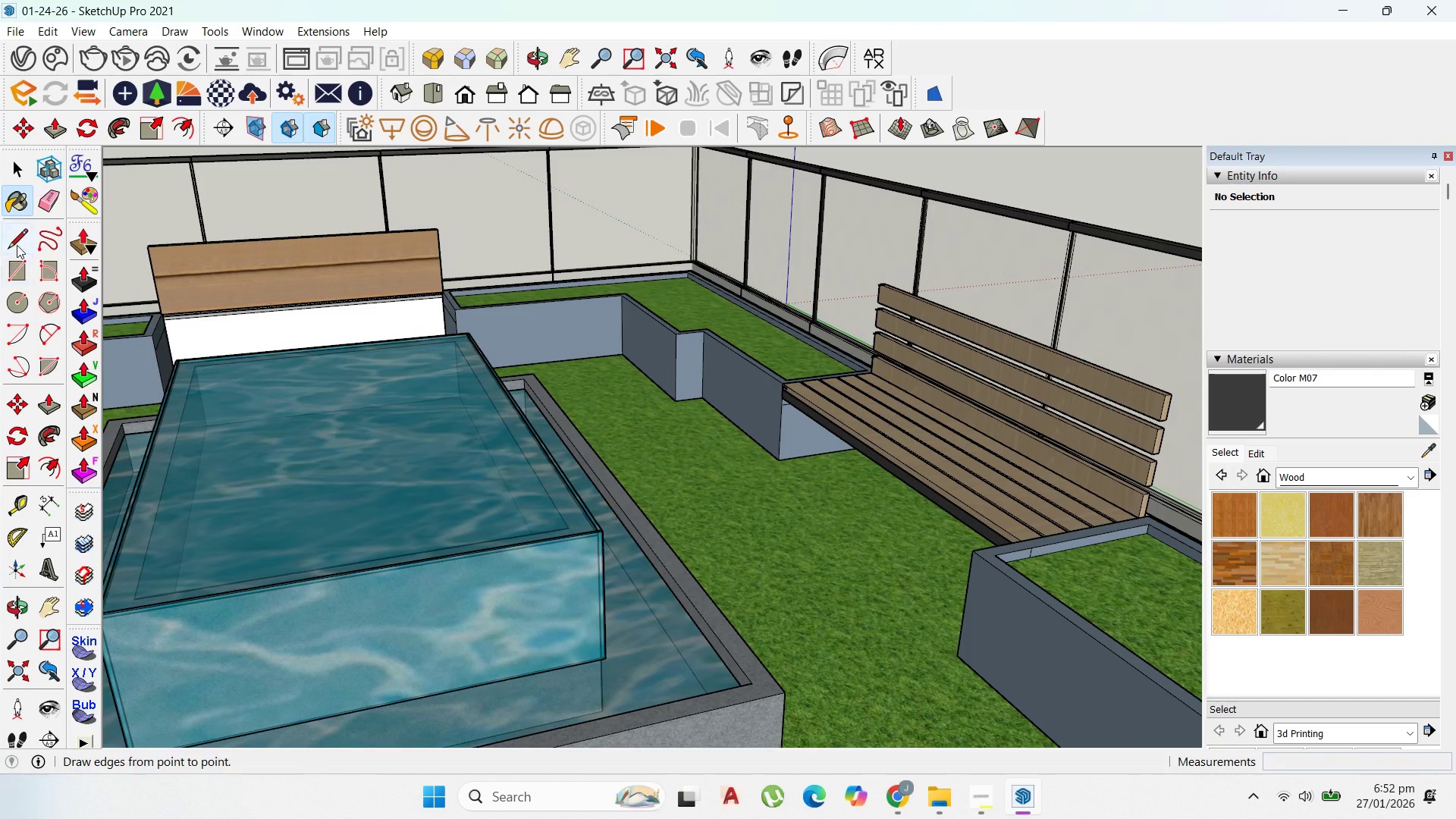 
left_click([20, 165])
 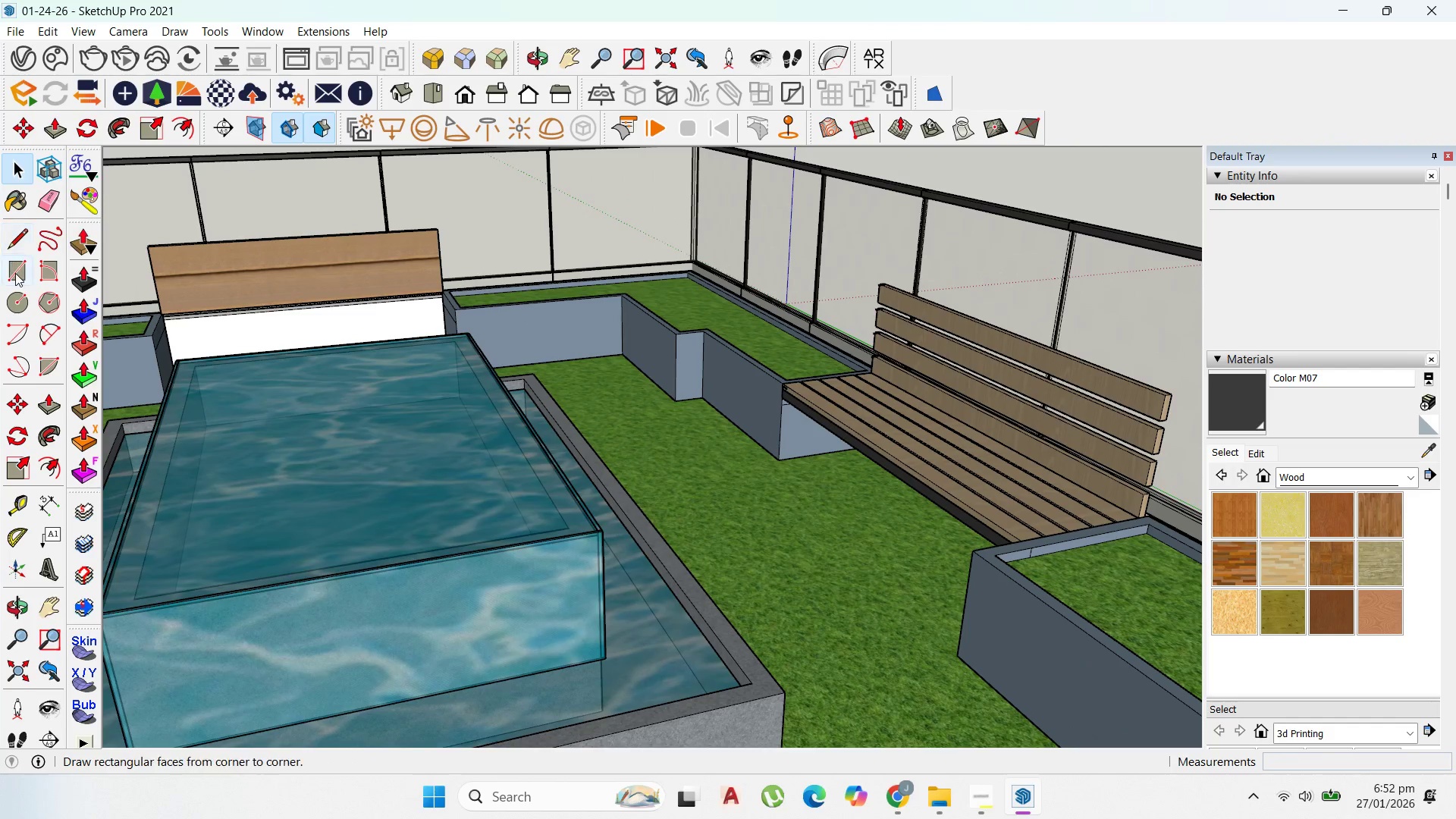 
left_click([14, 273])
 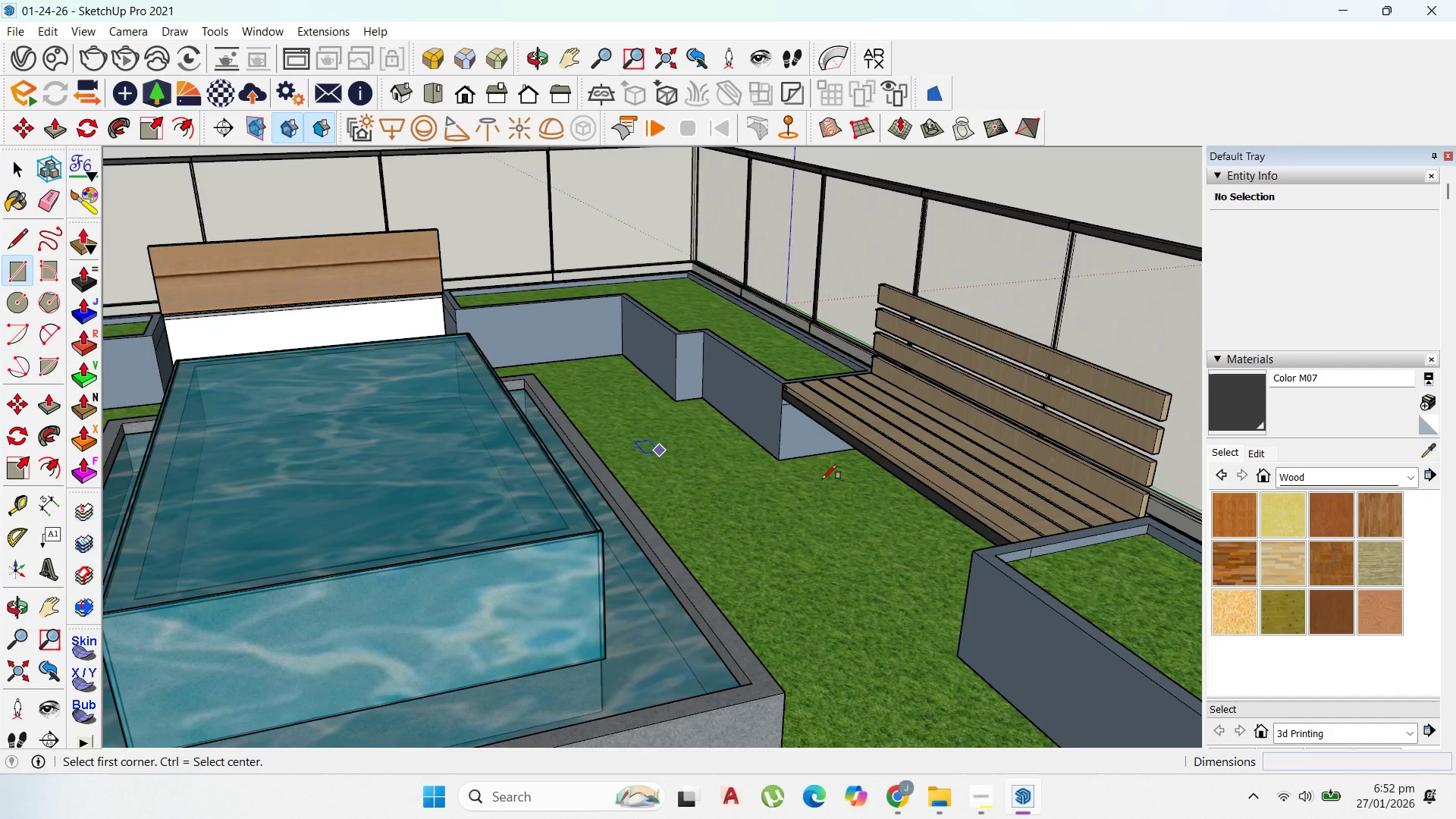 
scroll: coordinate [839, 438], scroll_direction: up, amount: 9.0
 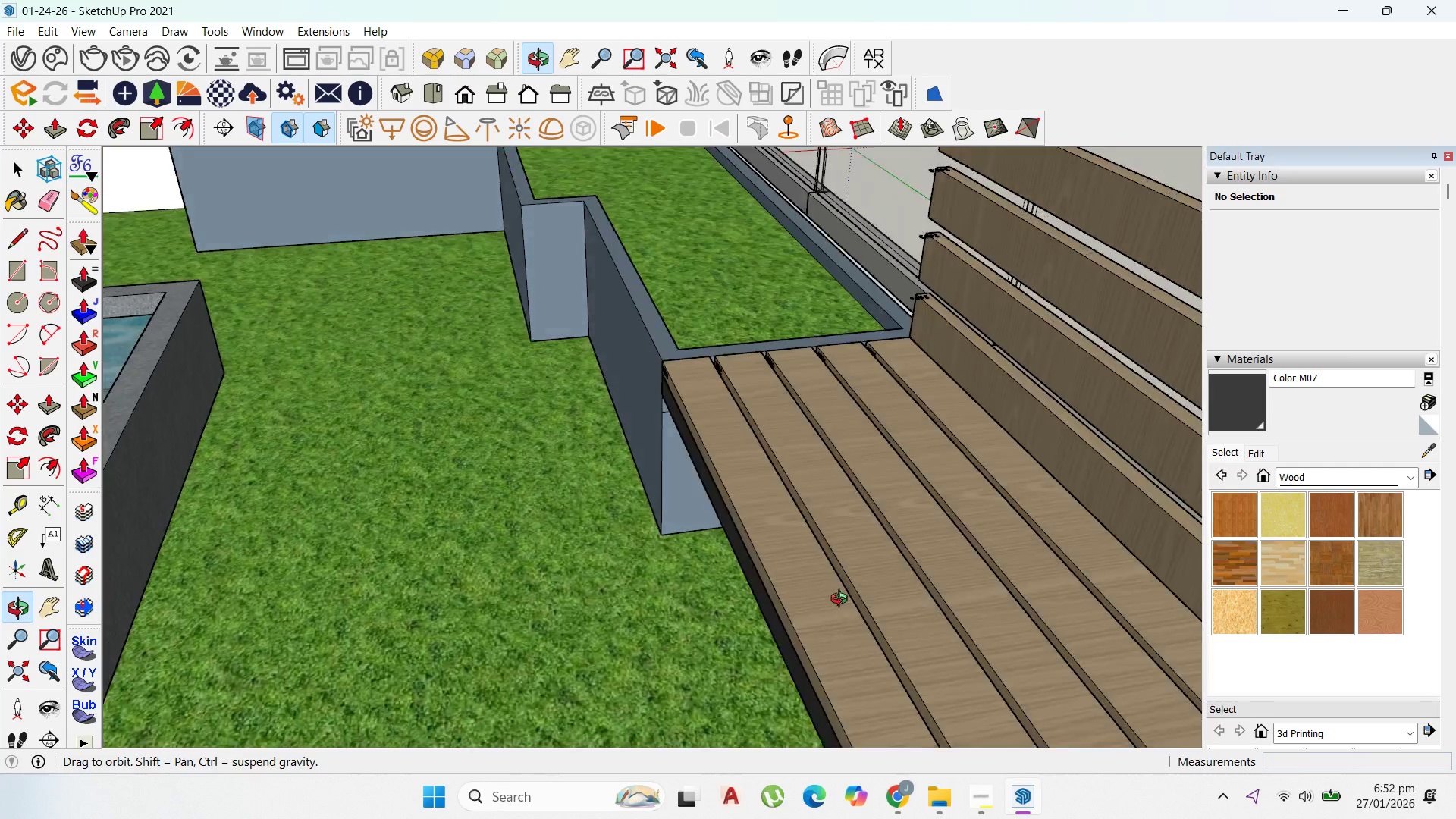 
wait(6.45)
 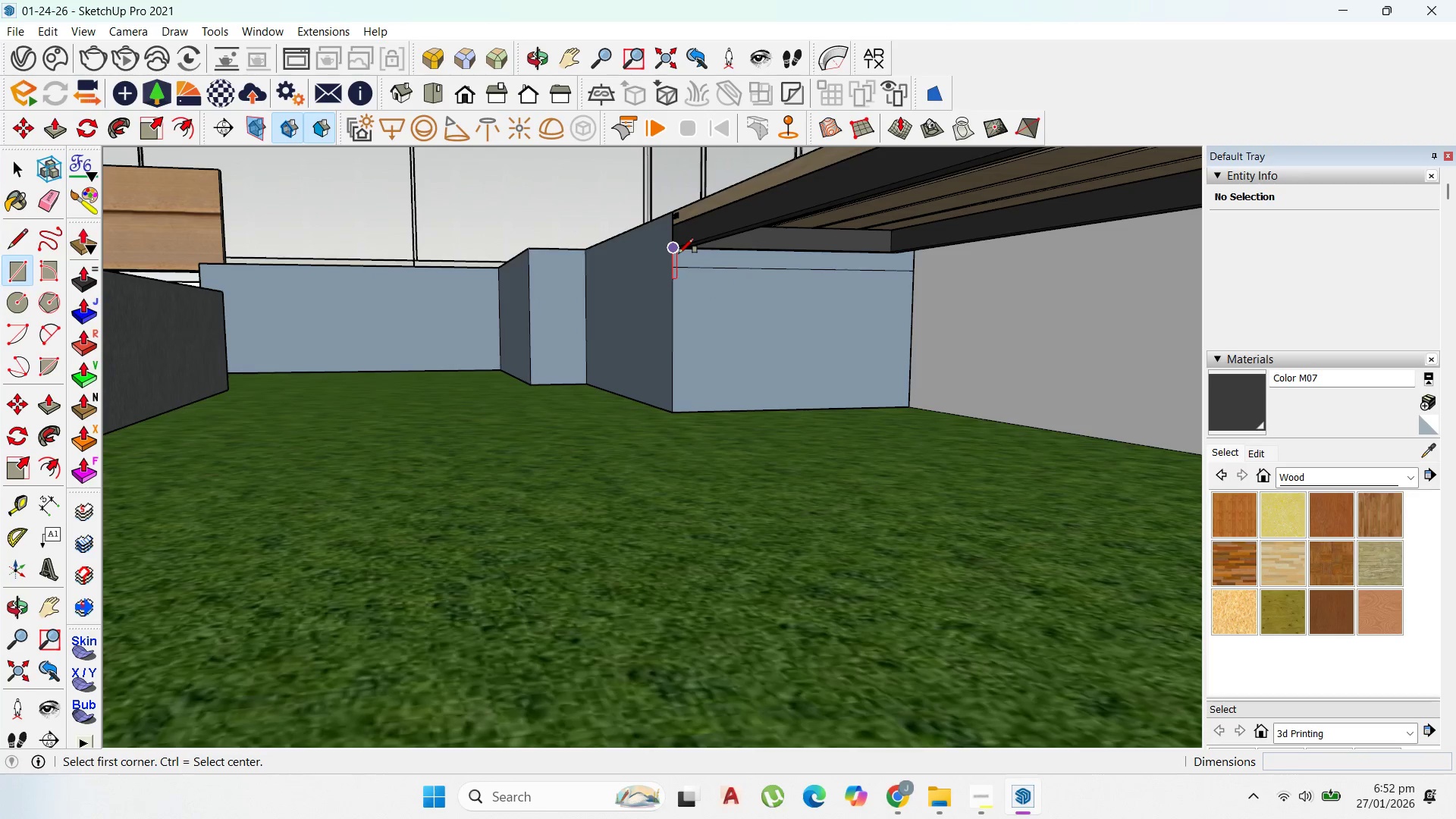 
scroll: coordinate [673, 542], scroll_direction: down, amount: 4.0
 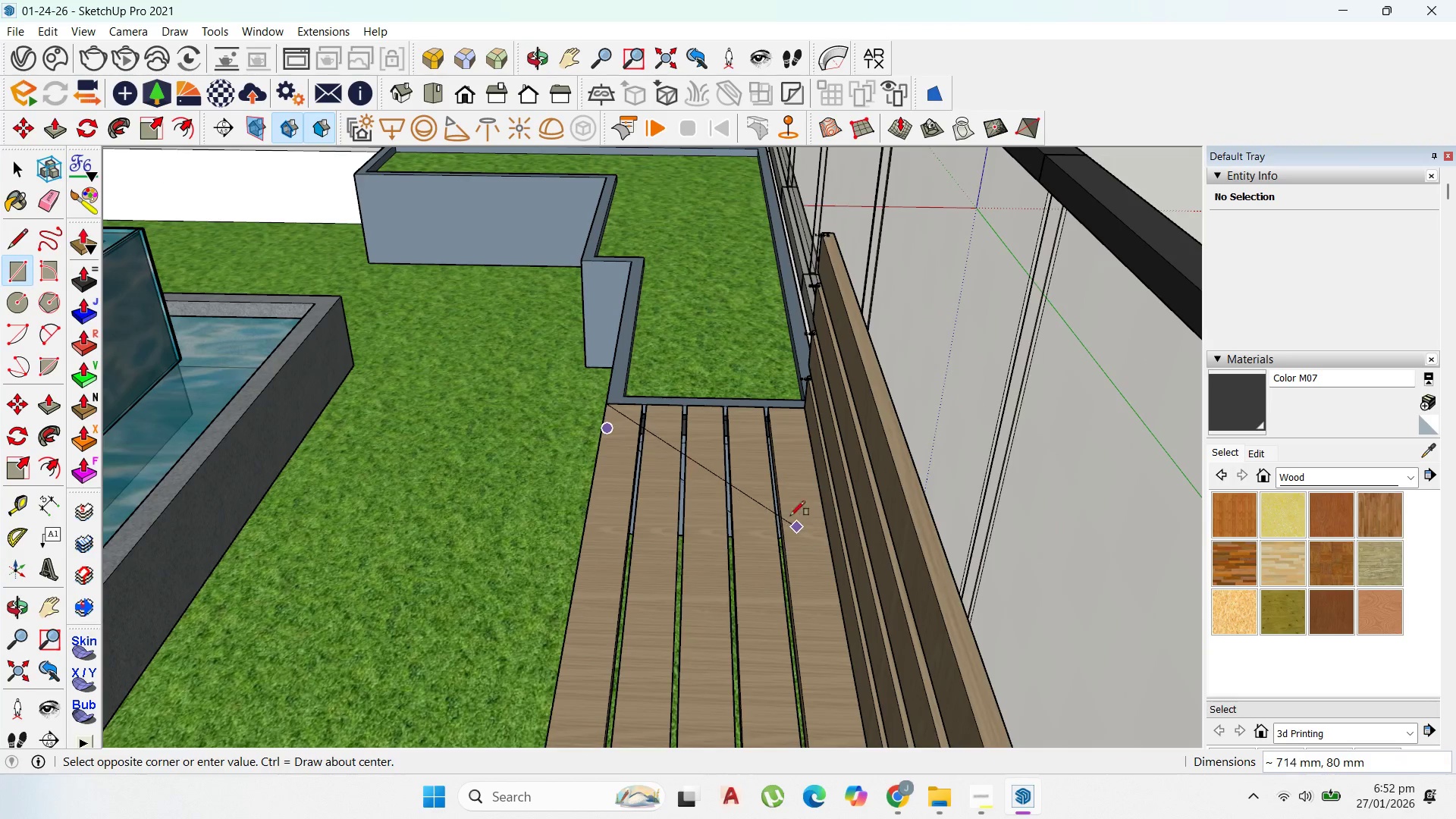 
key(Escape)
 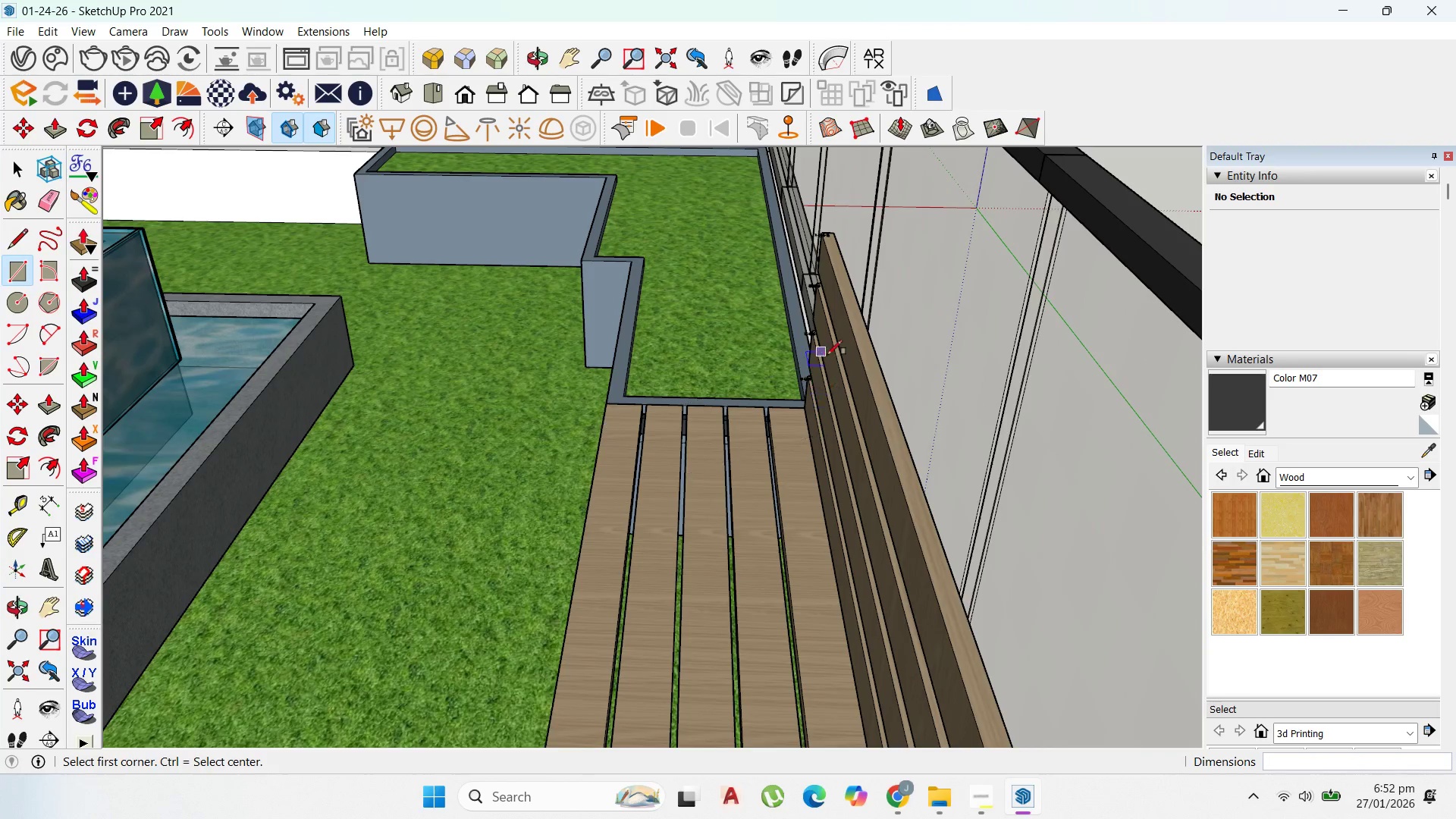 
scroll: coordinate [820, 603], scroll_direction: up, amount: 8.0
 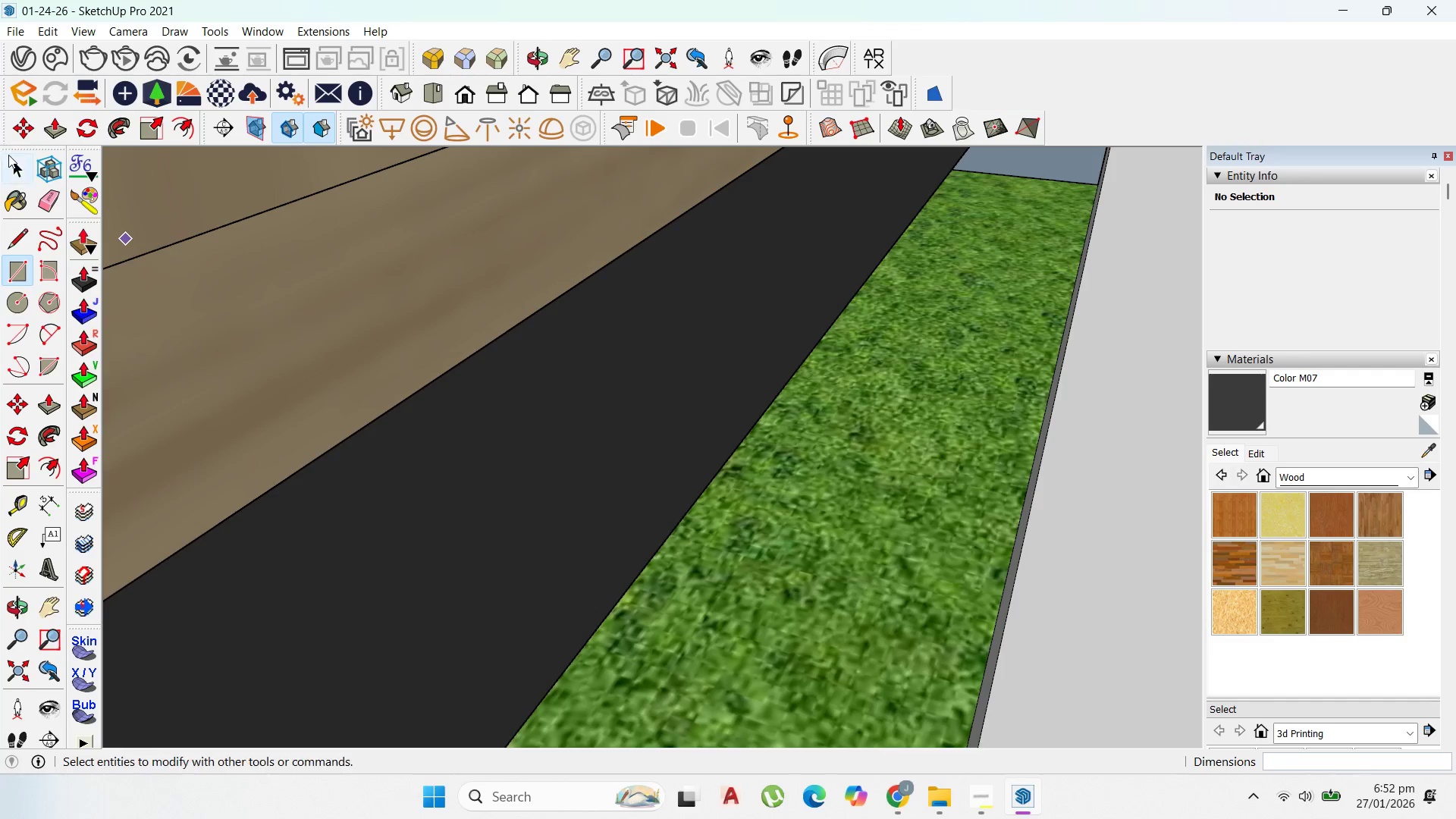 
double_click([11, 155])
 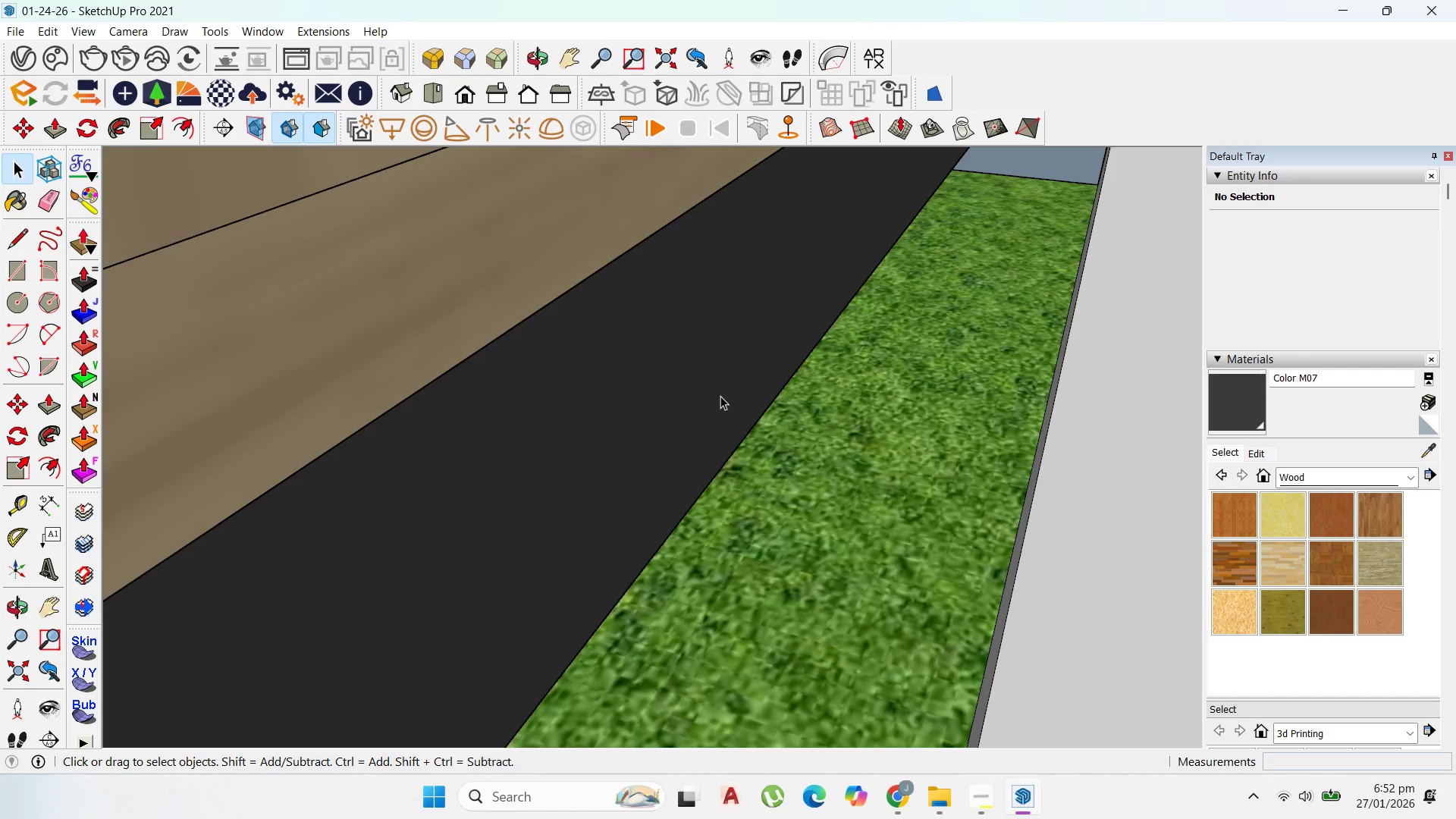 
triple_click([720, 396])
 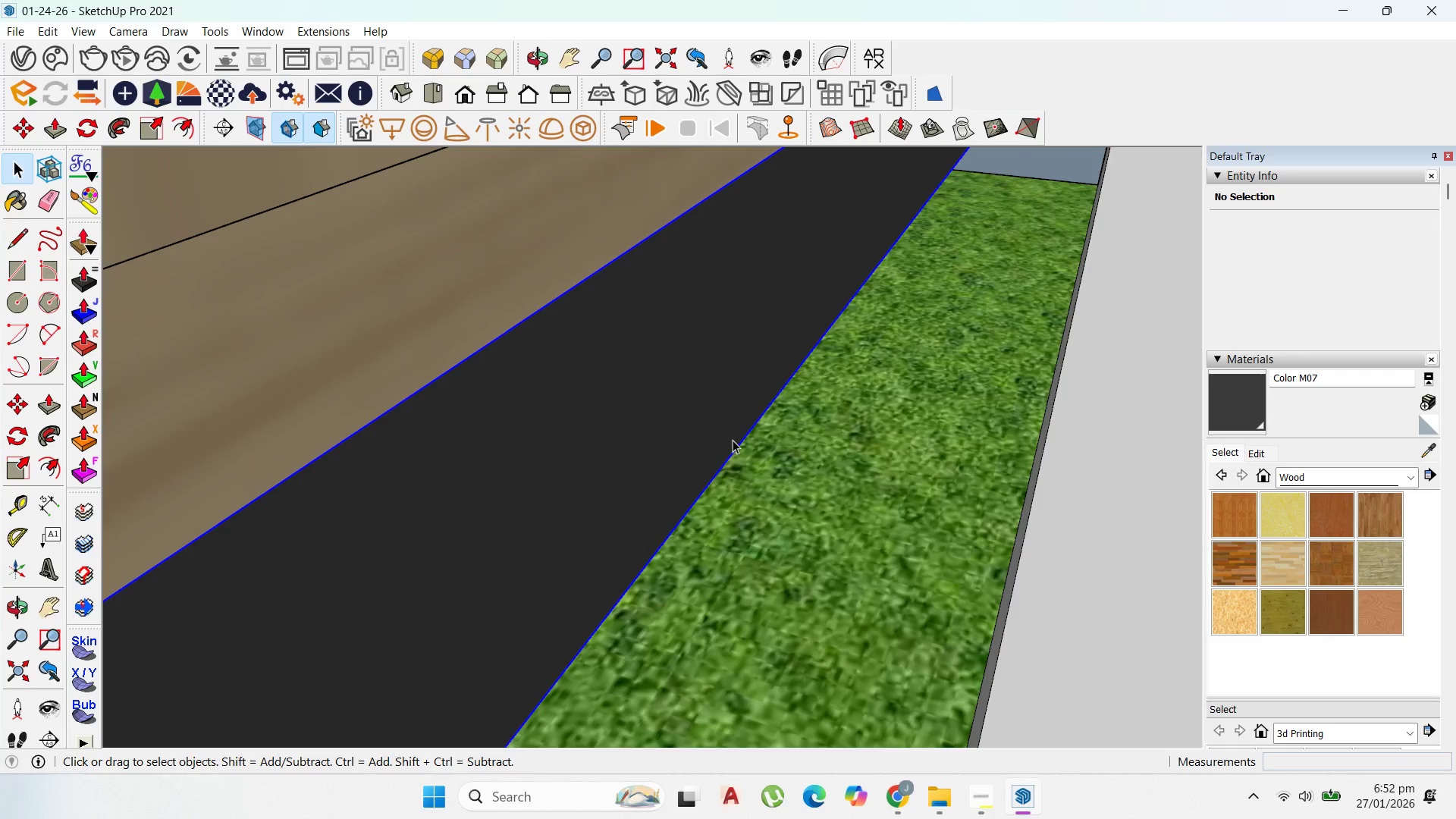 
scroll: coordinate [626, 448], scroll_direction: up, amount: 10.0
 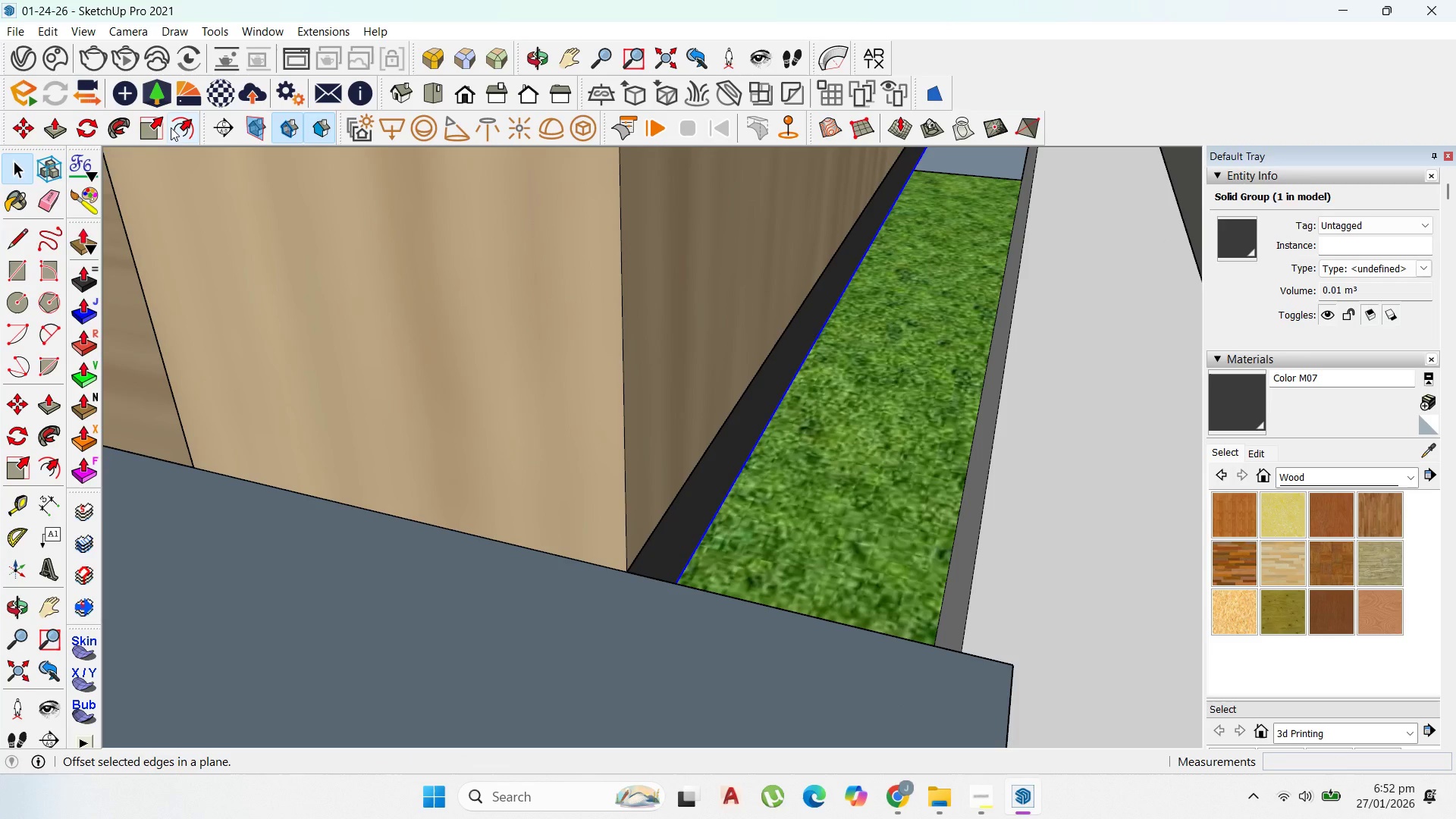 
left_click([155, 128])
 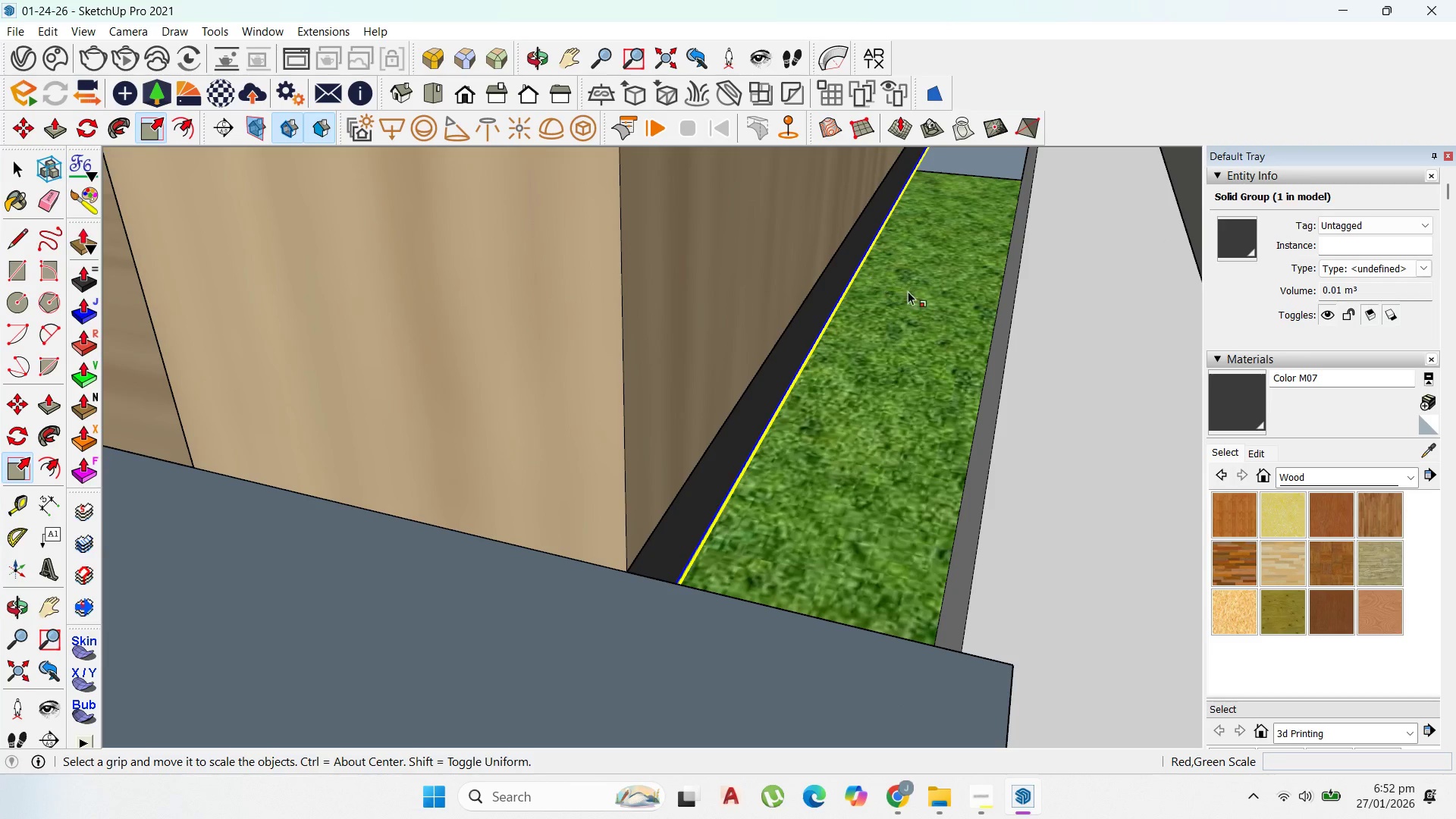 
scroll: coordinate [899, 357], scroll_direction: down, amount: 1.0
 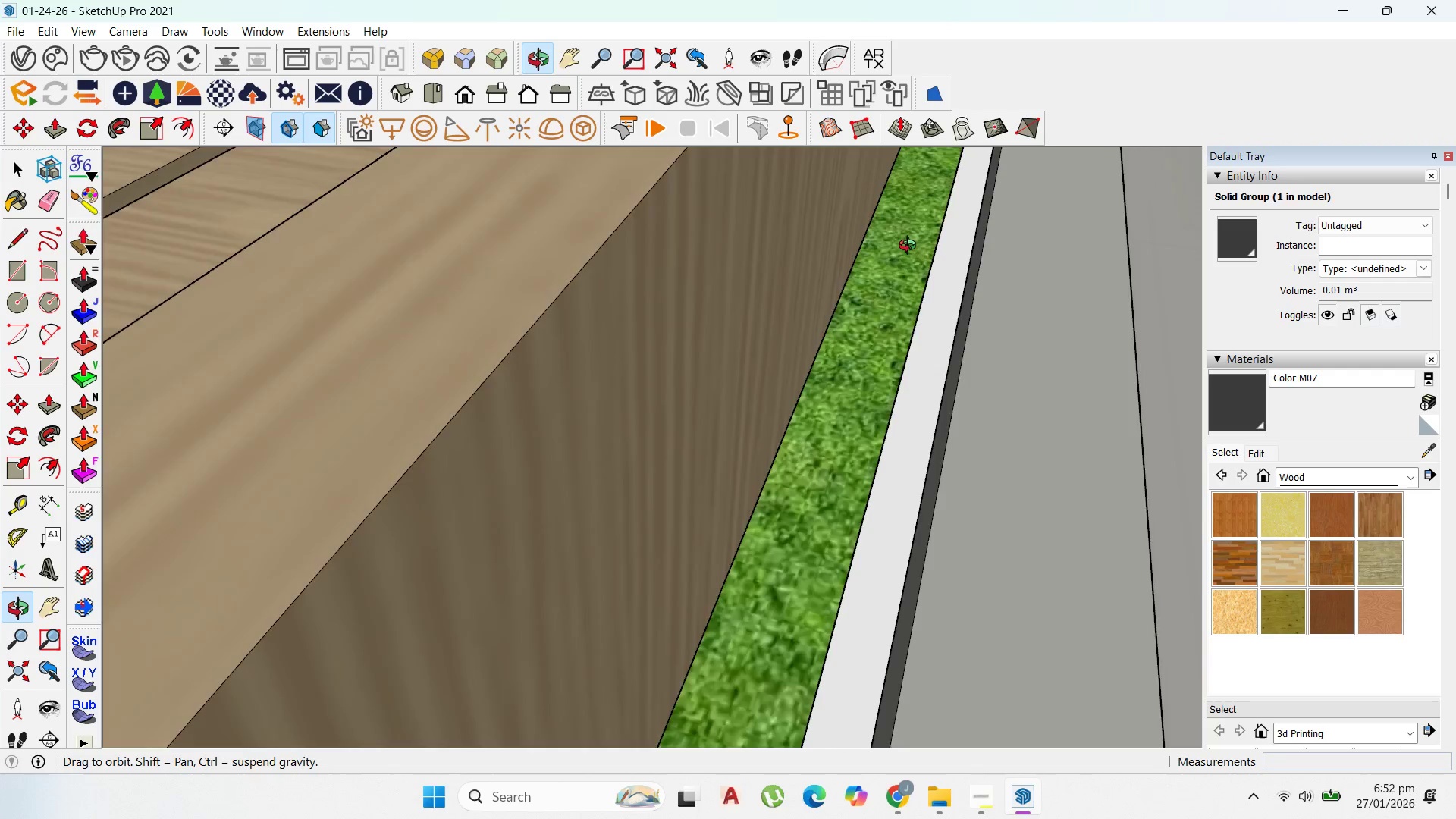 
scroll: coordinate [860, 374], scroll_direction: up, amount: 15.0
 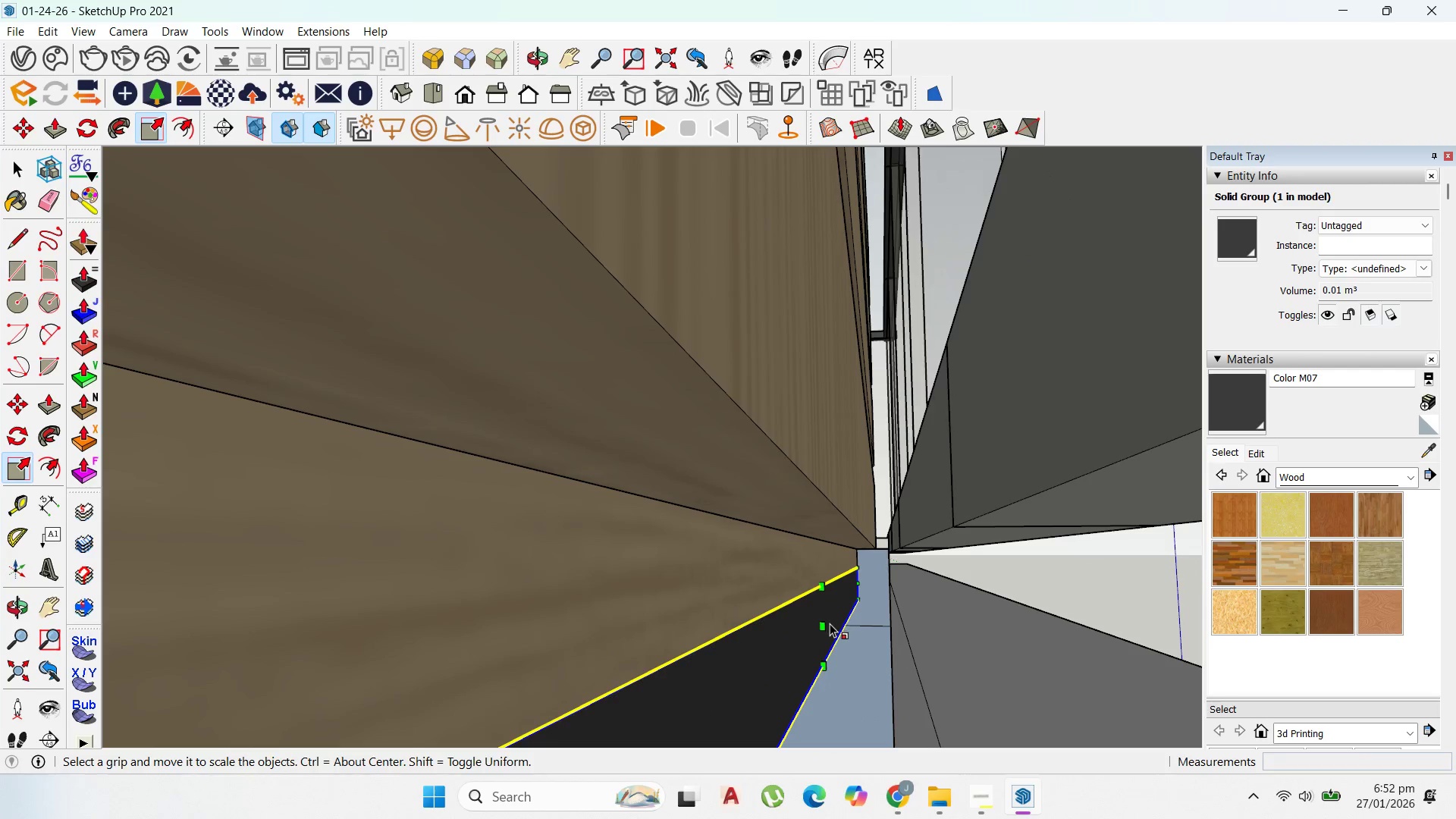 
left_click([828, 629])
 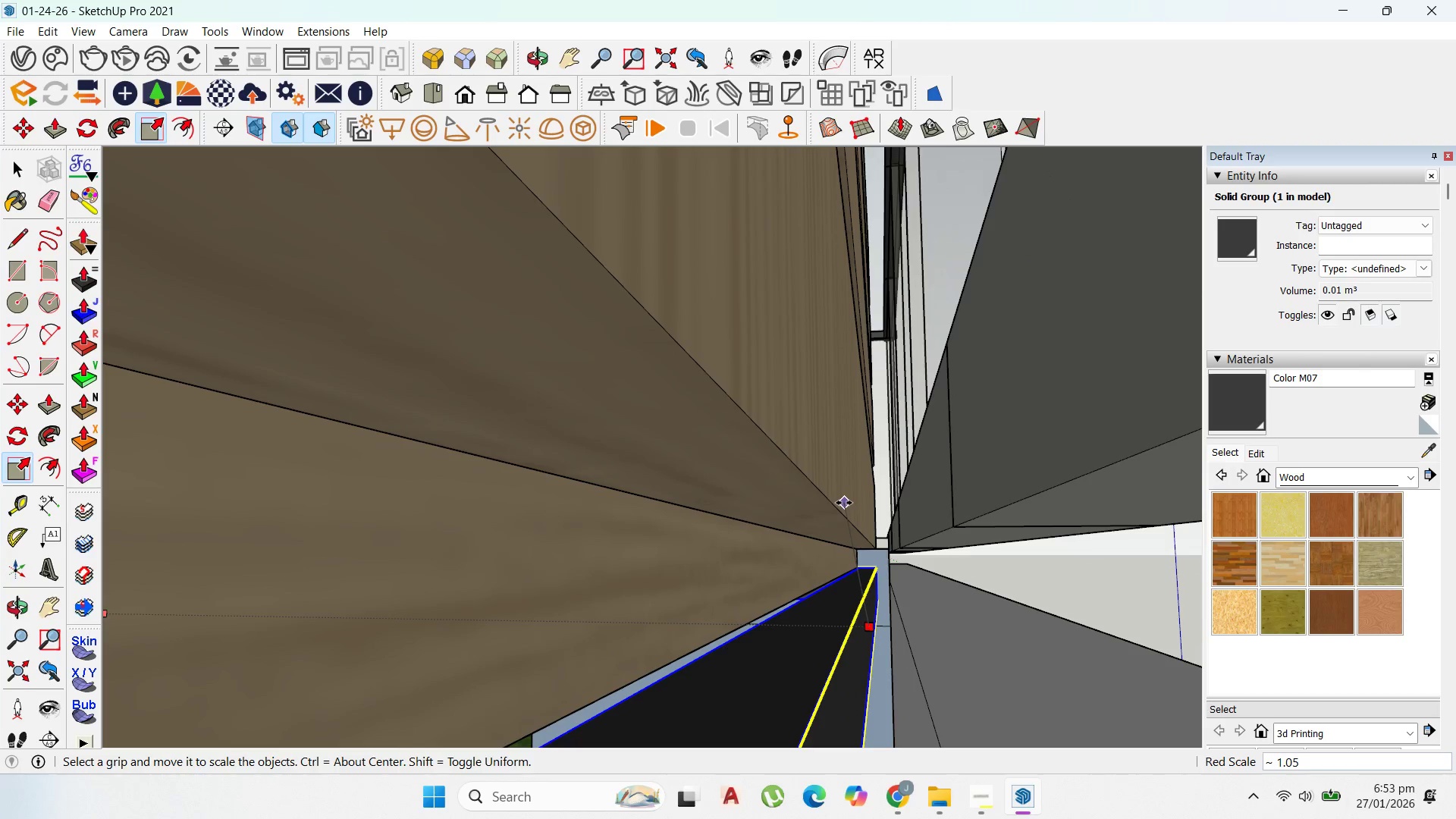 
left_click([844, 503])
 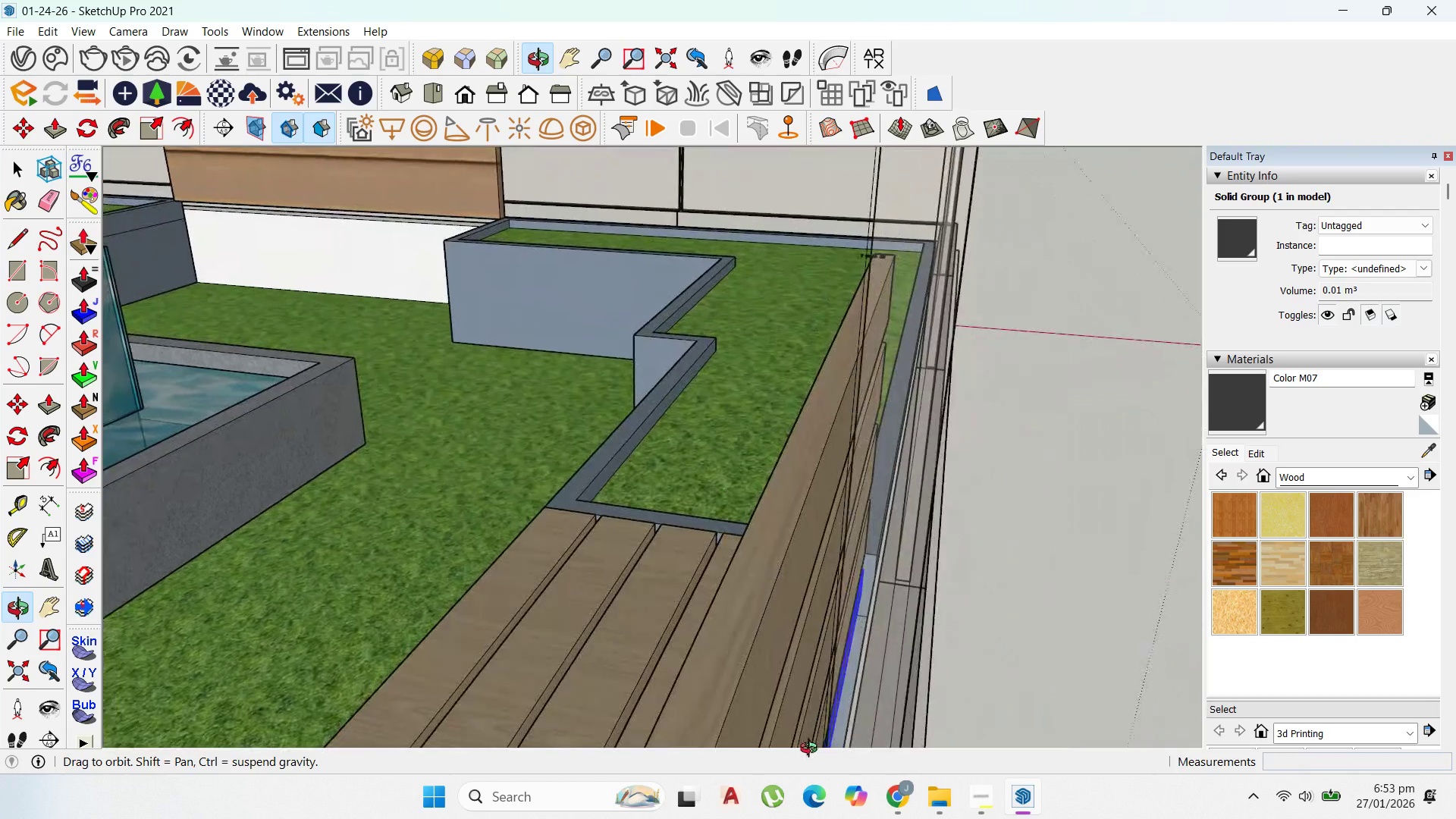 
left_click([18, 273])
 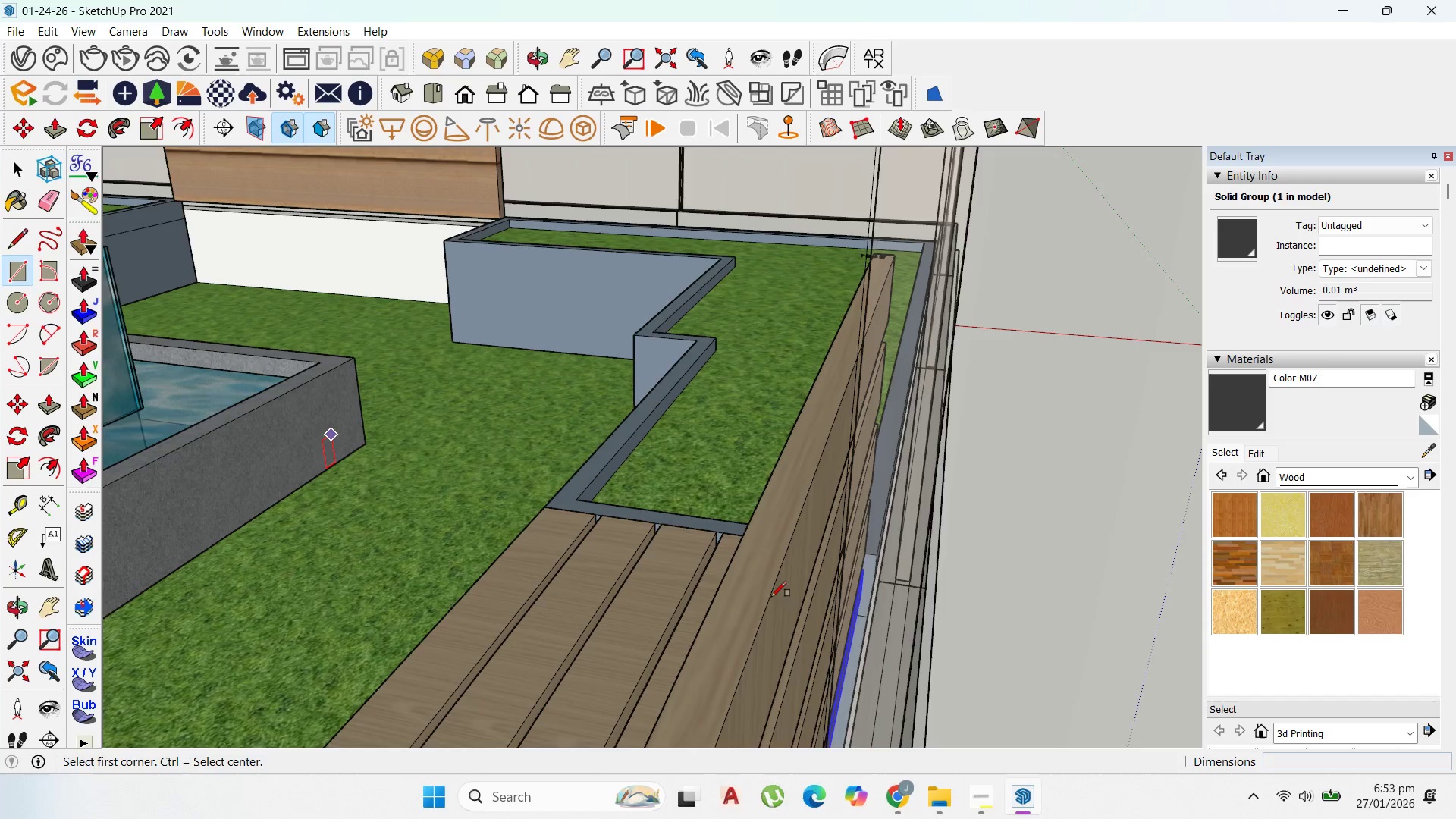 
scroll: coordinate [866, 590], scroll_direction: up, amount: 78.0
 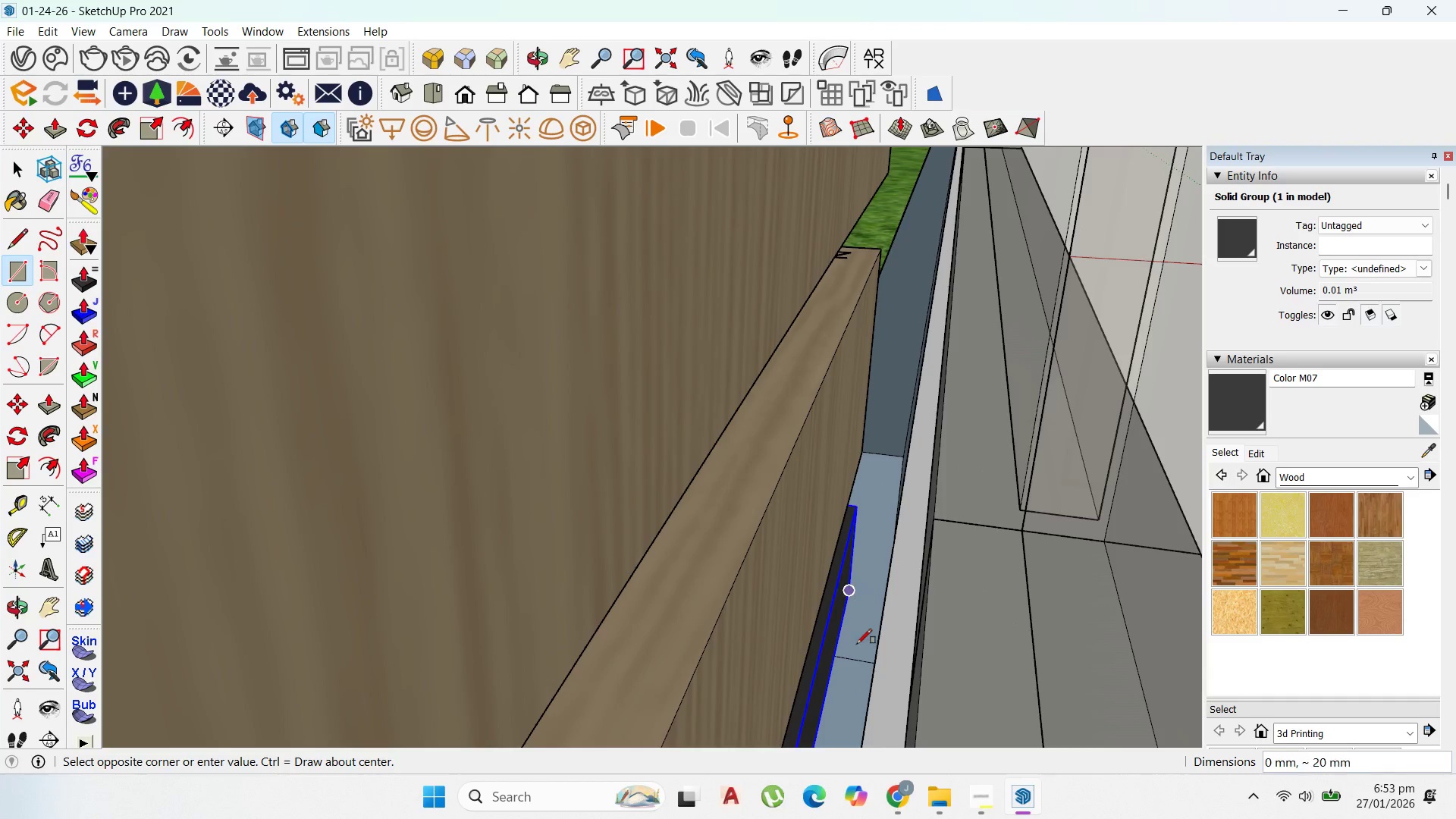 
scroll: coordinate [833, 521], scroll_direction: down, amount: 31.0
 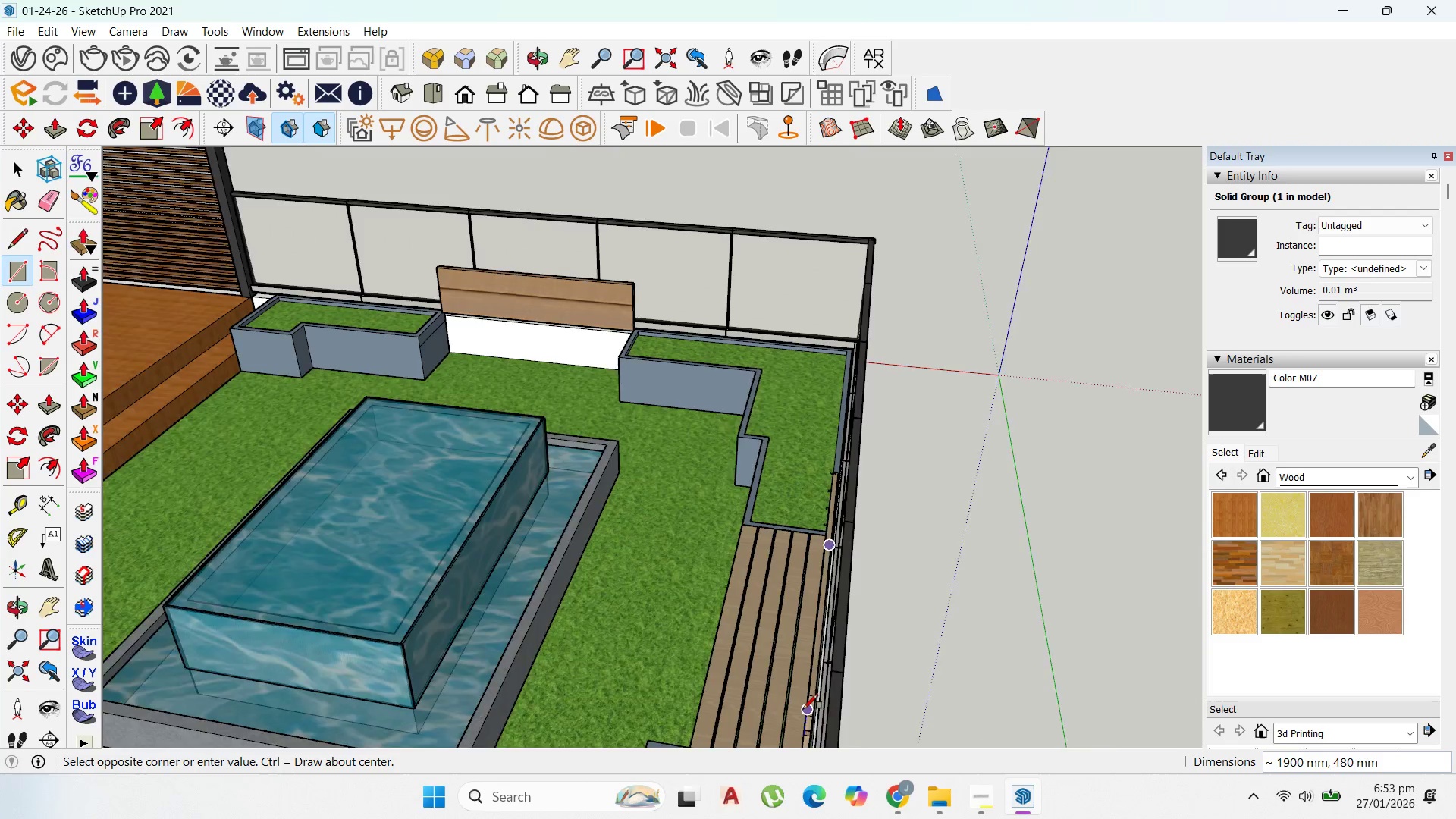 
scroll: coordinate [832, 660], scroll_direction: up, amount: 16.0
 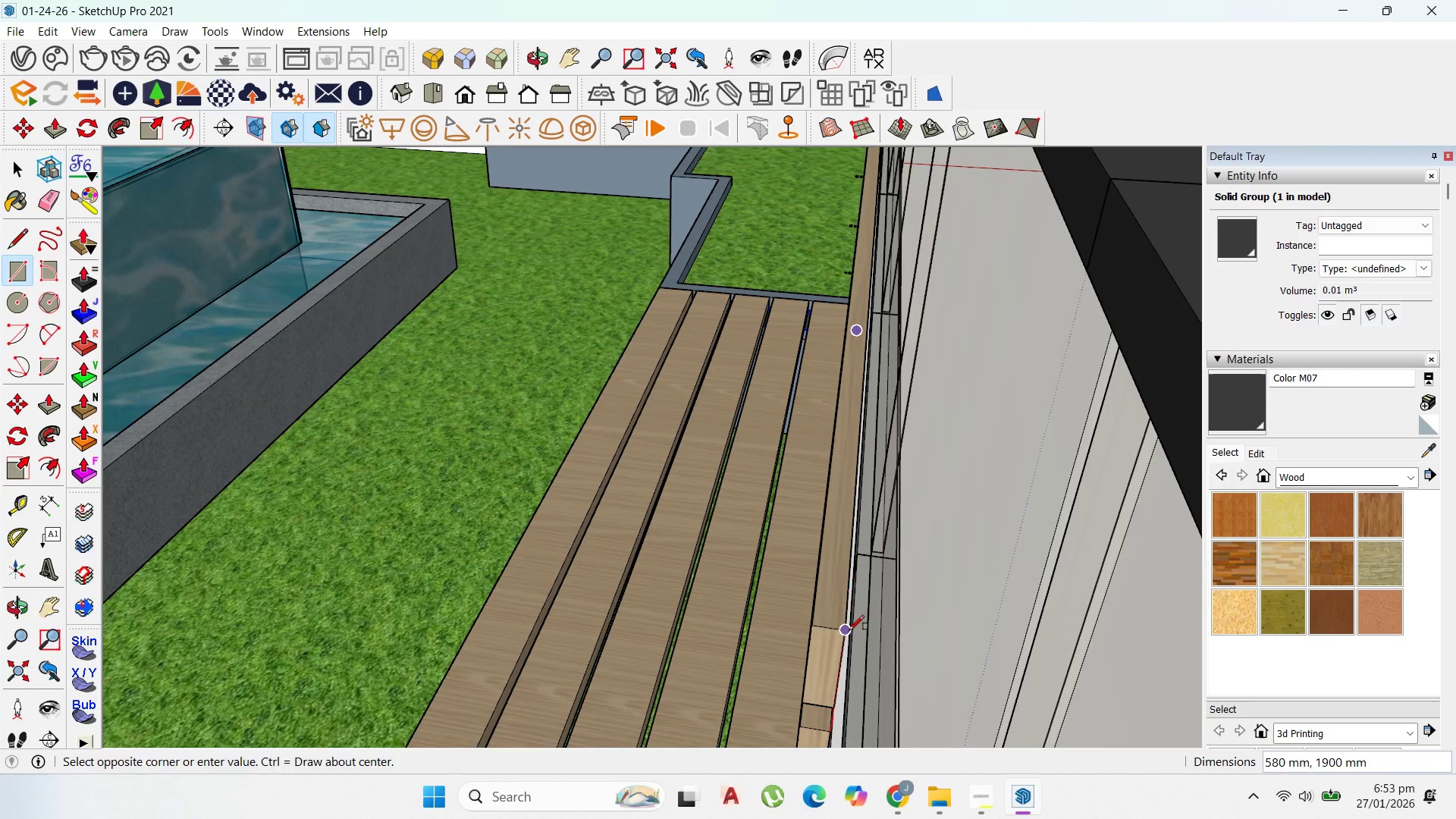 
left_click([849, 630])
 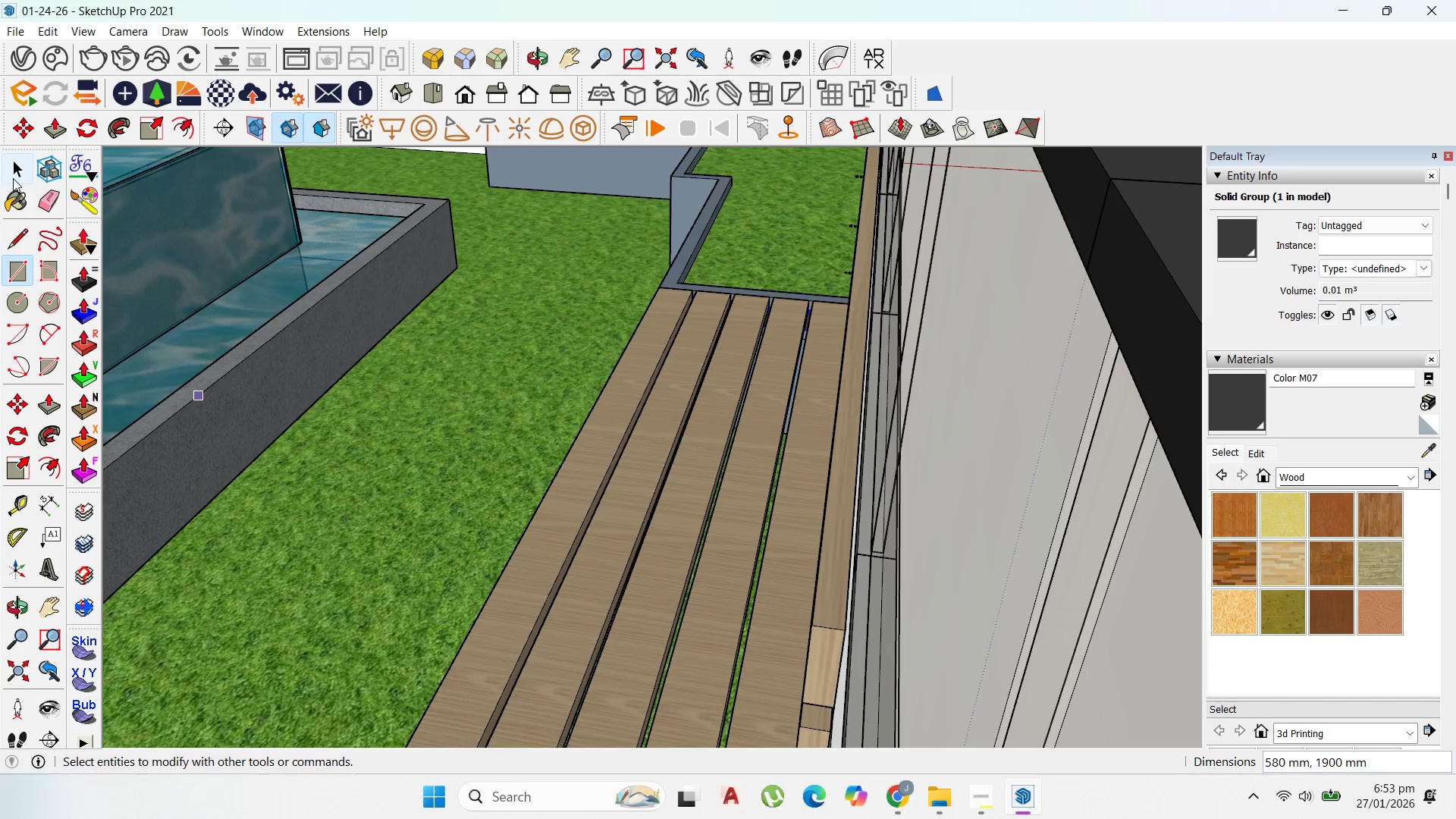 
left_click([13, 174])
 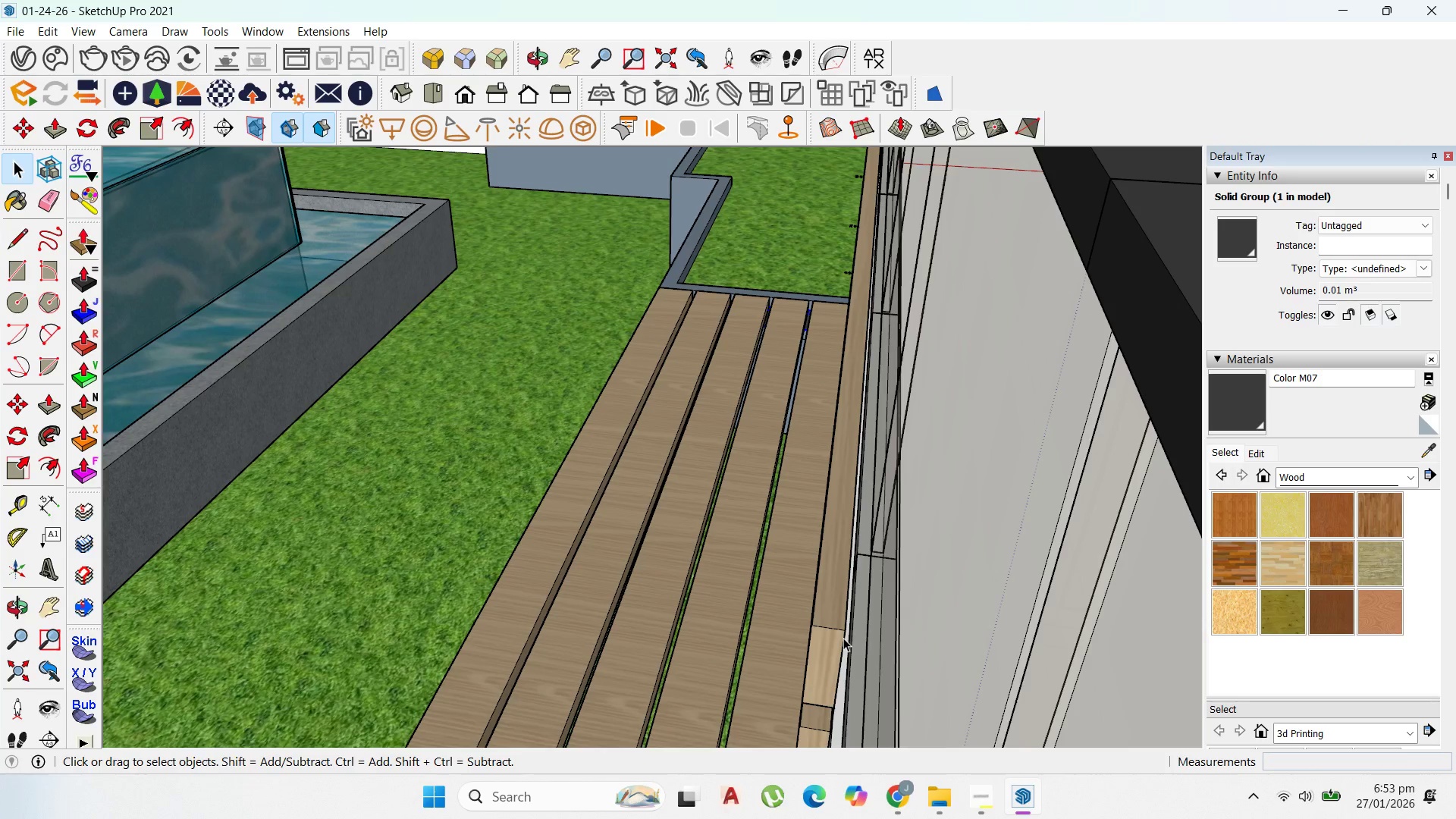 
wait(12.73)
 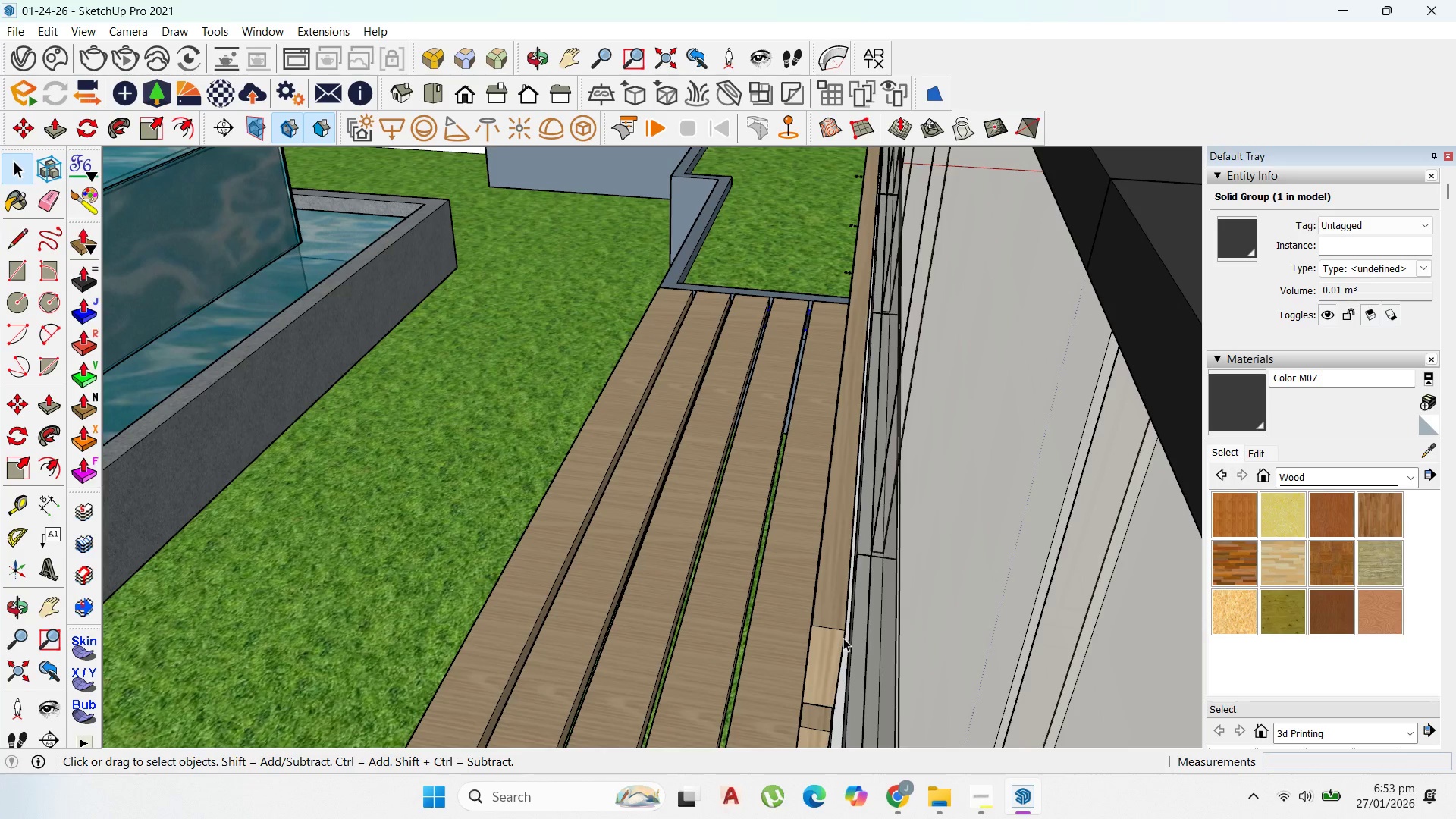 
scroll: coordinate [338, 560], scroll_direction: down, amount: 4.0
 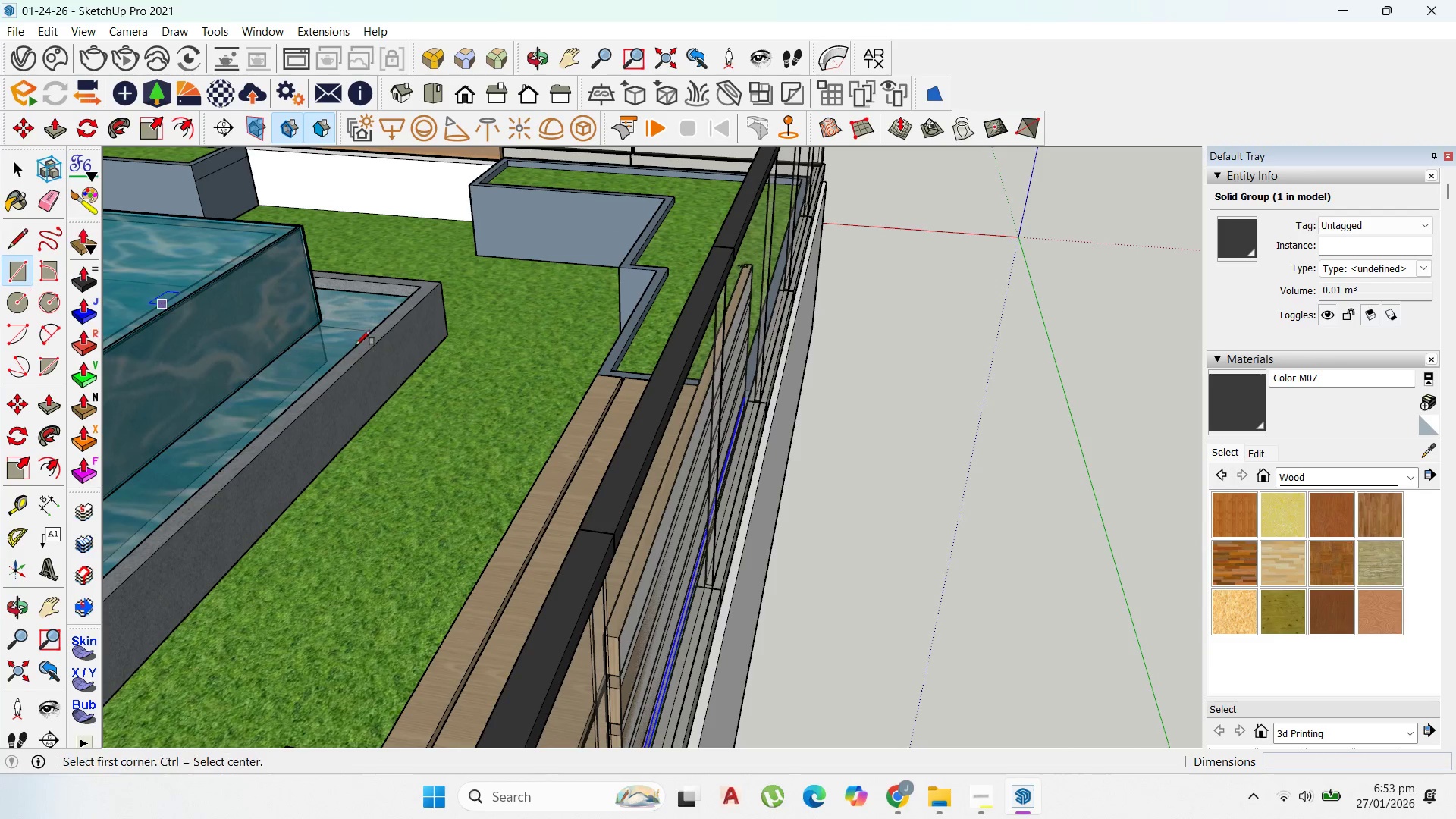 
scroll: coordinate [583, 391], scroll_direction: up, amount: 3.0
 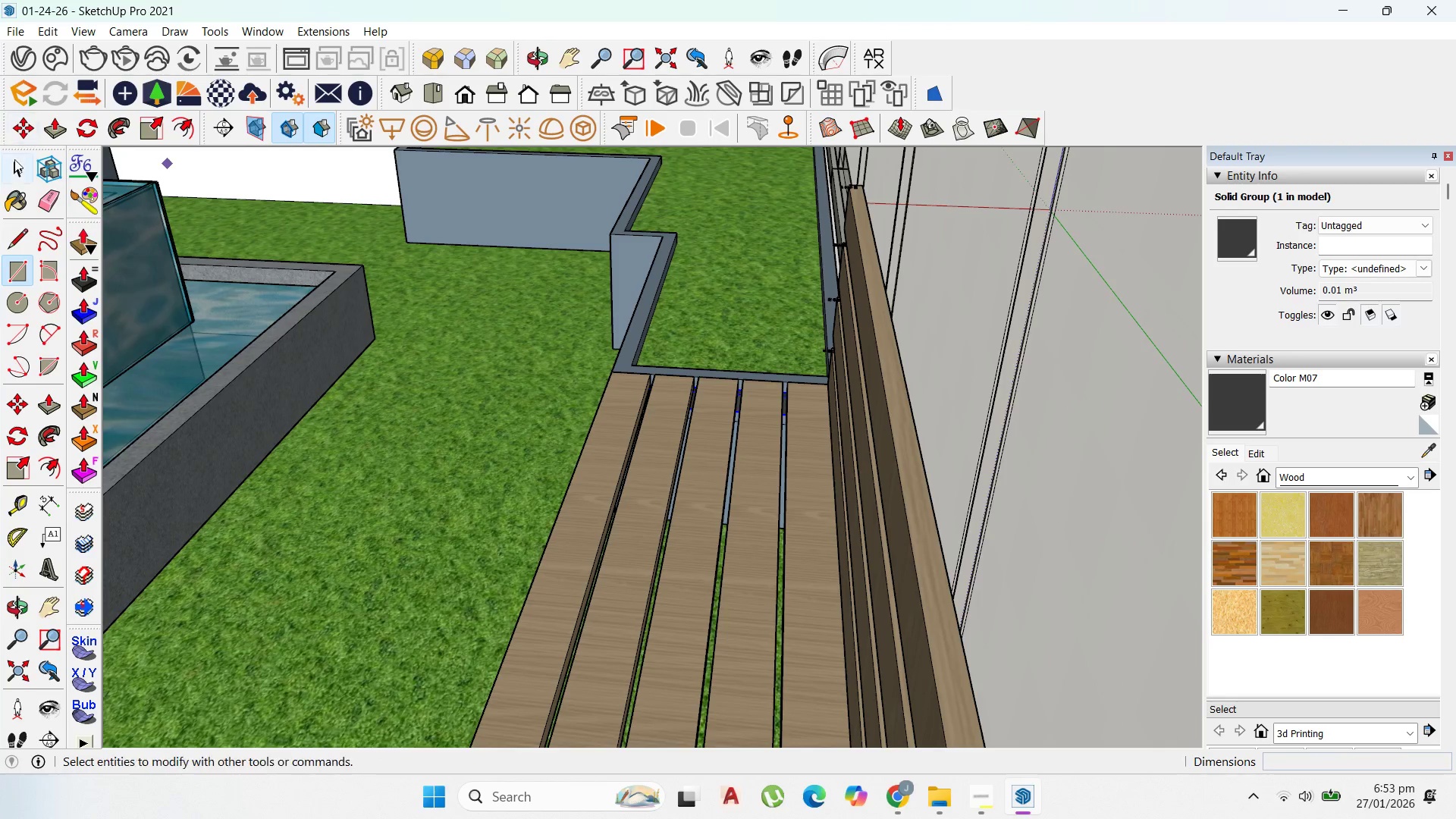 
left_click([17, 159])
 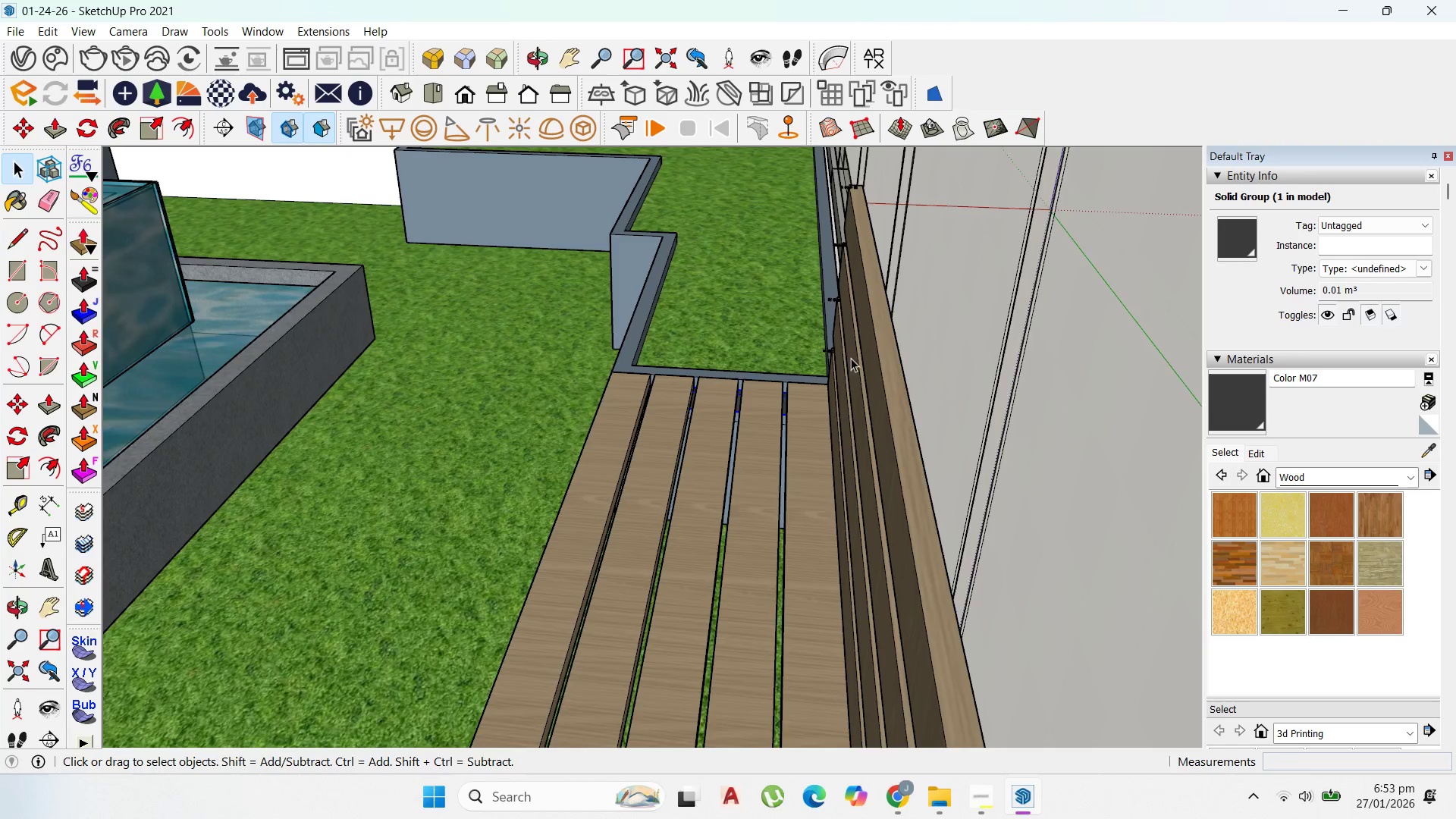 
scroll: coordinate [748, 396], scroll_direction: up, amount: 30.0
 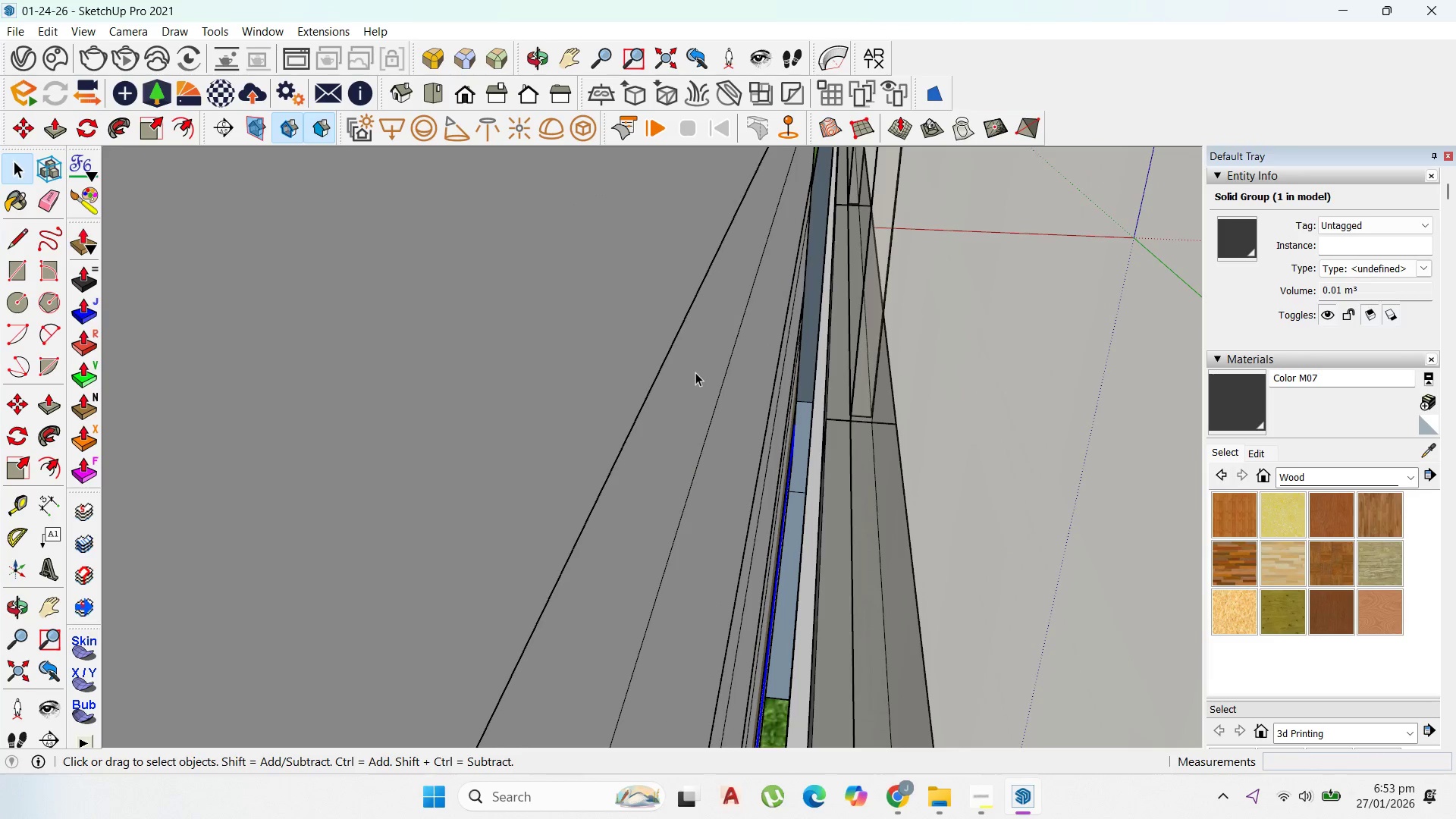 
double_click([695, 372])
 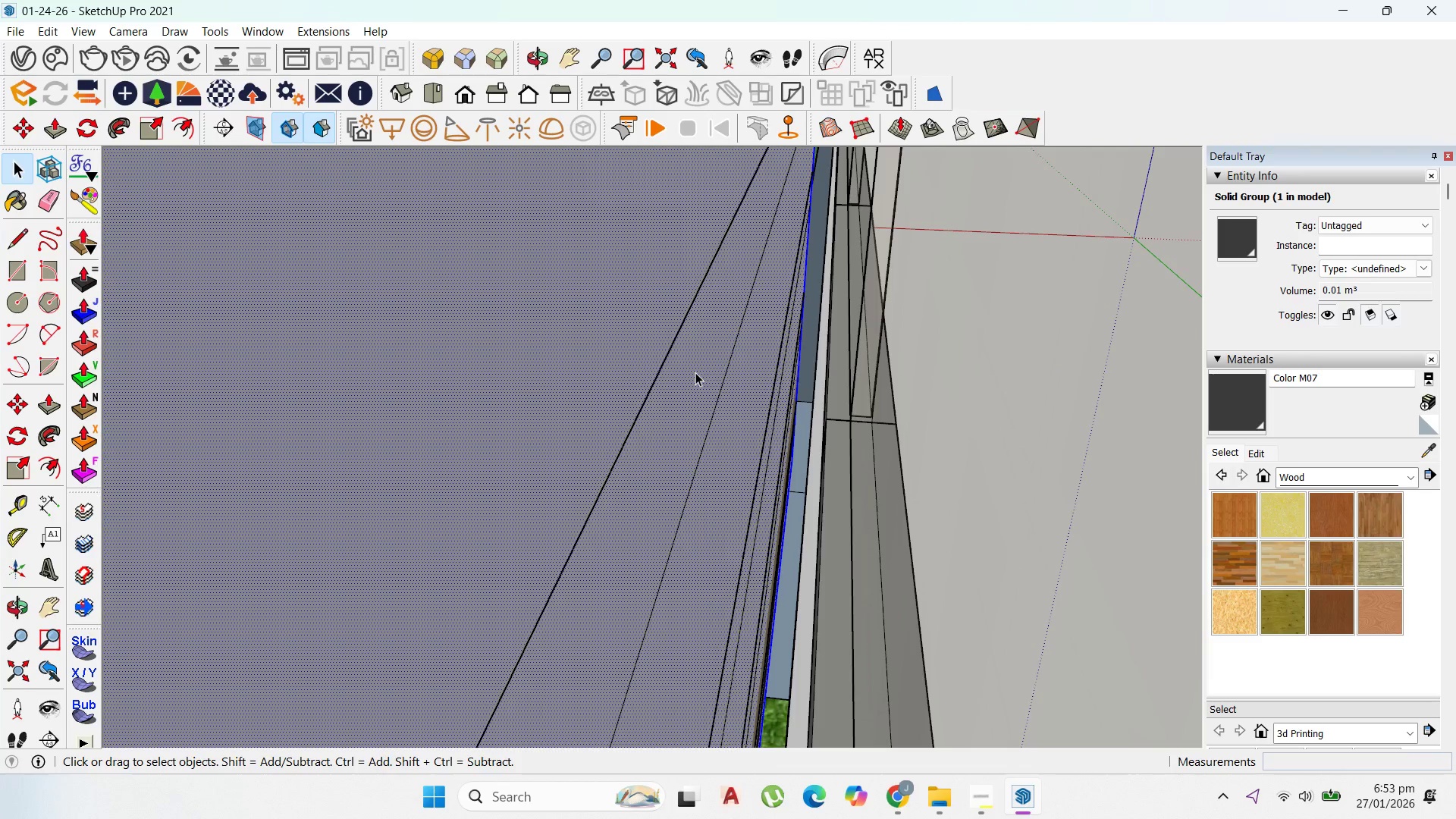 
triple_click([695, 372])
 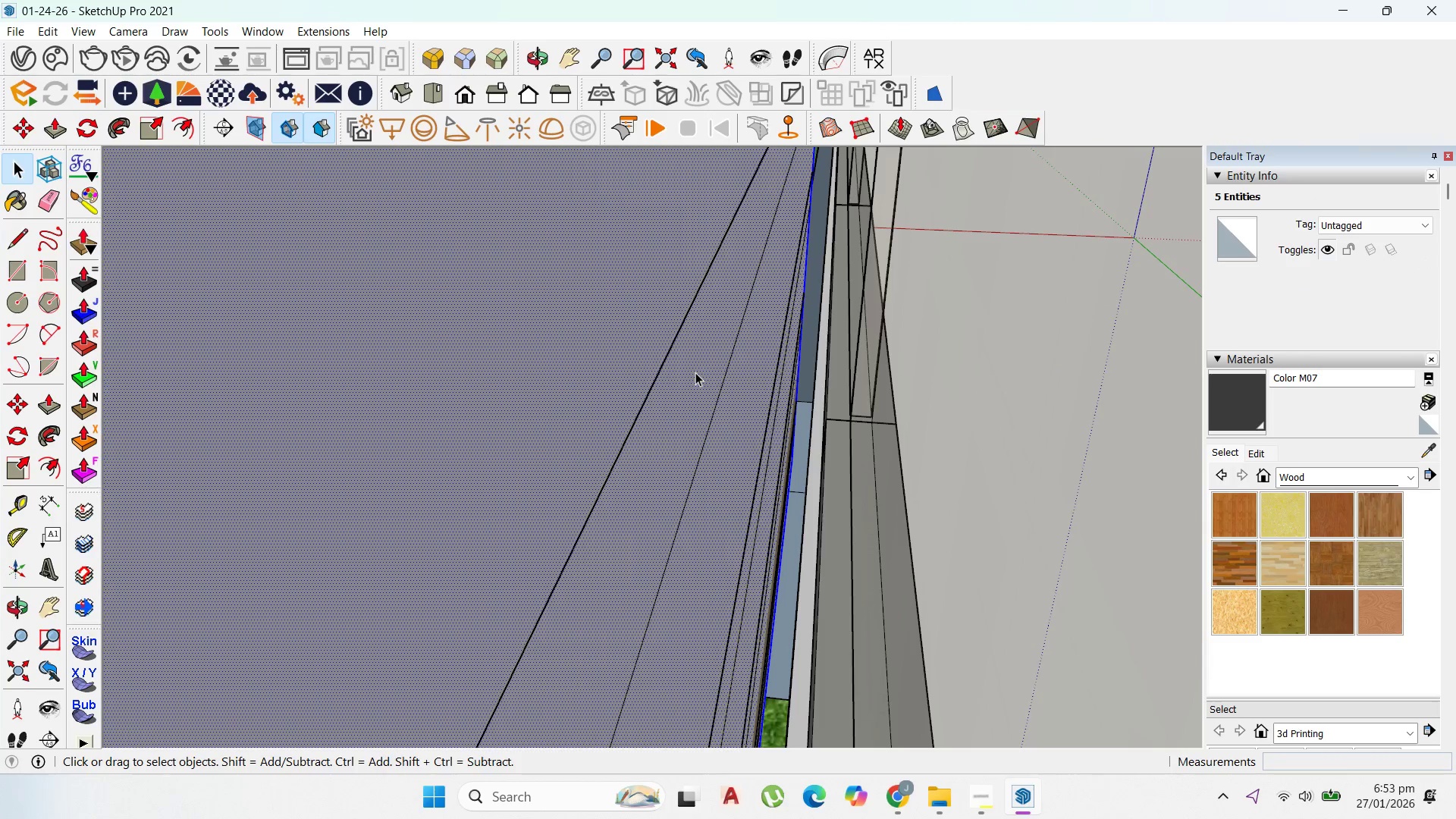 
right_click([695, 372])
 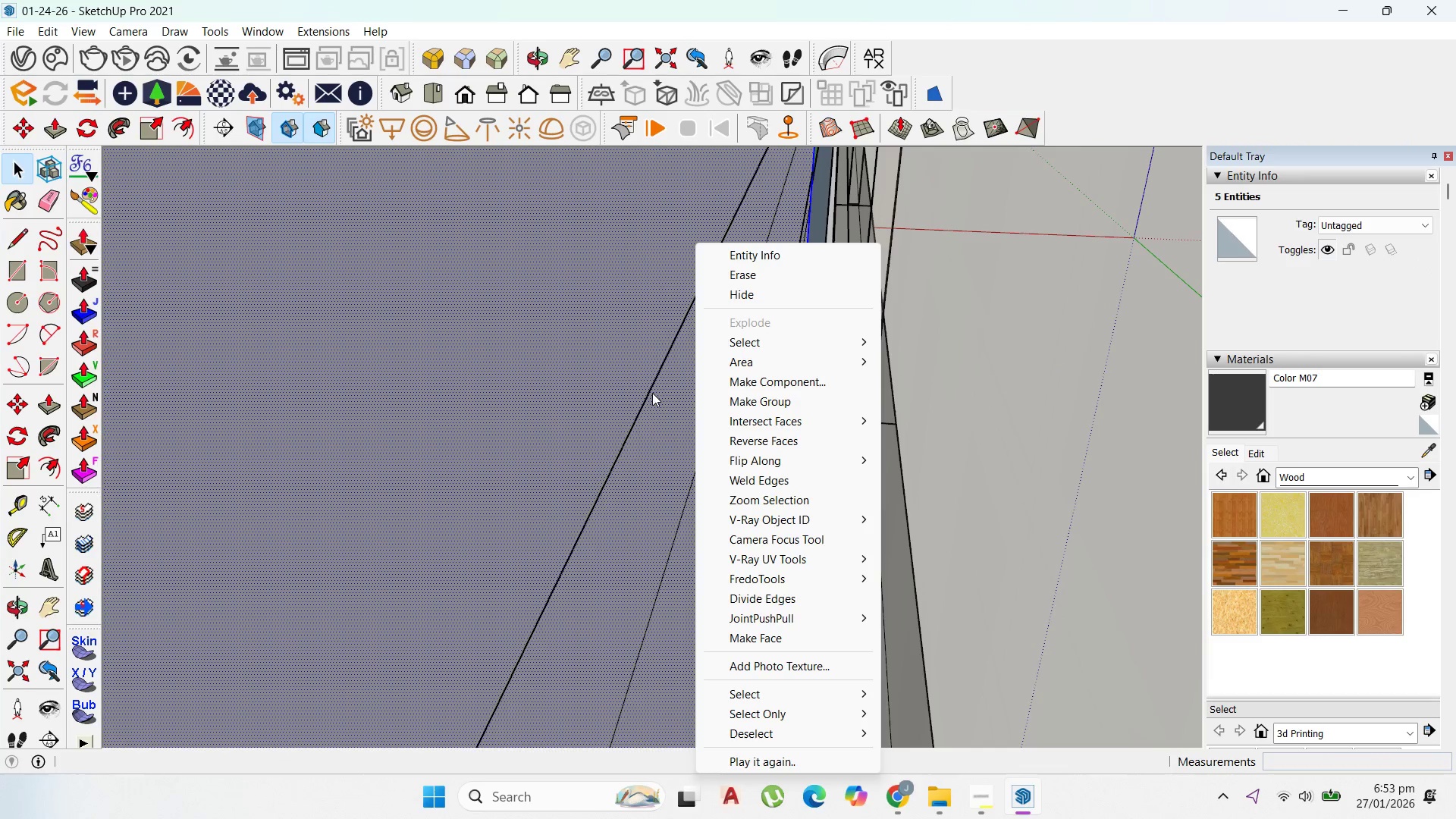 
double_click([666, 410])
 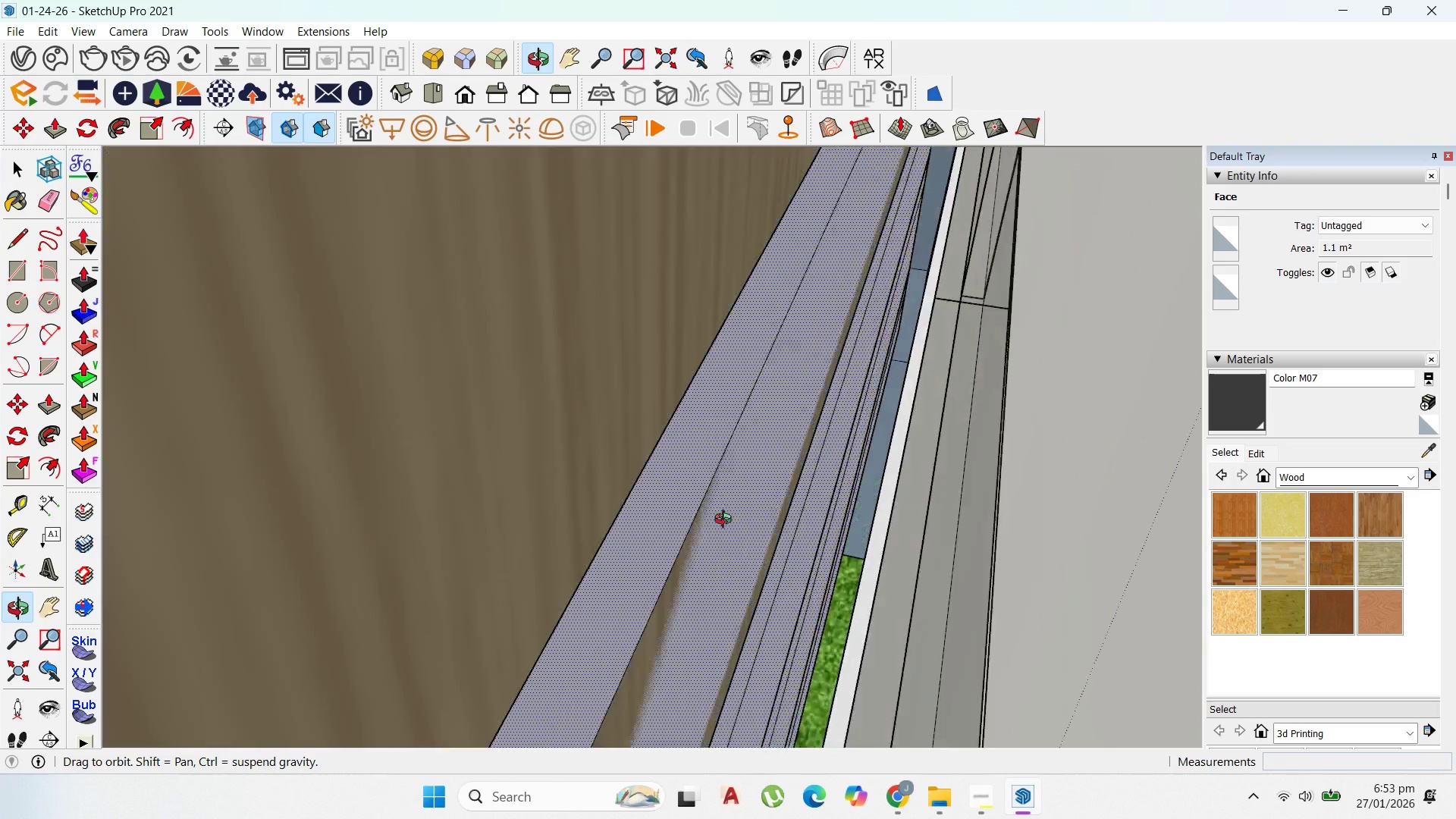 
wait(5.39)
 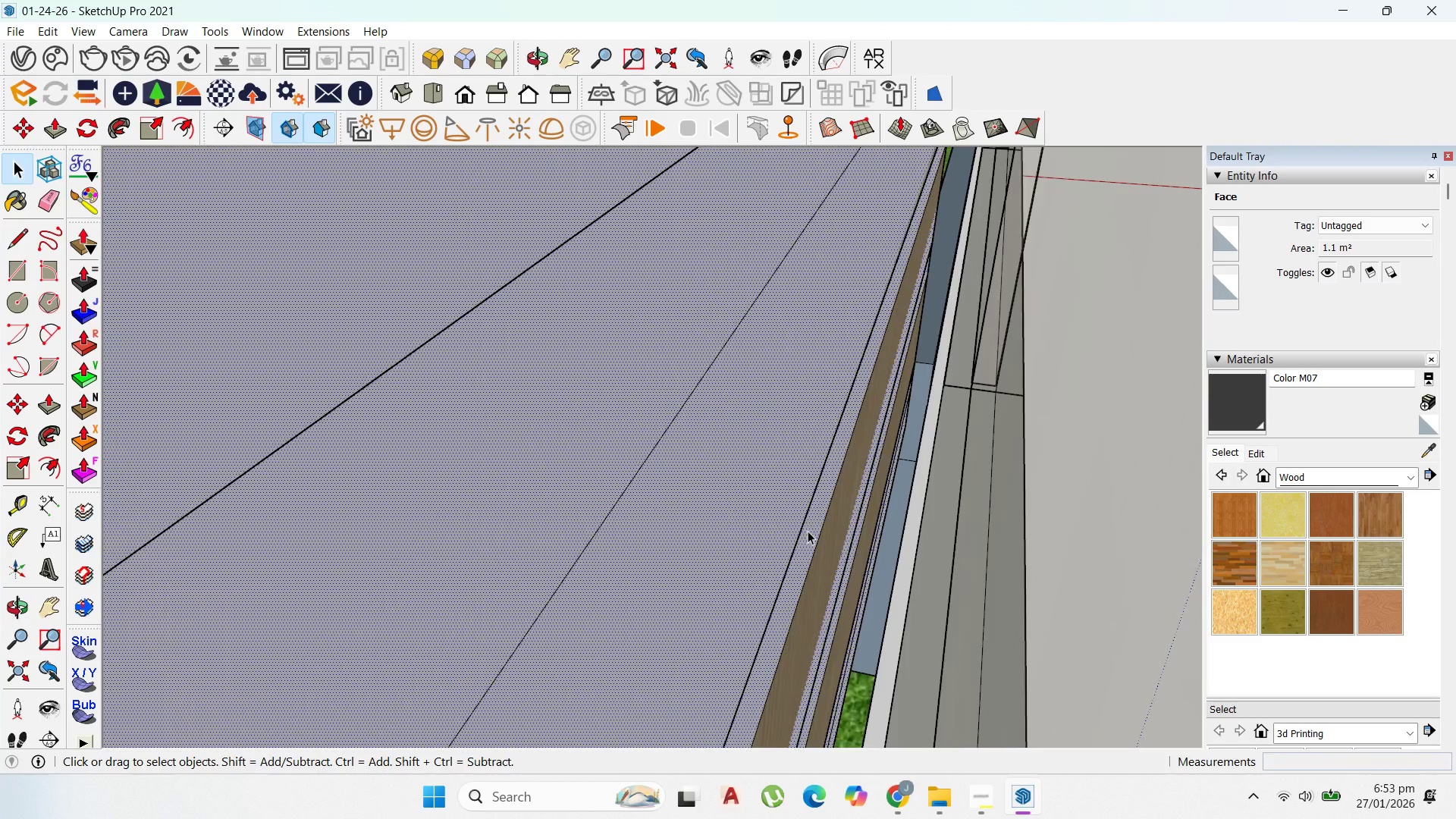 
left_click([808, 532])
 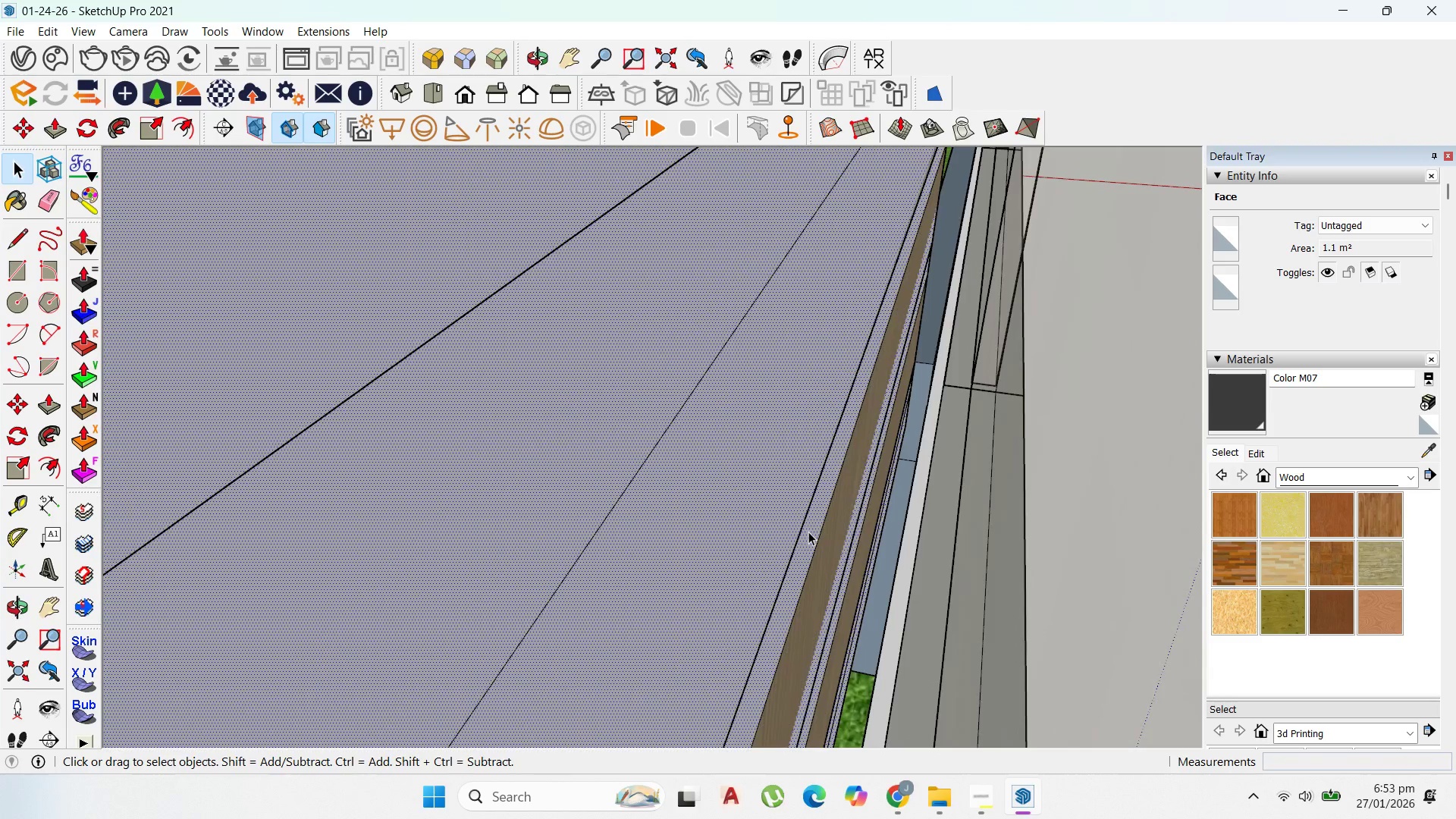 
scroll: coordinate [800, 524], scroll_direction: up, amount: 2.0
 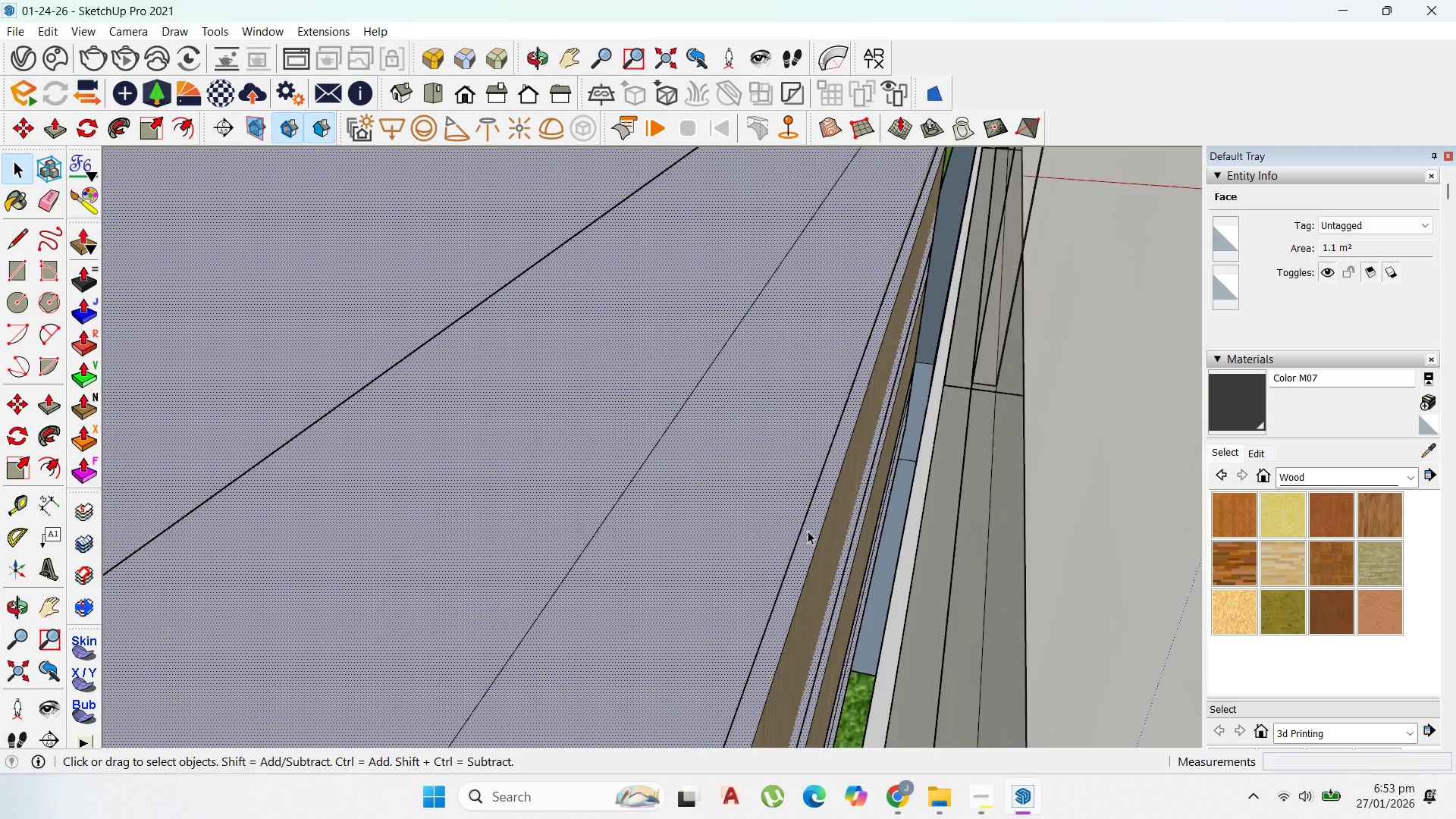 
double_click([808, 532])
 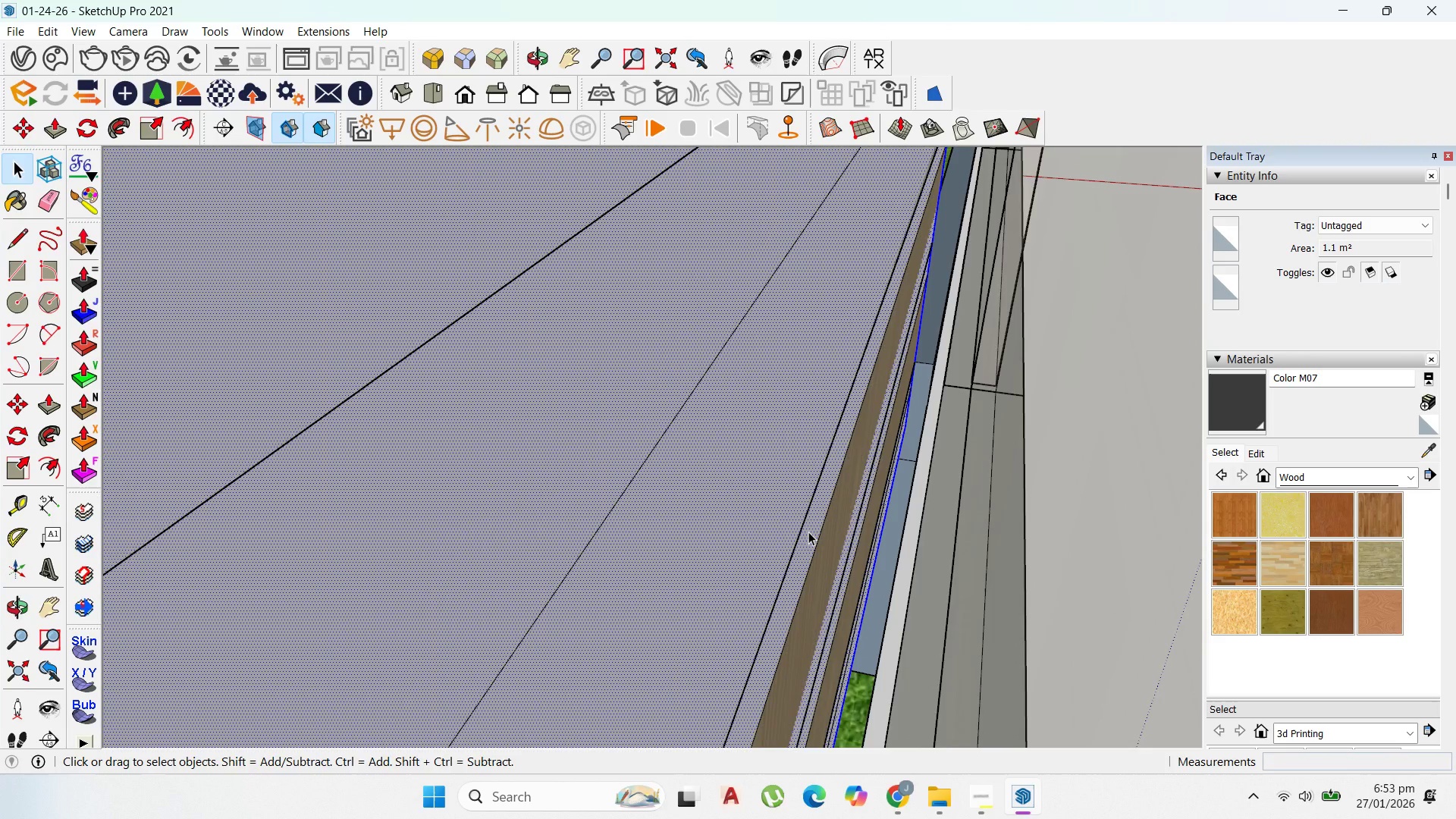 
triple_click([808, 532])
 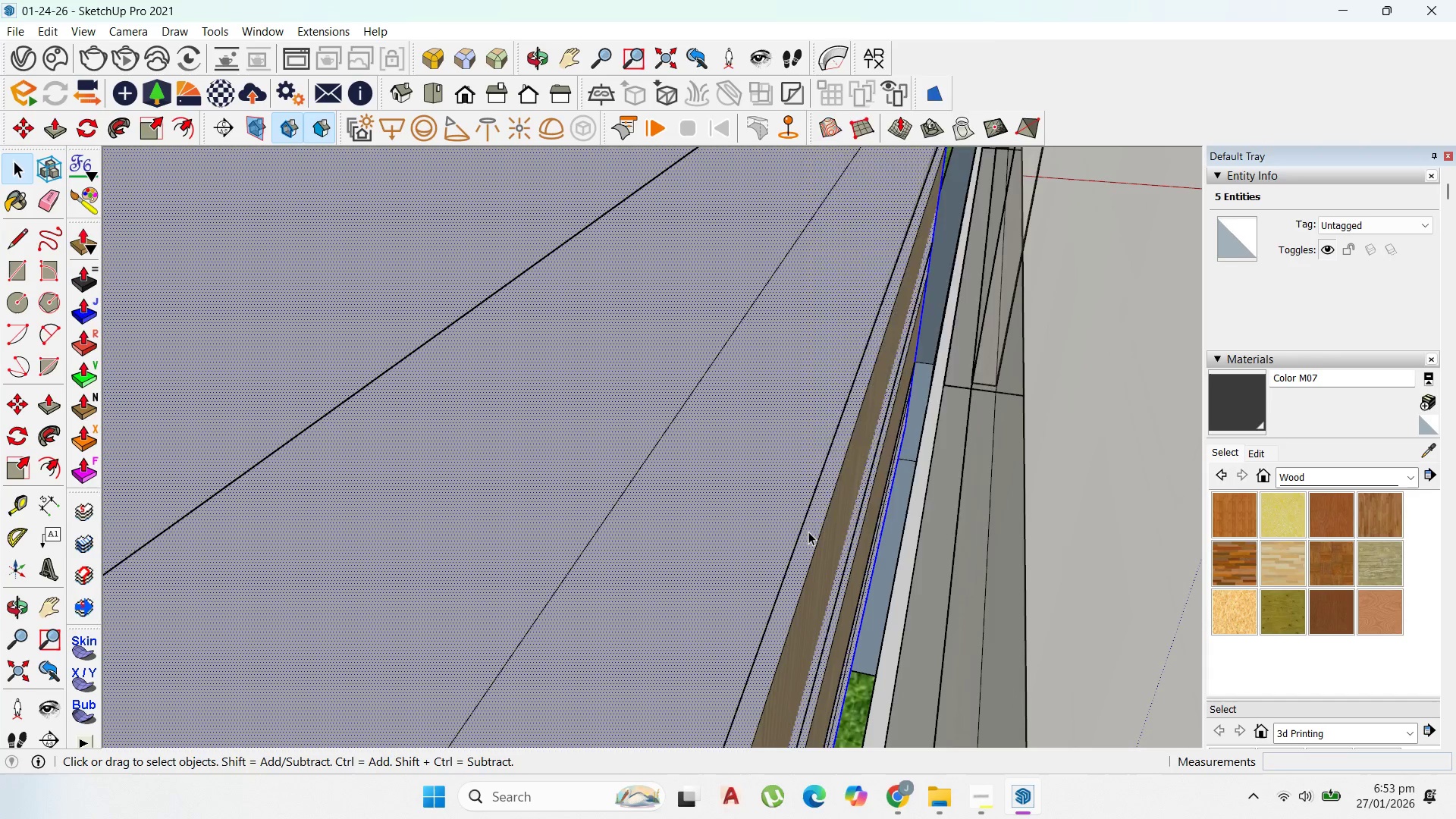 
right_click([808, 532])
 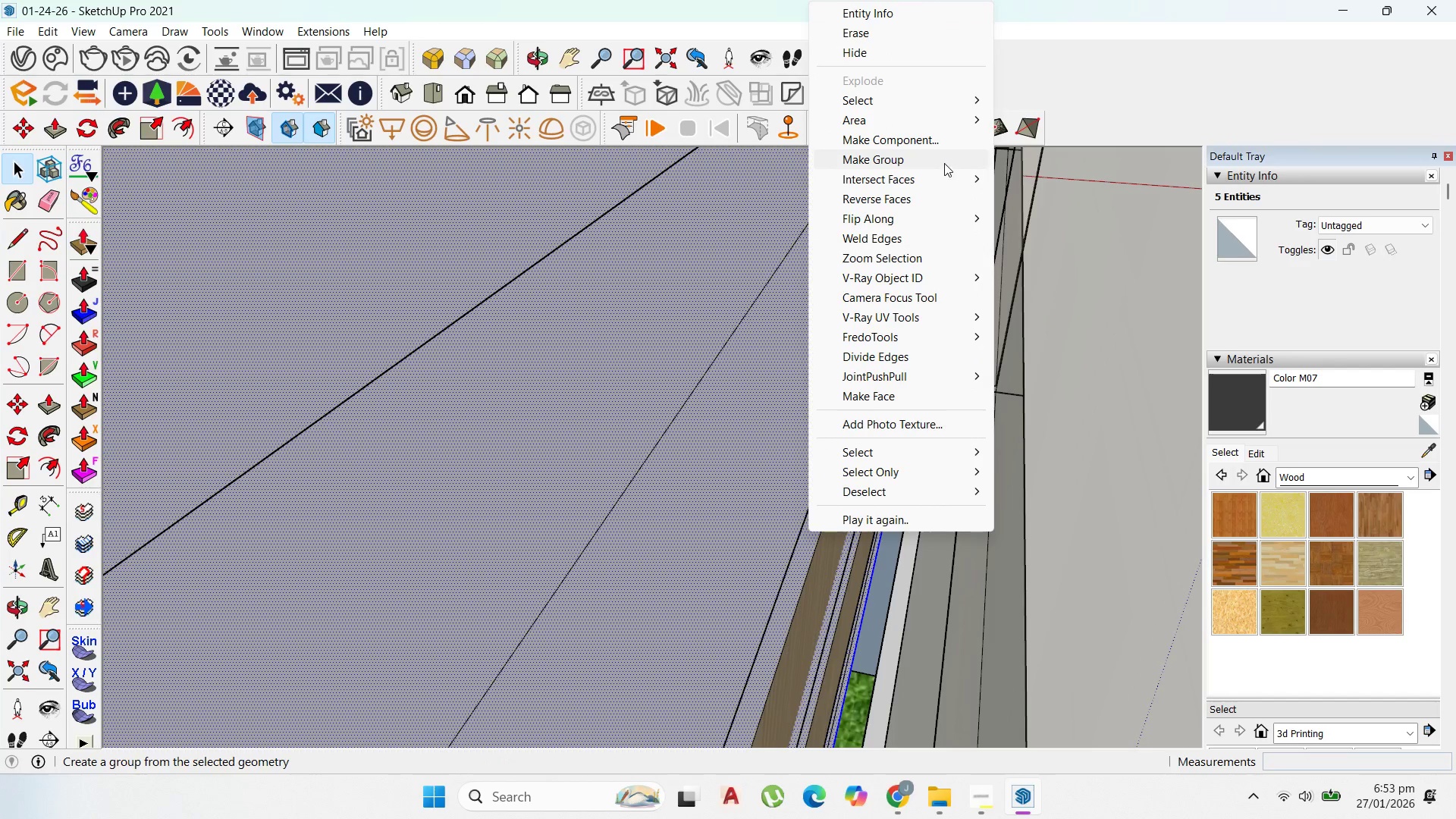 
left_click([939, 161])
 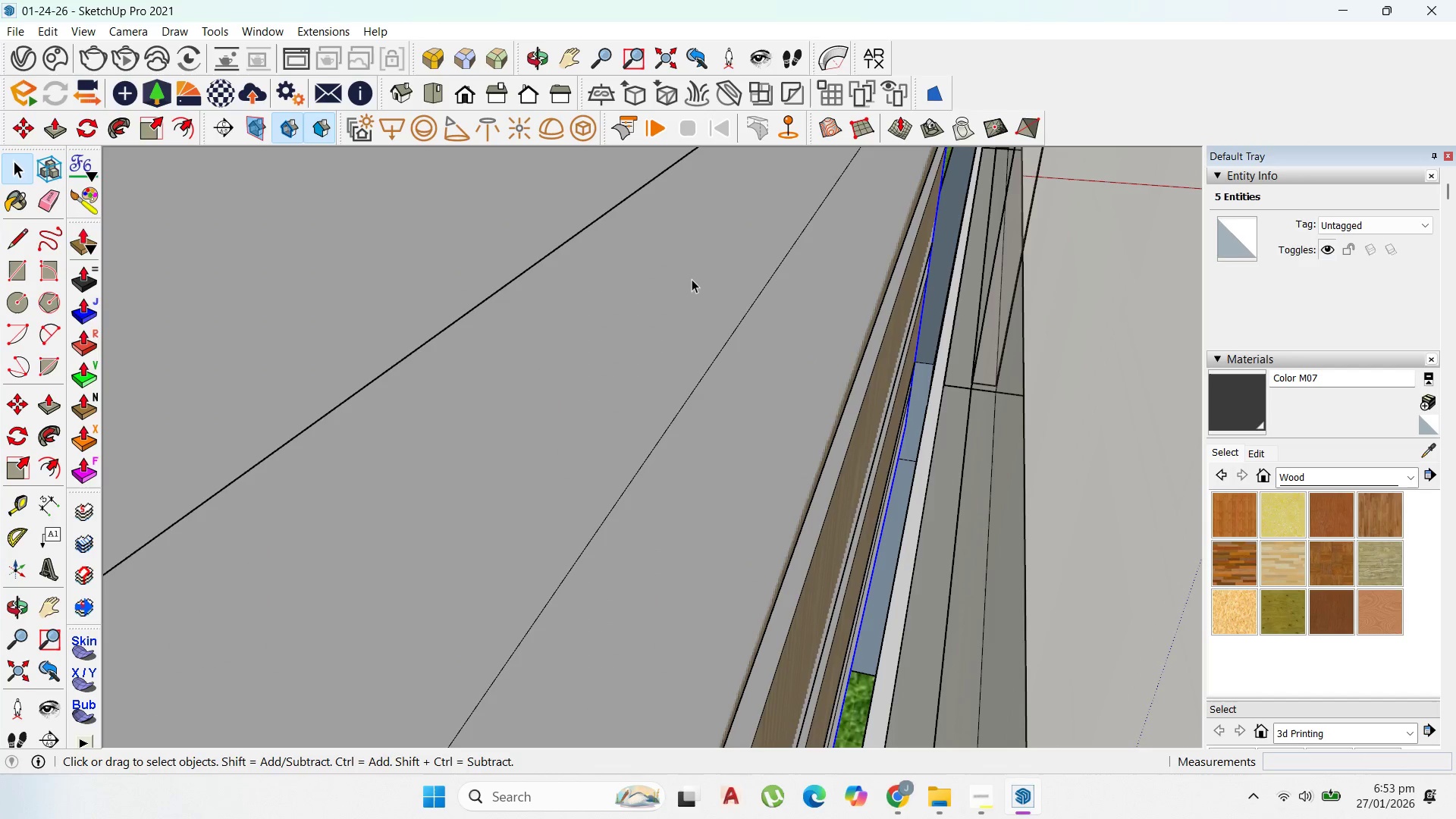 
left_click([682, 272])
 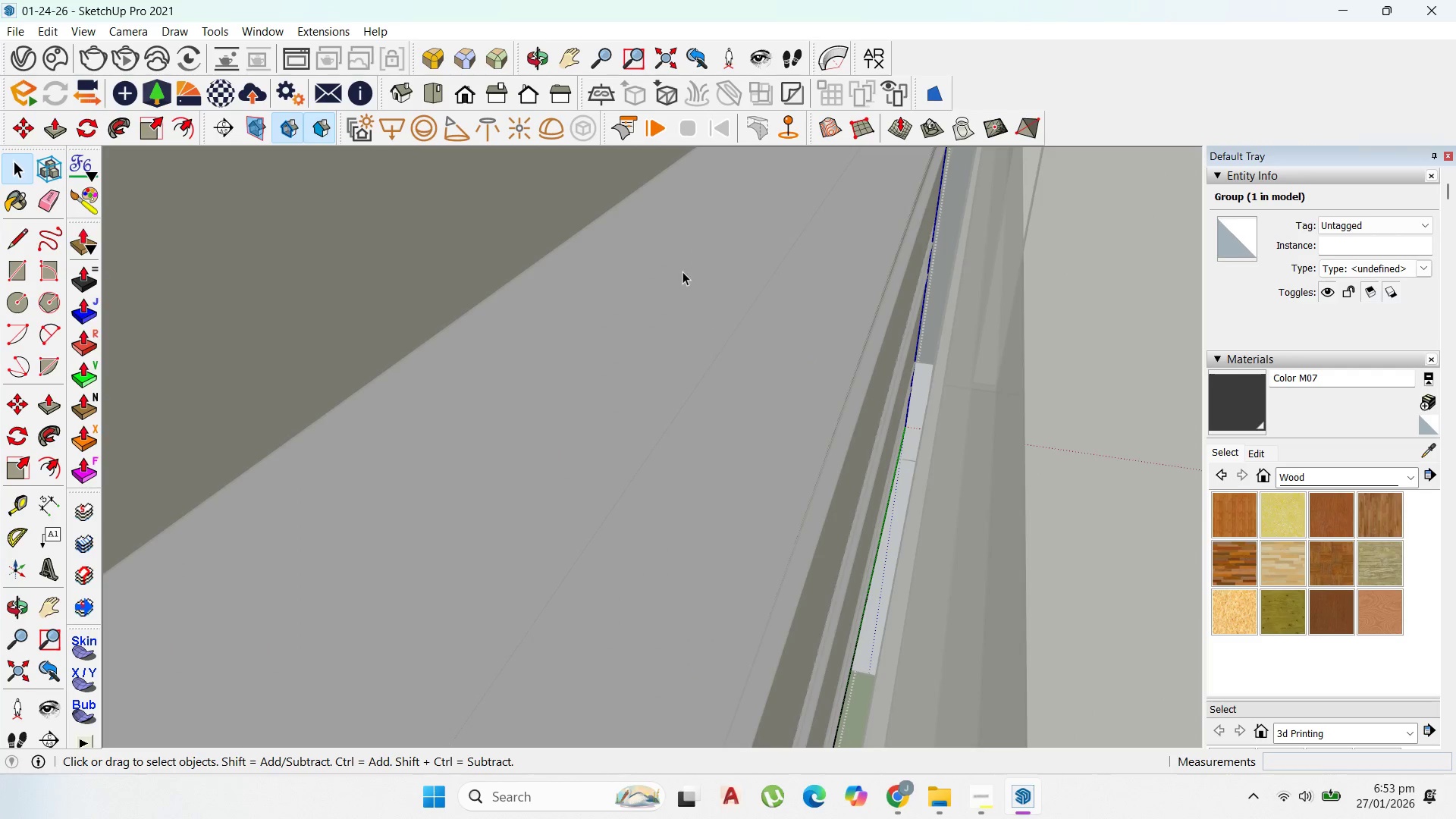 
triple_click([682, 271])
 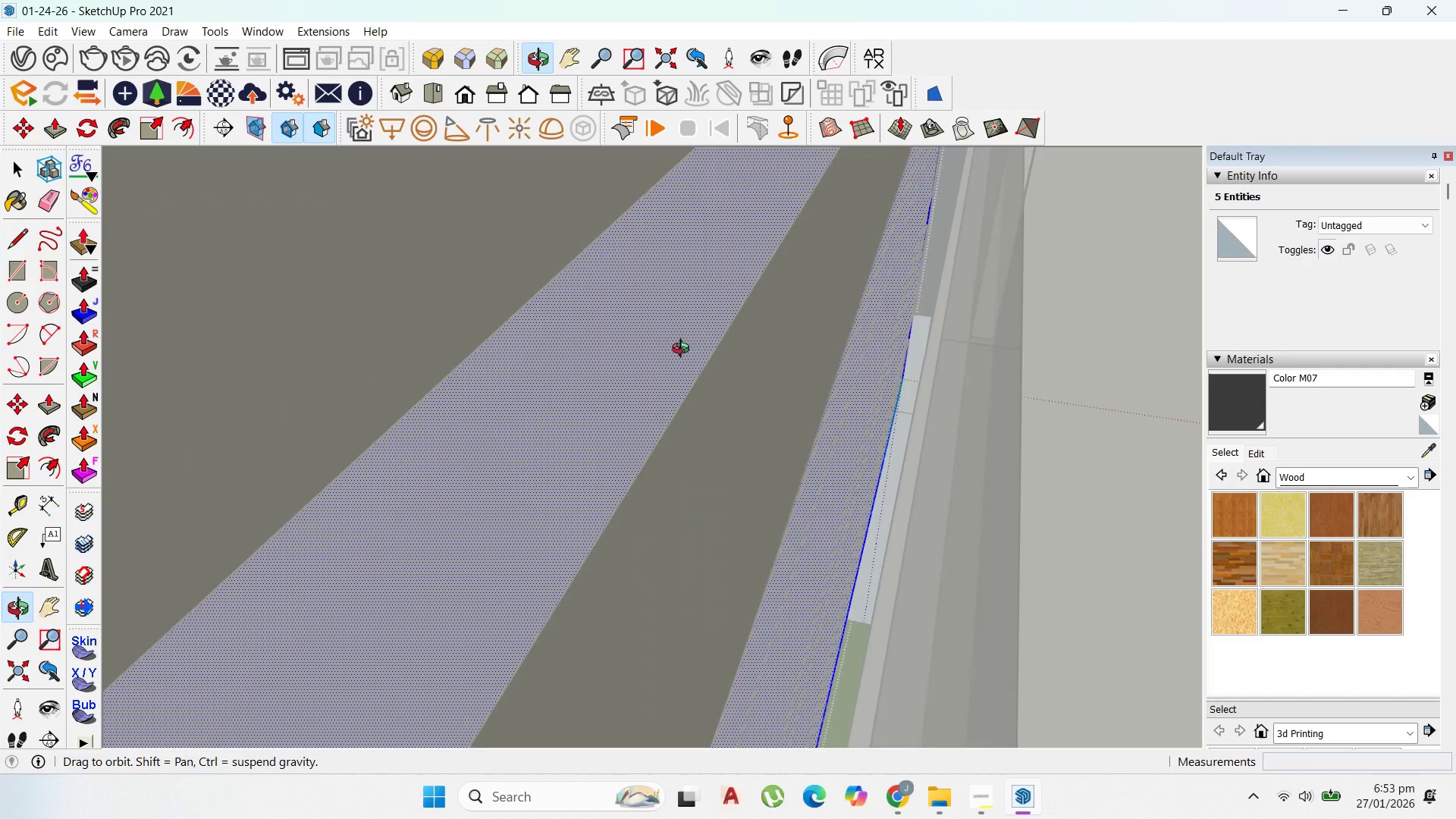 
scroll: coordinate [891, 510], scroll_direction: down, amount: 77.0
 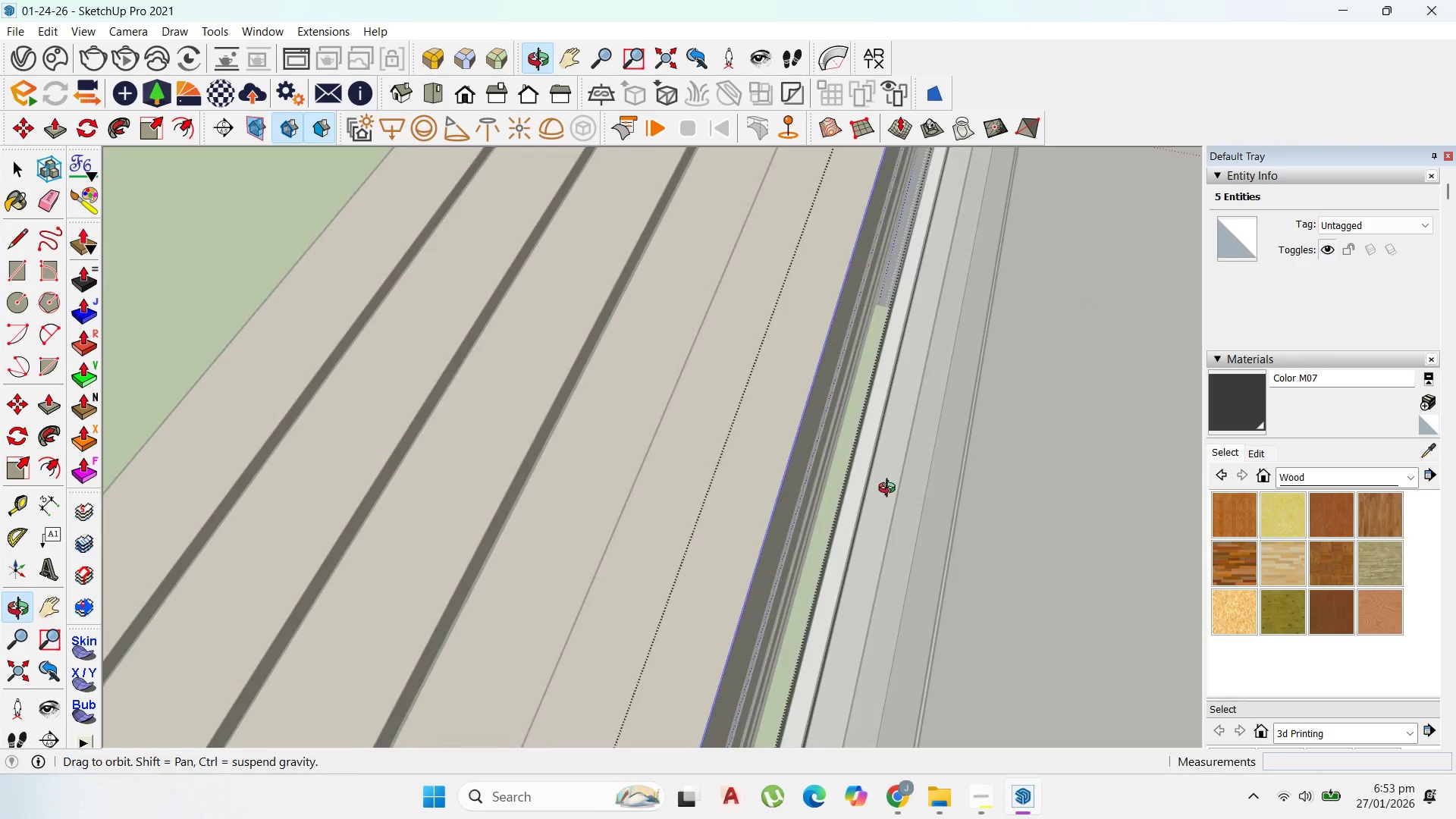 
scroll: coordinate [890, 490], scroll_direction: up, amount: 1.0
 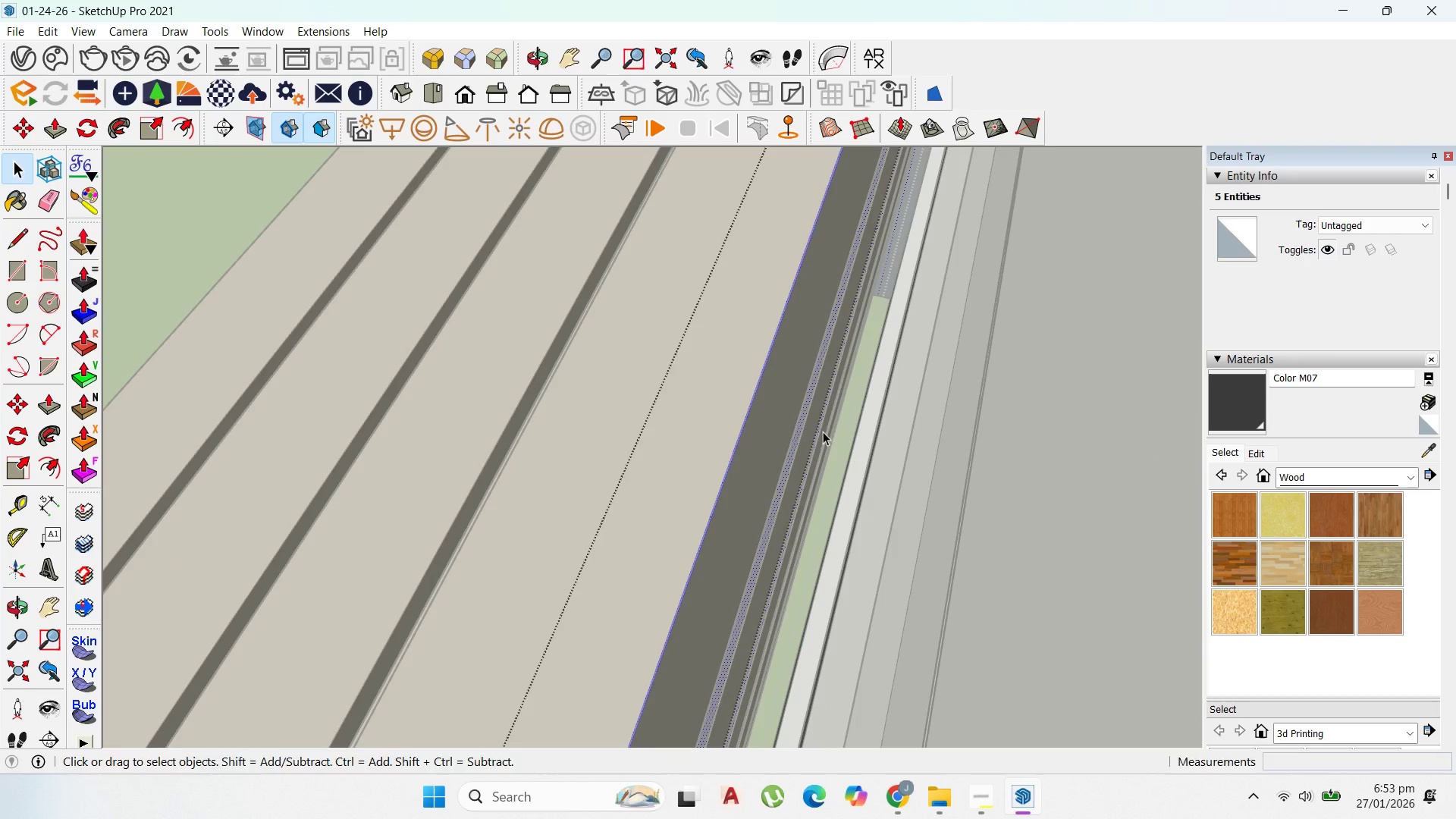 
type(p50)
 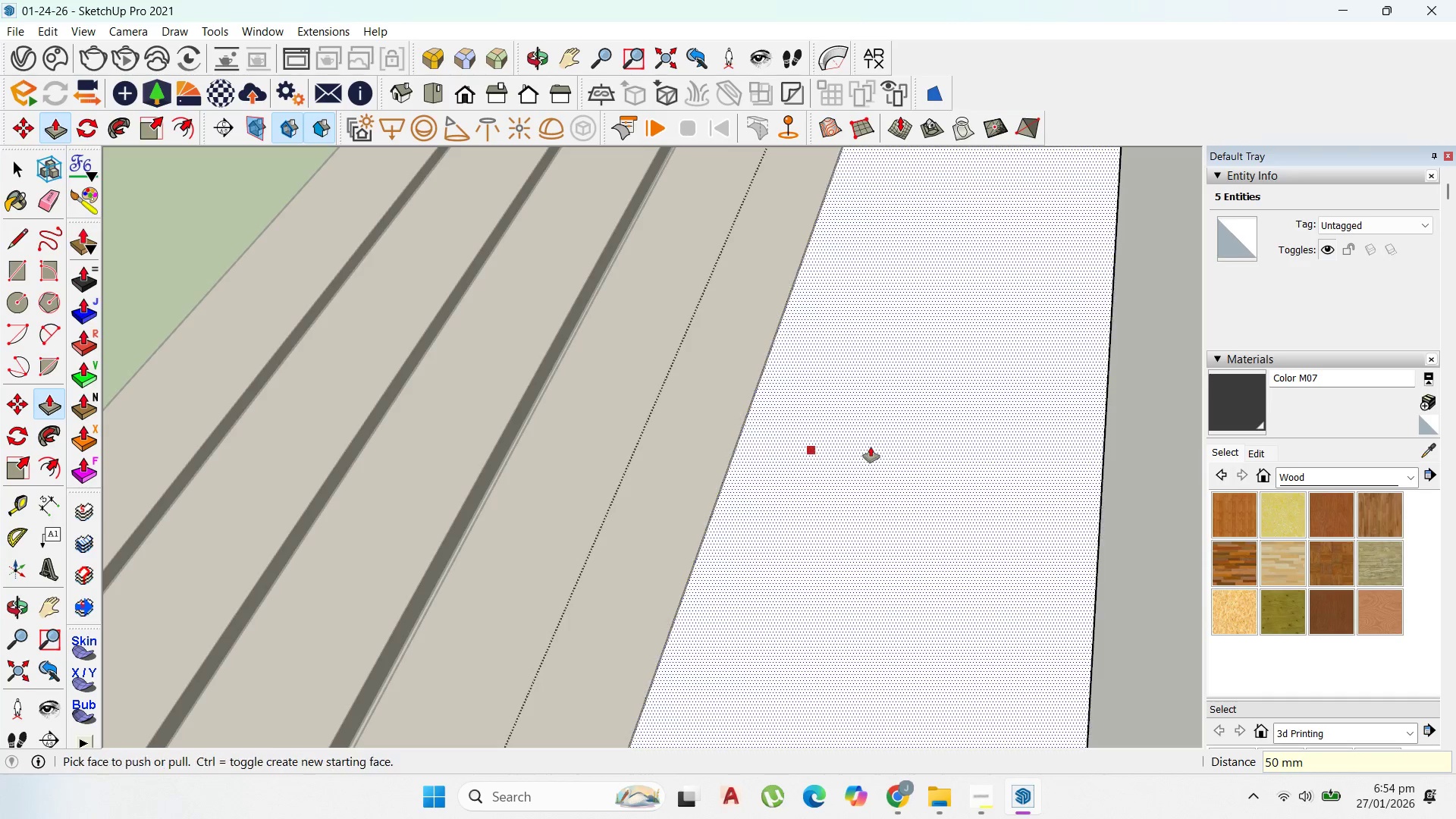 
left_click_drag(start_coordinate=[814, 451], to_coordinate=[869, 457])
 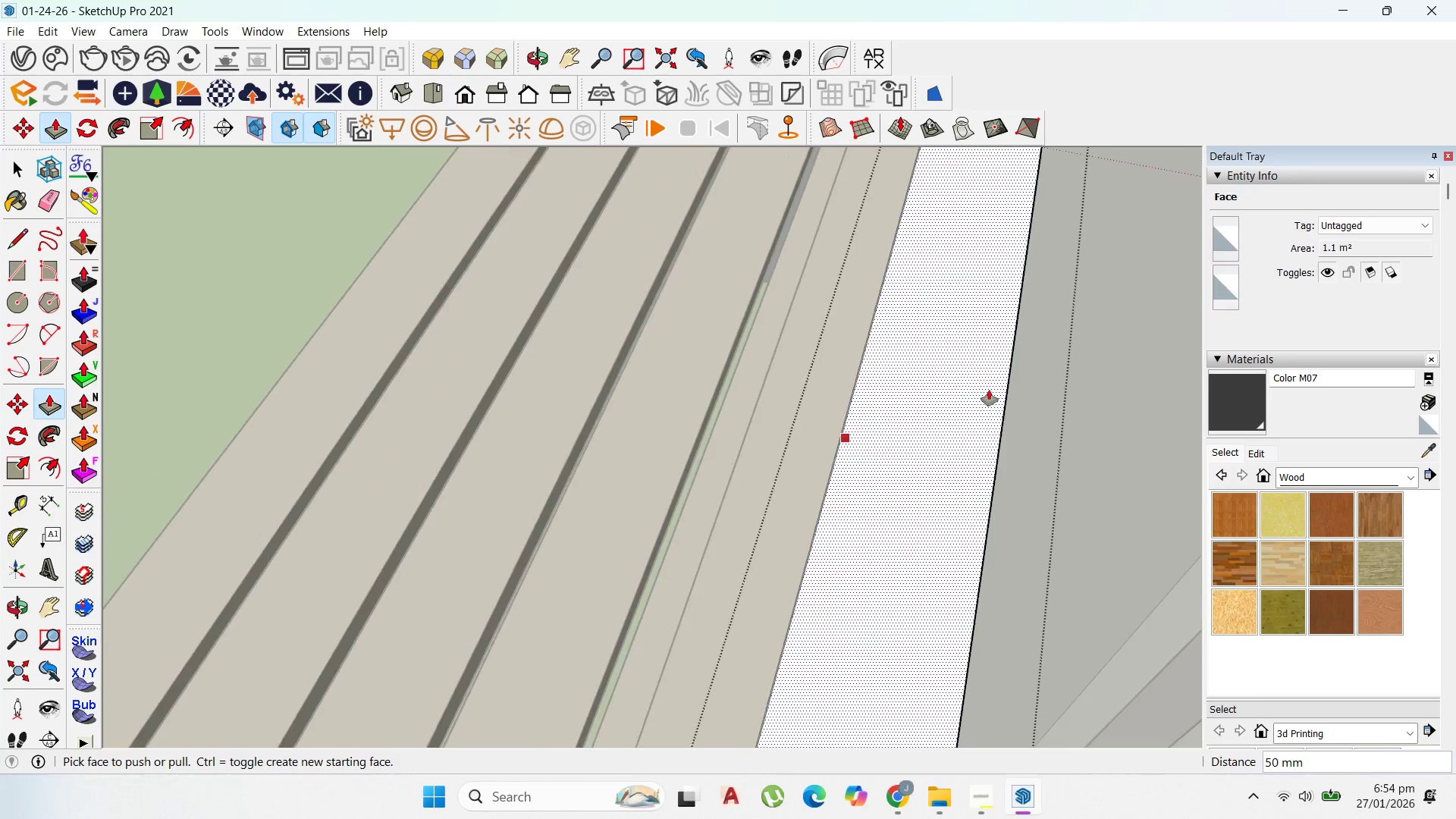 
key(Enter)
 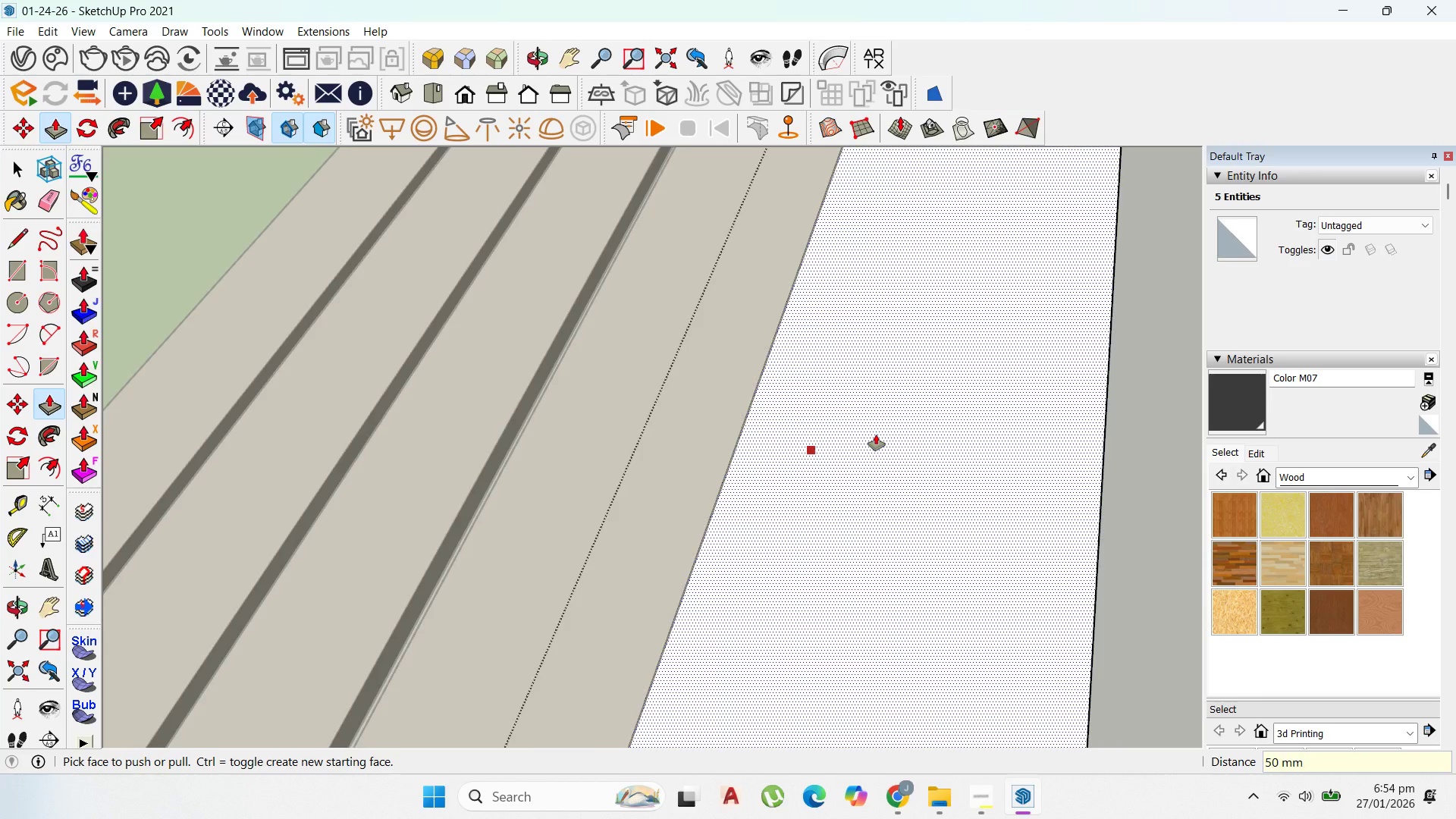 
scroll: coordinate [996, 422], scroll_direction: down, amount: 37.0
 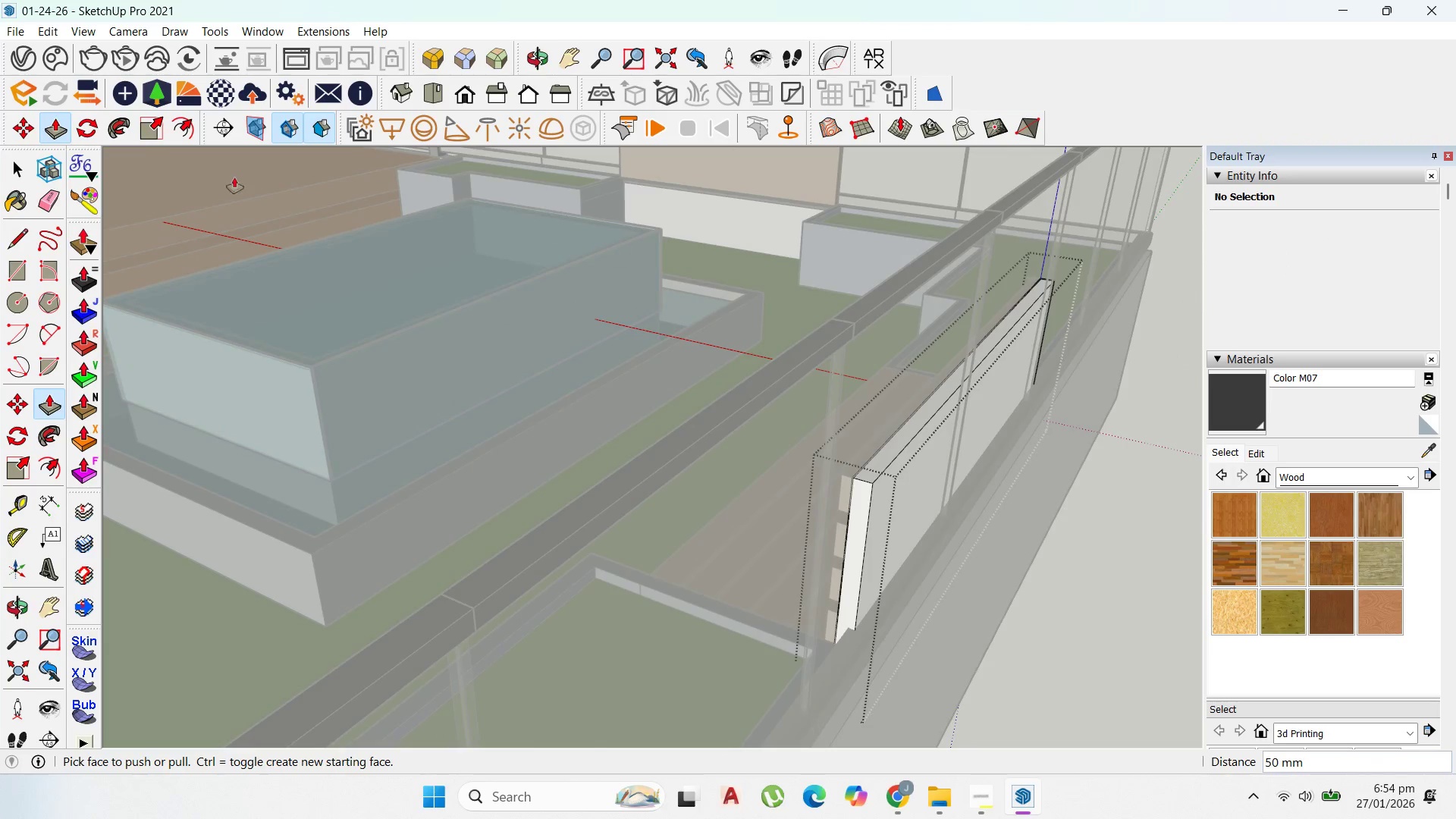 
scroll: coordinate [933, 529], scroll_direction: up, amount: 8.0
 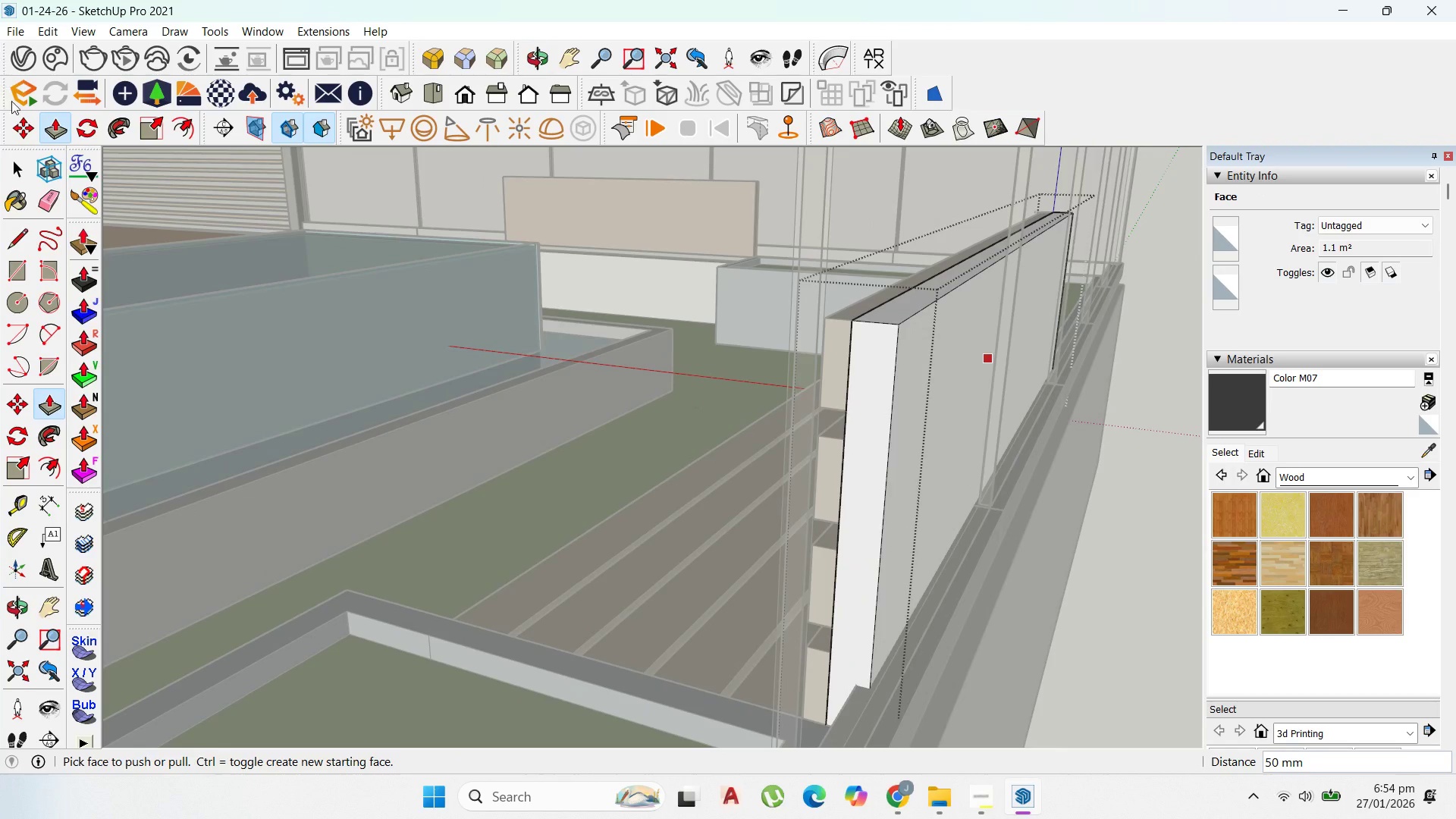 
left_click([190, 121])
 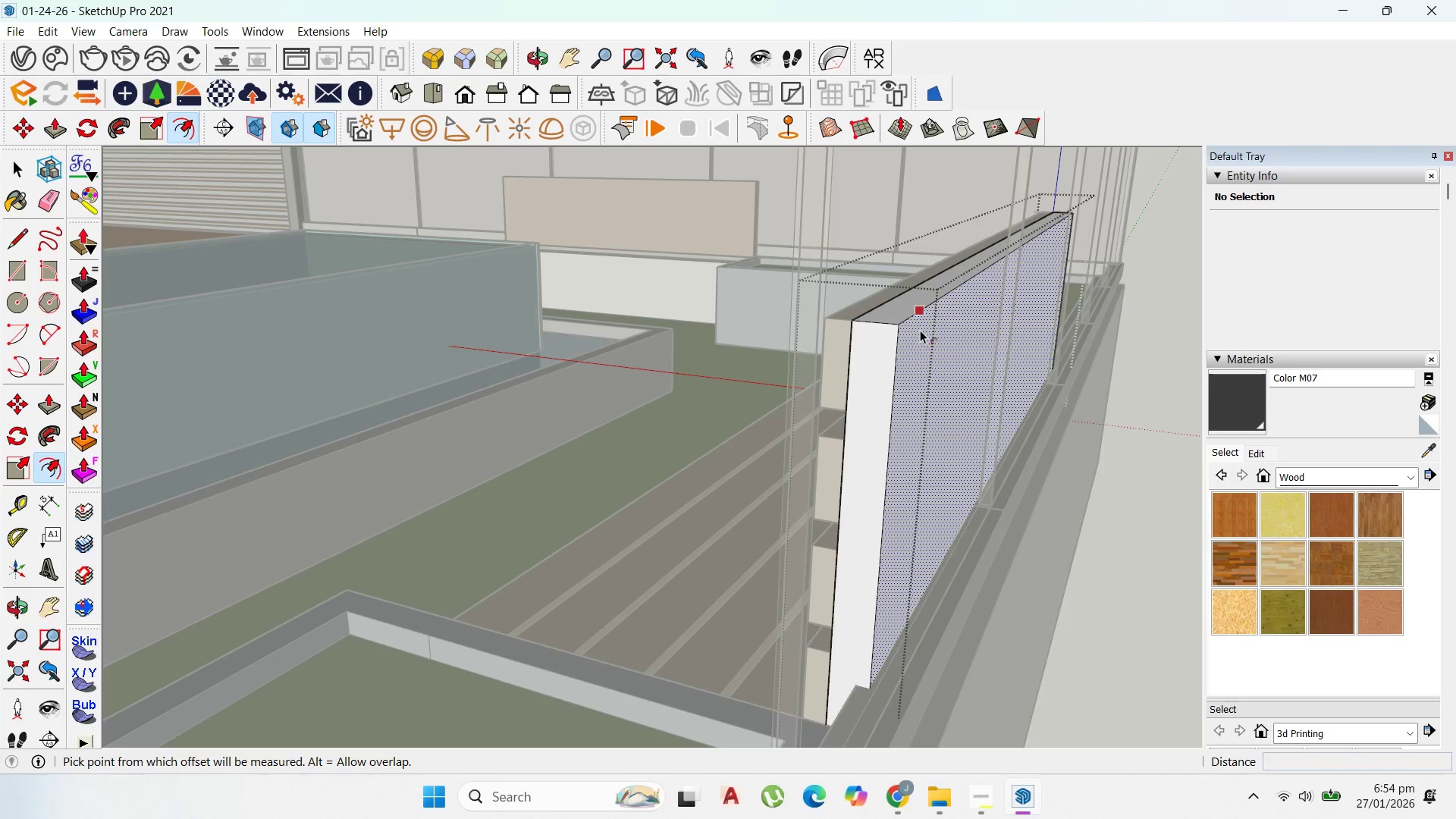 
left_click_drag(start_coordinate=[921, 330], to_coordinate=[921, 339])
 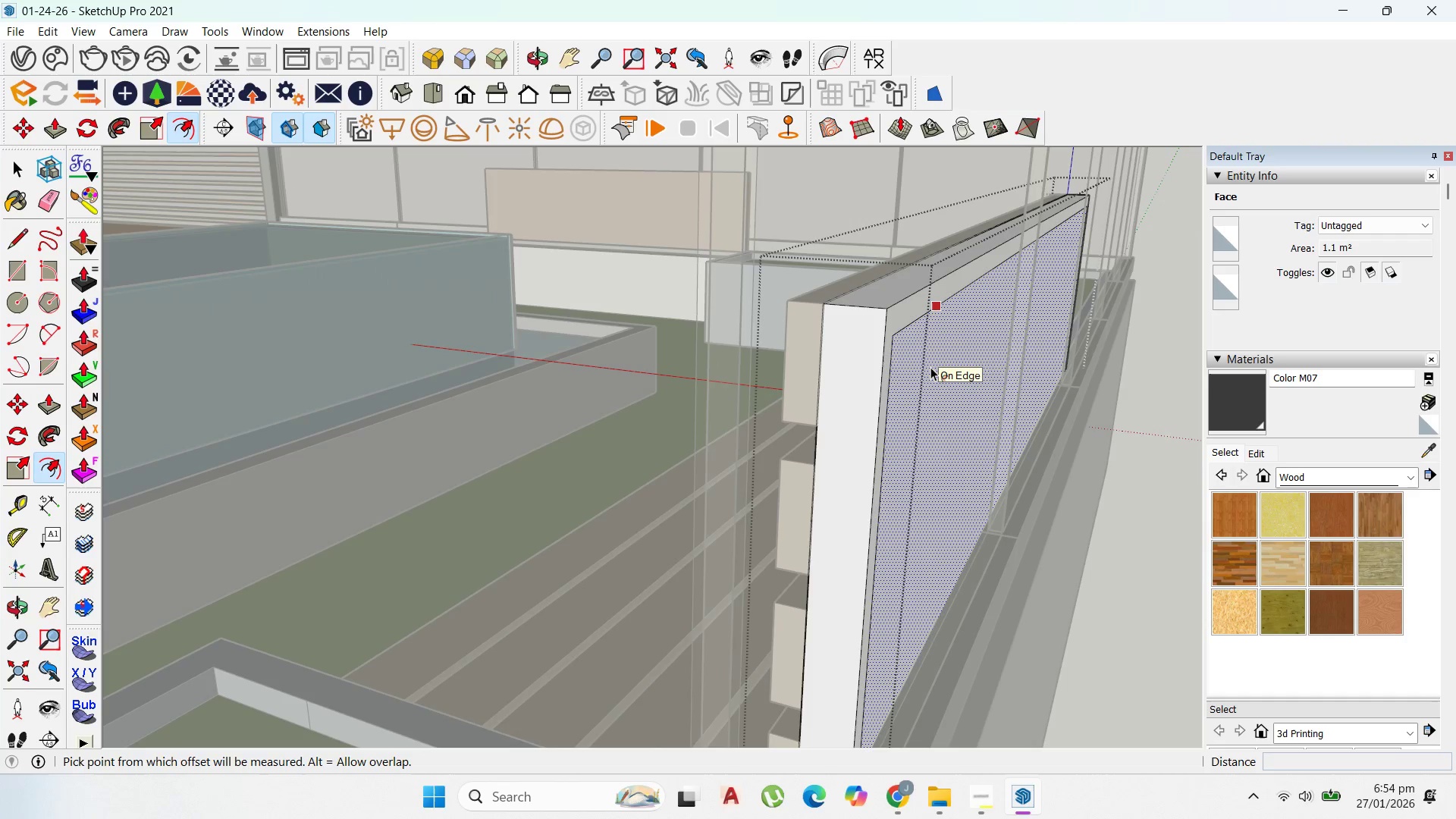 
type(5)
key(Backspace)
type(25)
 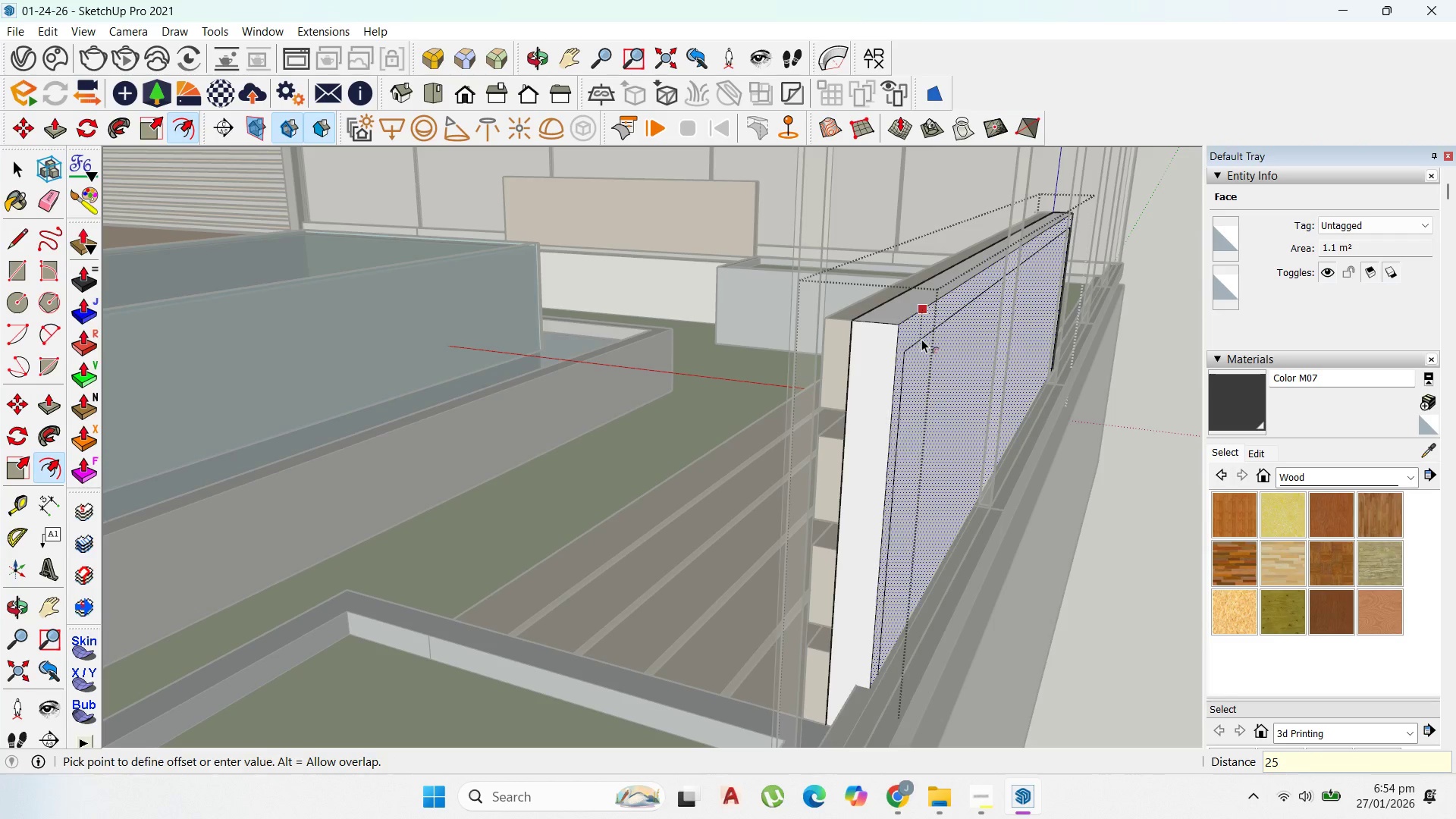 
key(Enter)
 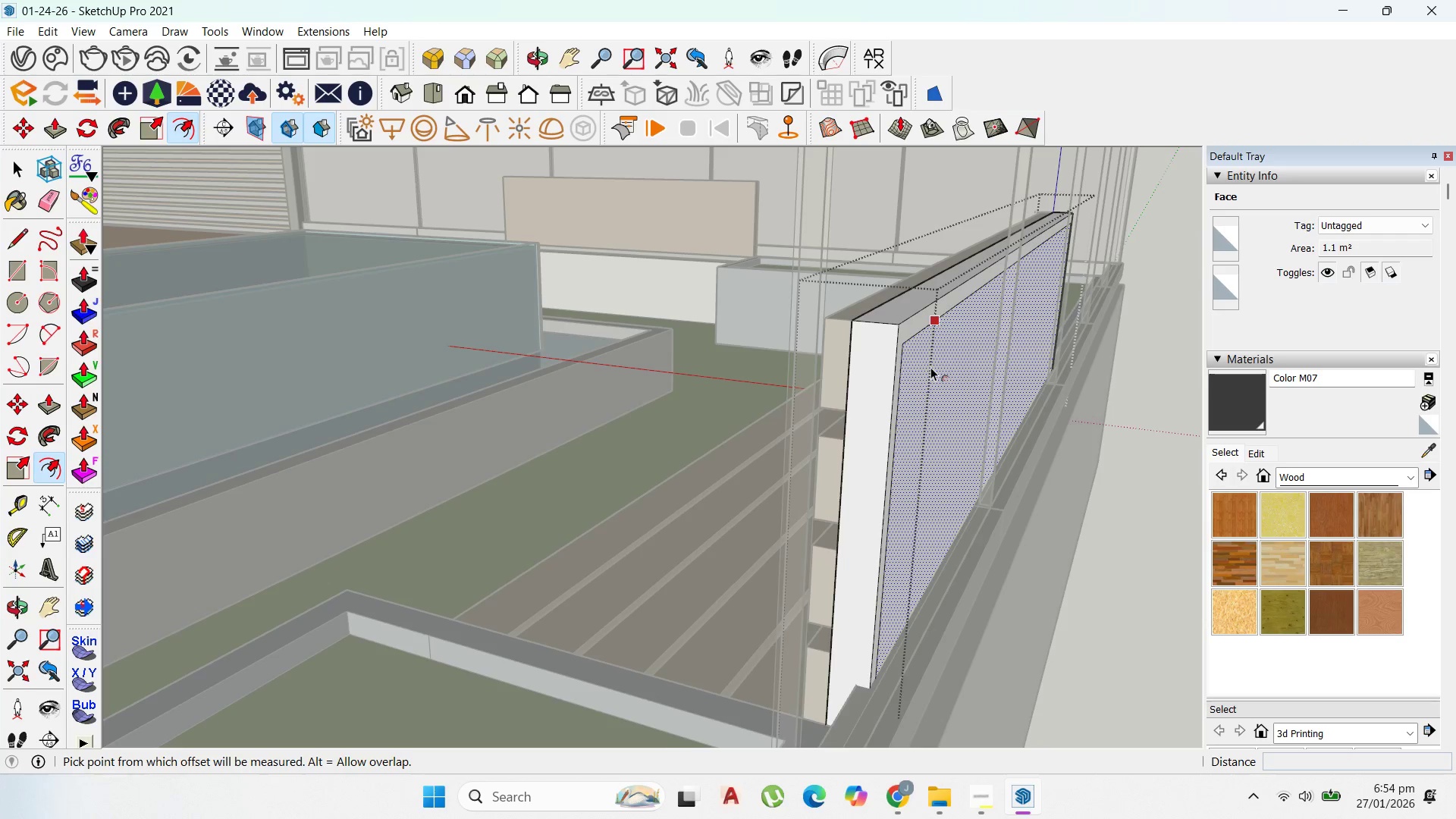 
scroll: coordinate [930, 367], scroll_direction: up, amount: 3.0
 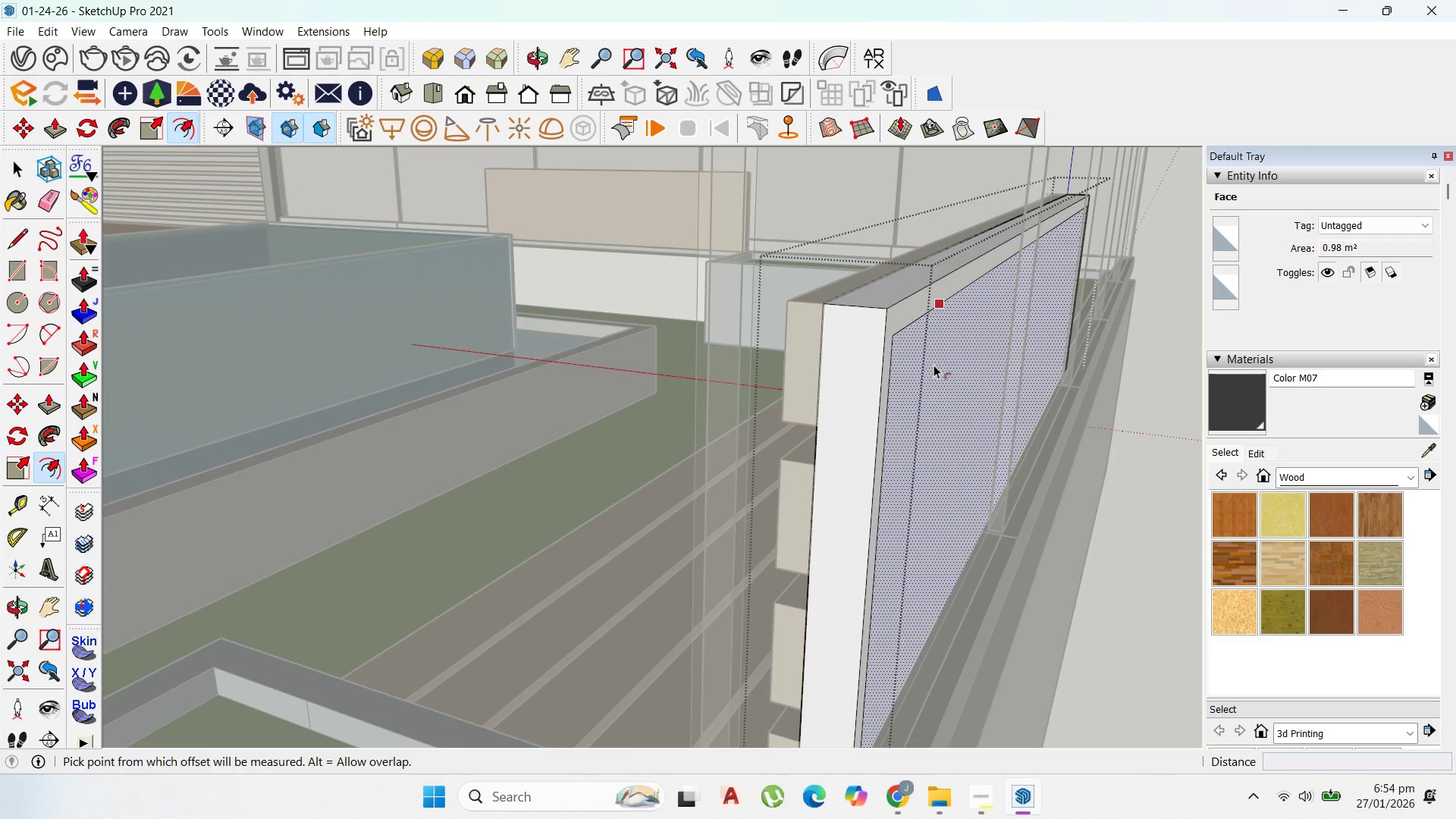 
key(P)
 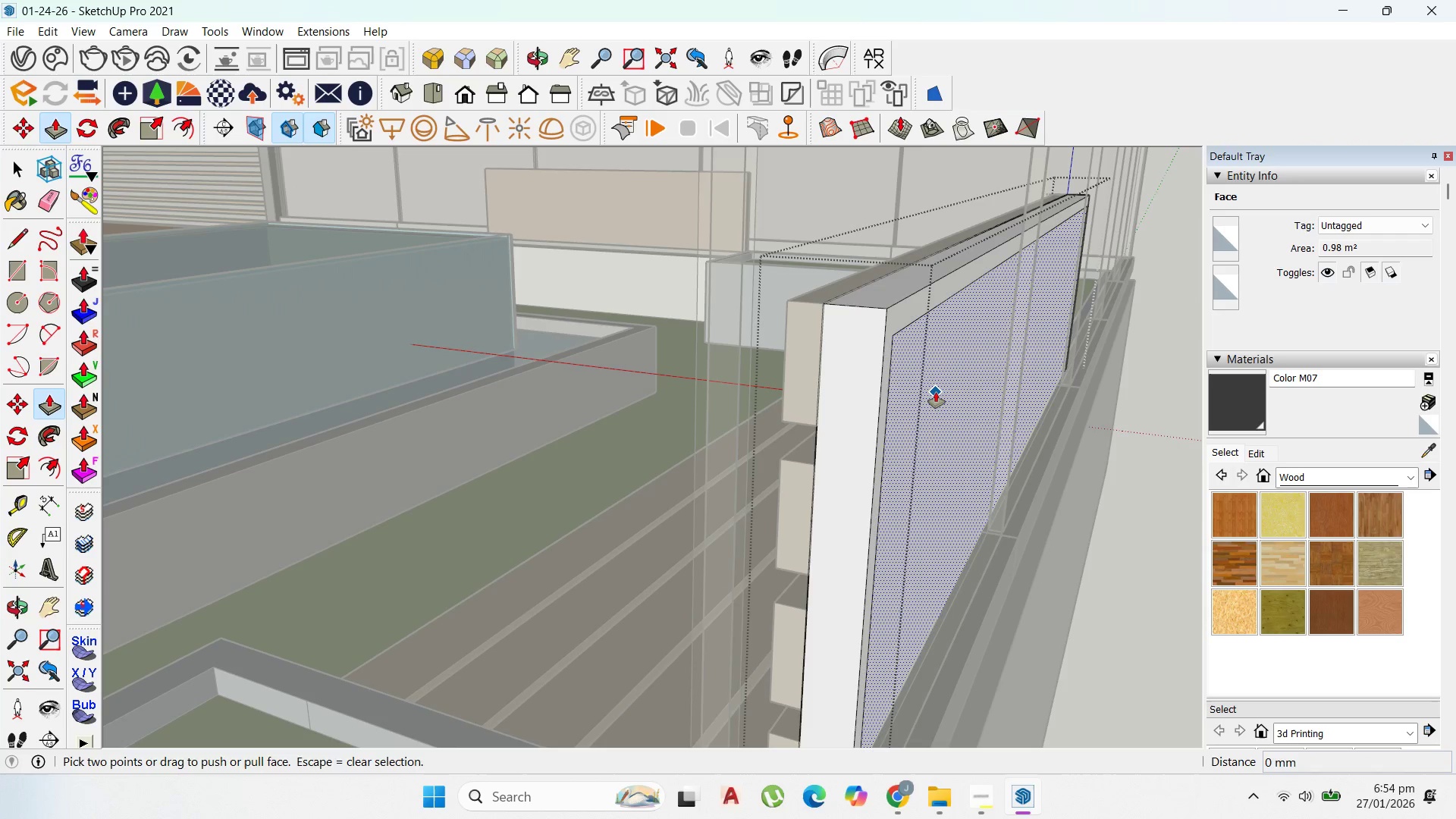 
left_click([936, 390])
 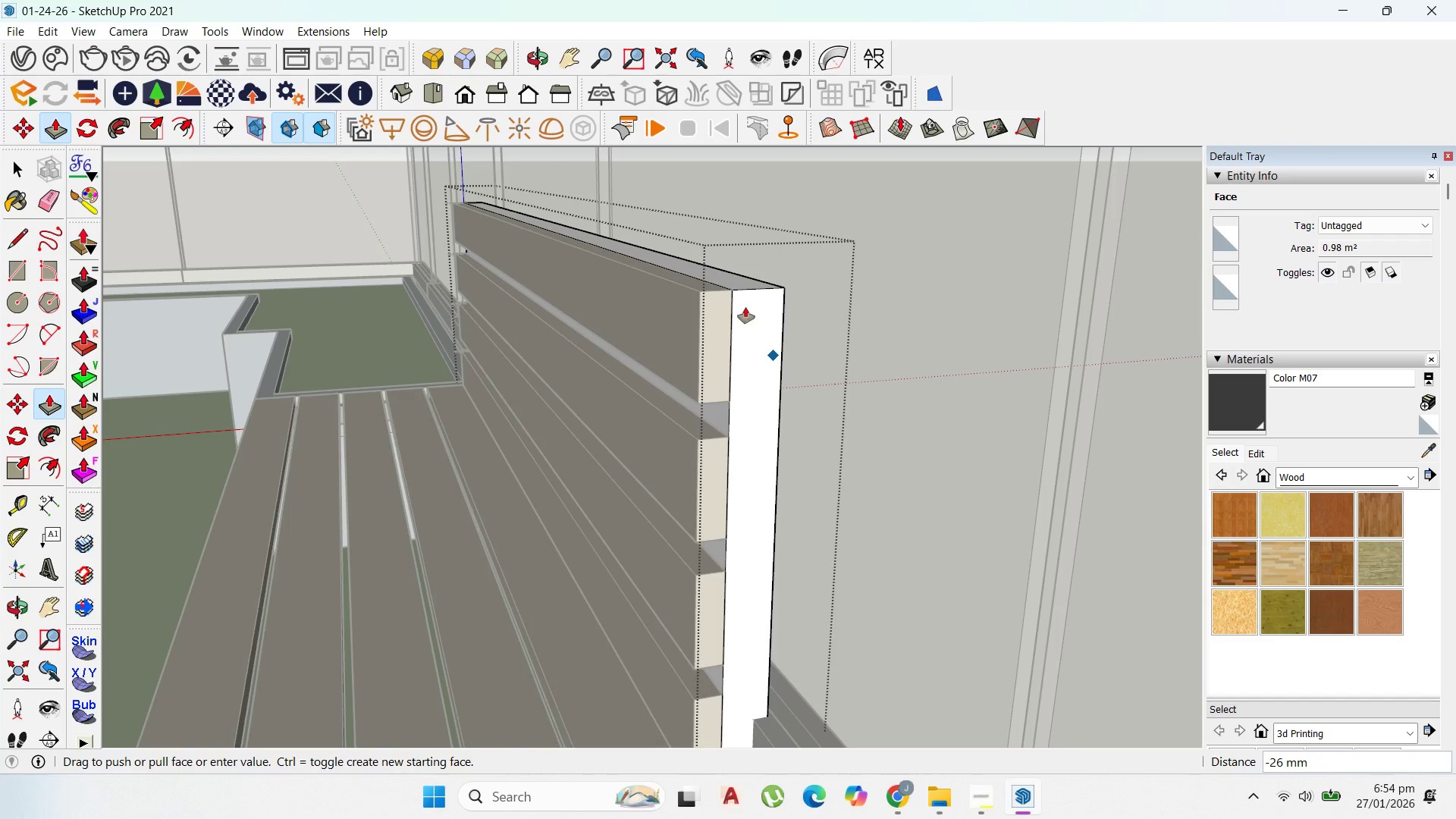 
left_click([731, 294])
 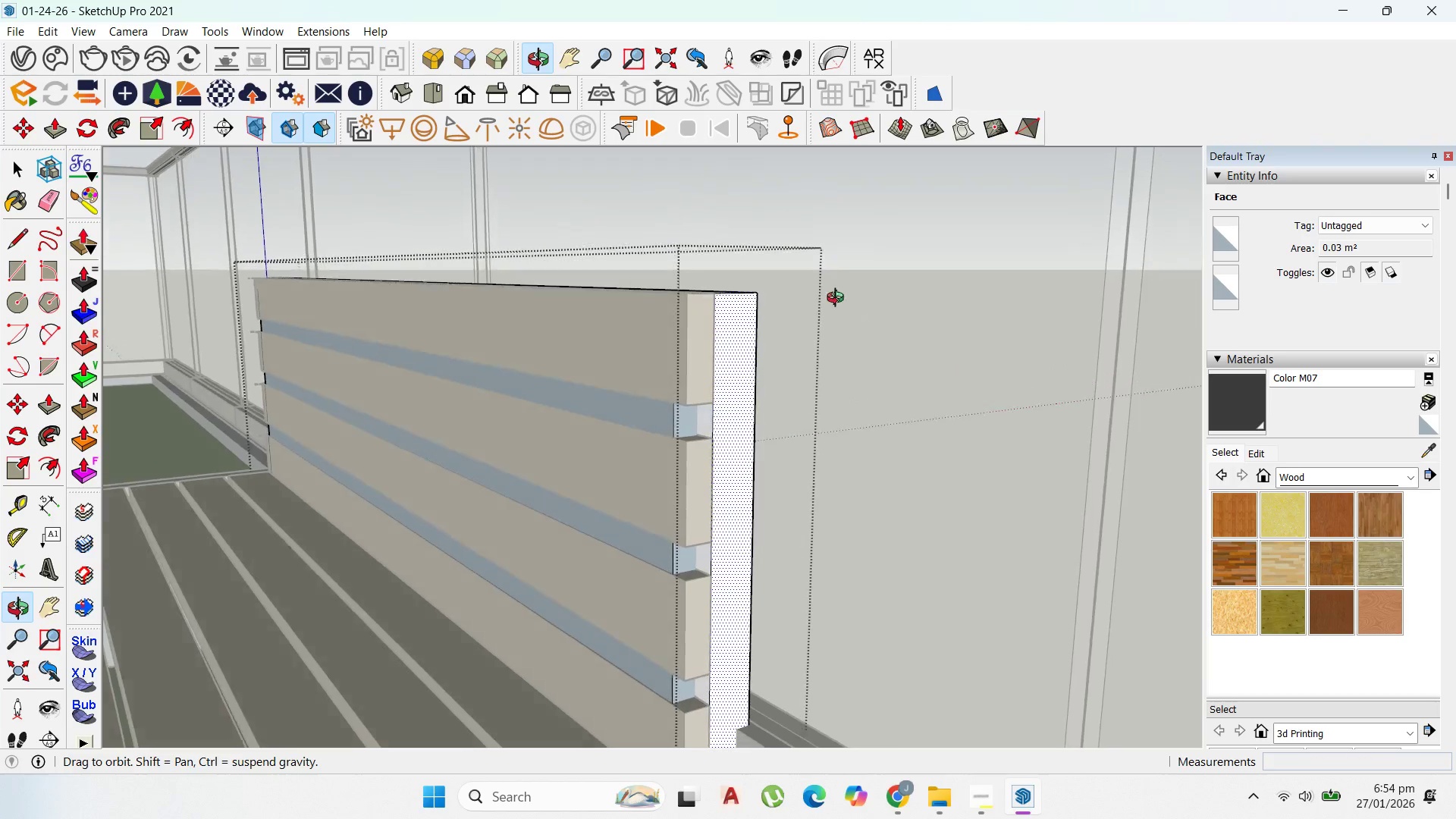 
key(Control+Z)
 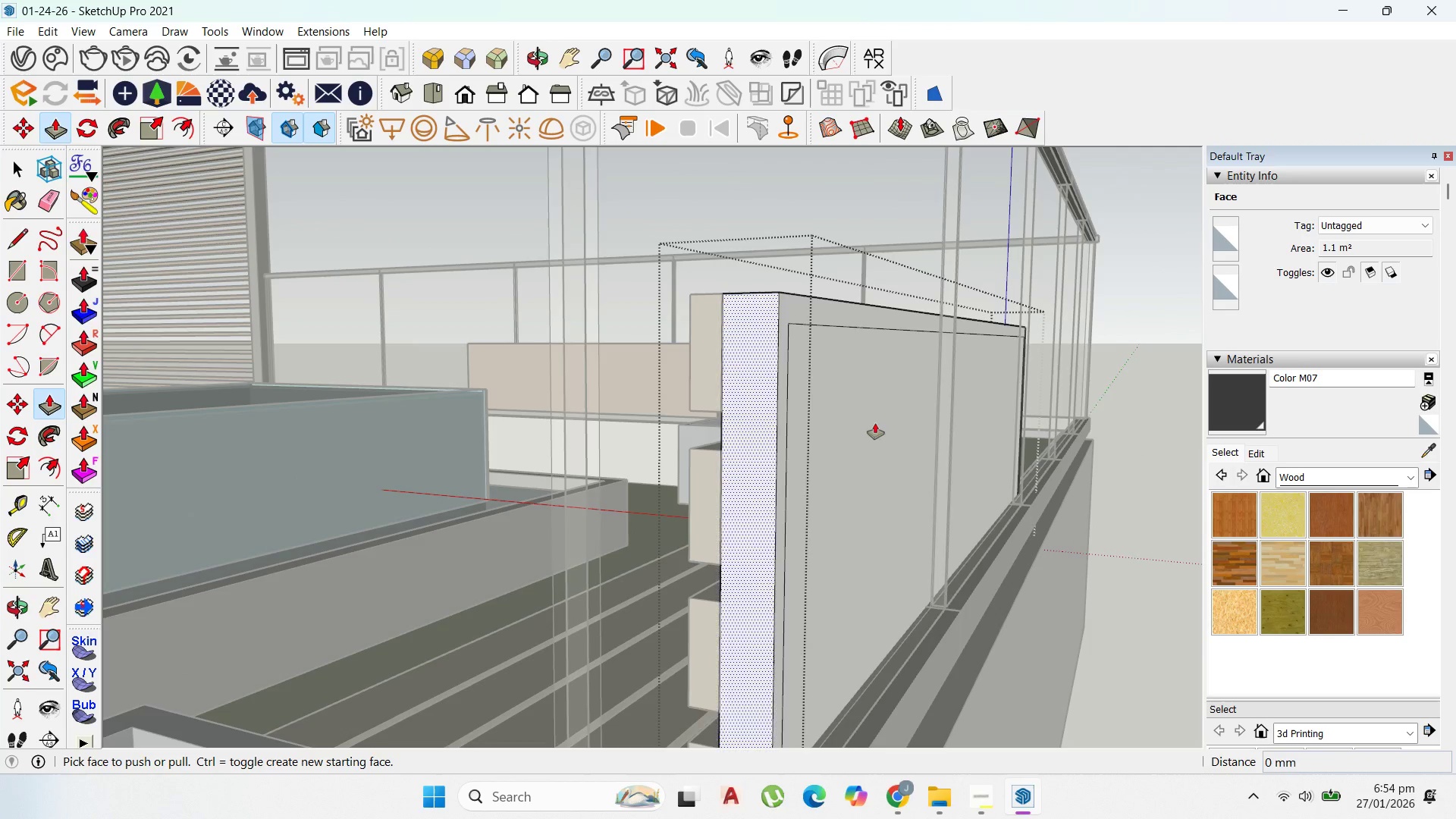 
left_click([905, 438])
 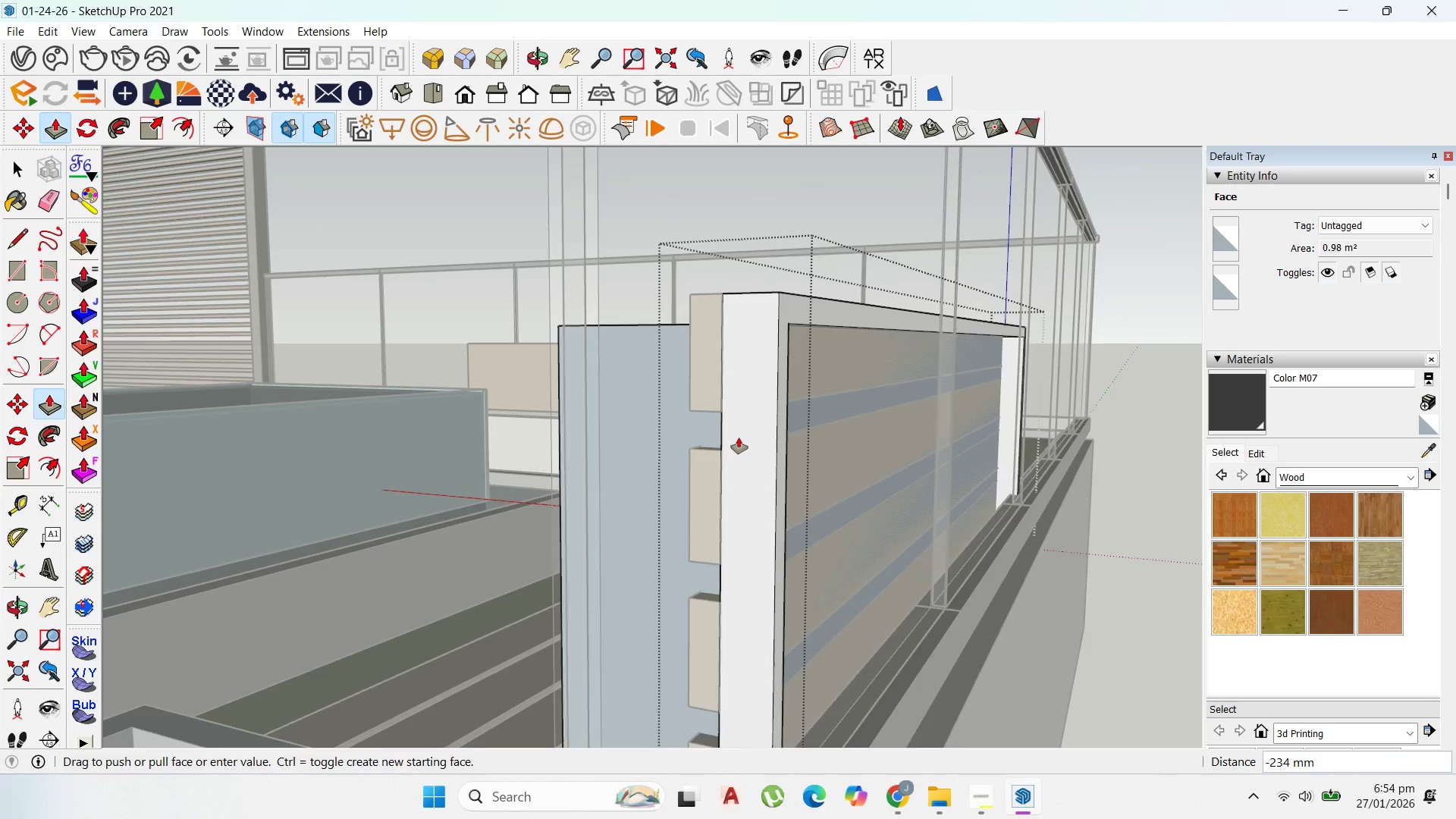 
scroll: coordinate [736, 437], scroll_direction: up, amount: 1.0
 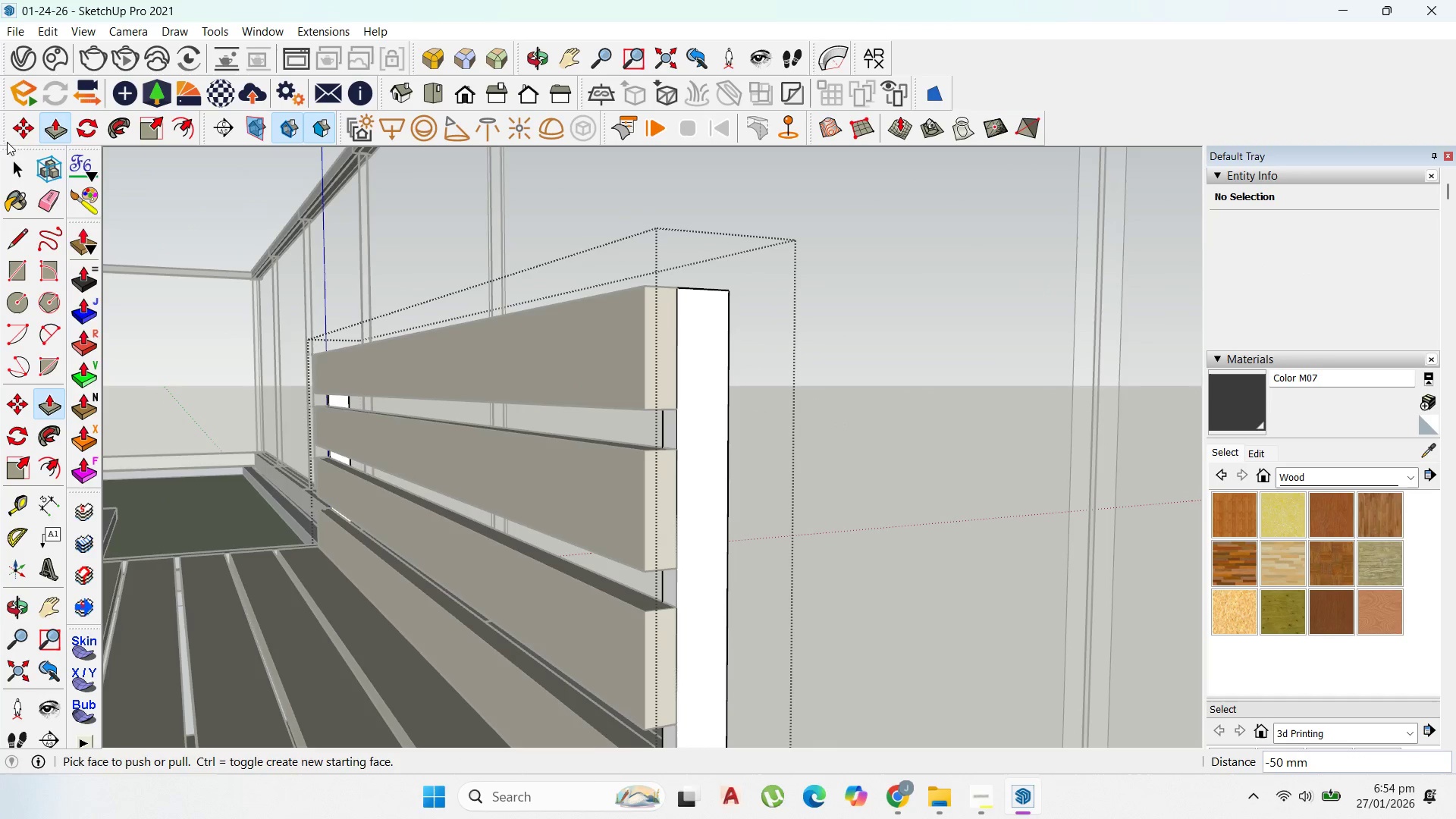 
left_click([540, 419])
 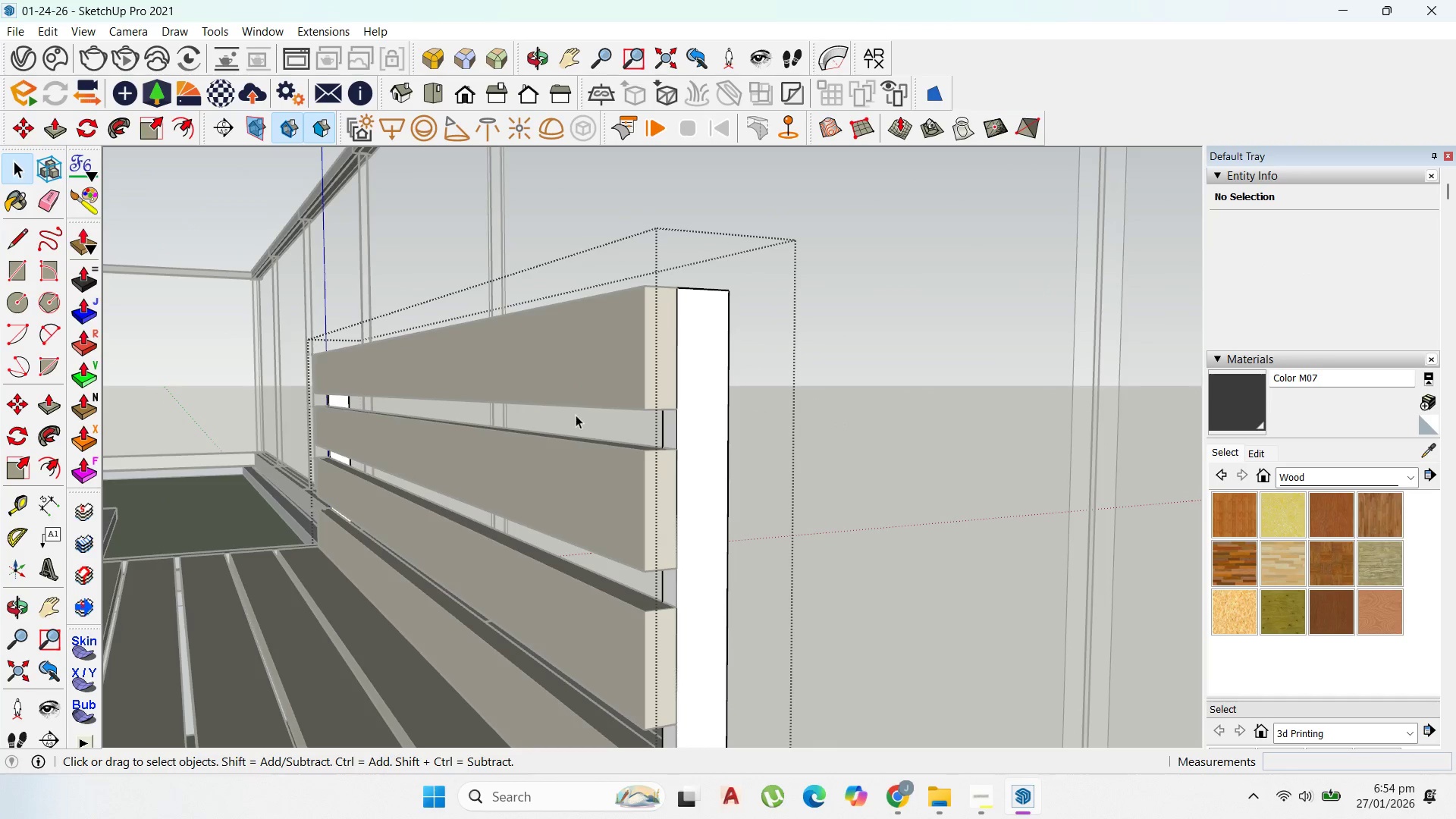 
left_click([728, 436])
 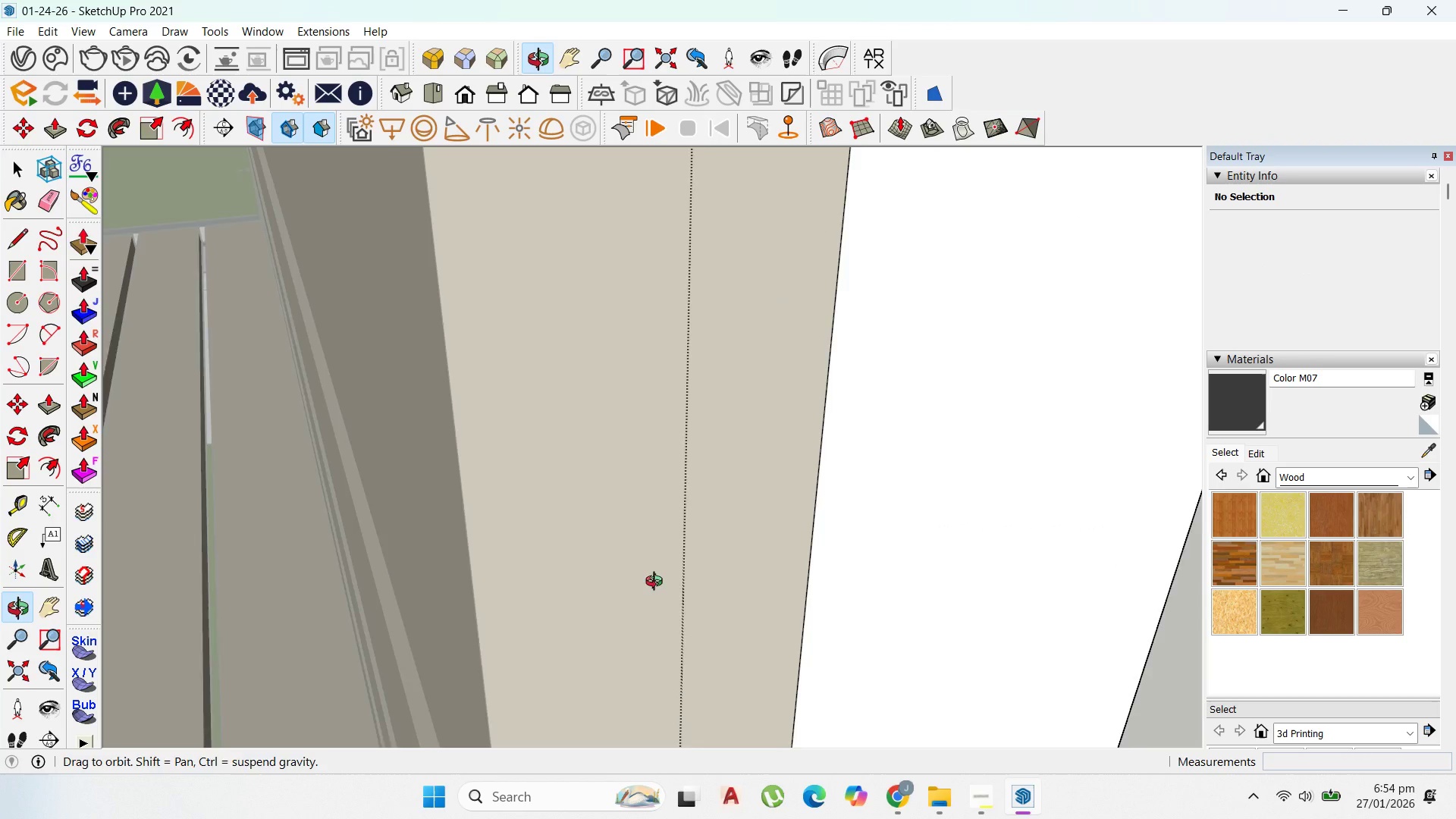 
scroll: coordinate [746, 435], scroll_direction: up, amount: 12.0
 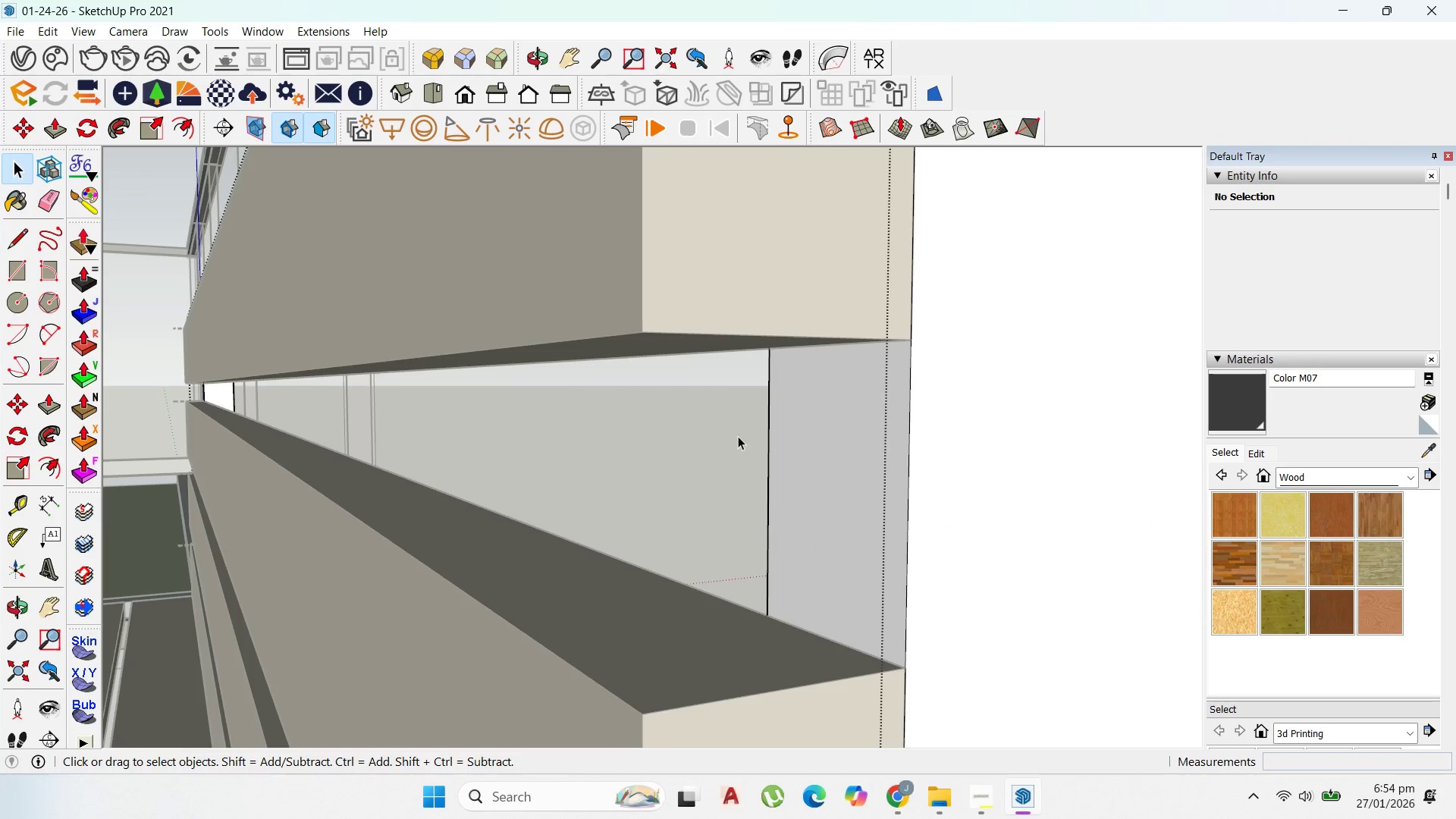 
key(Escape)
 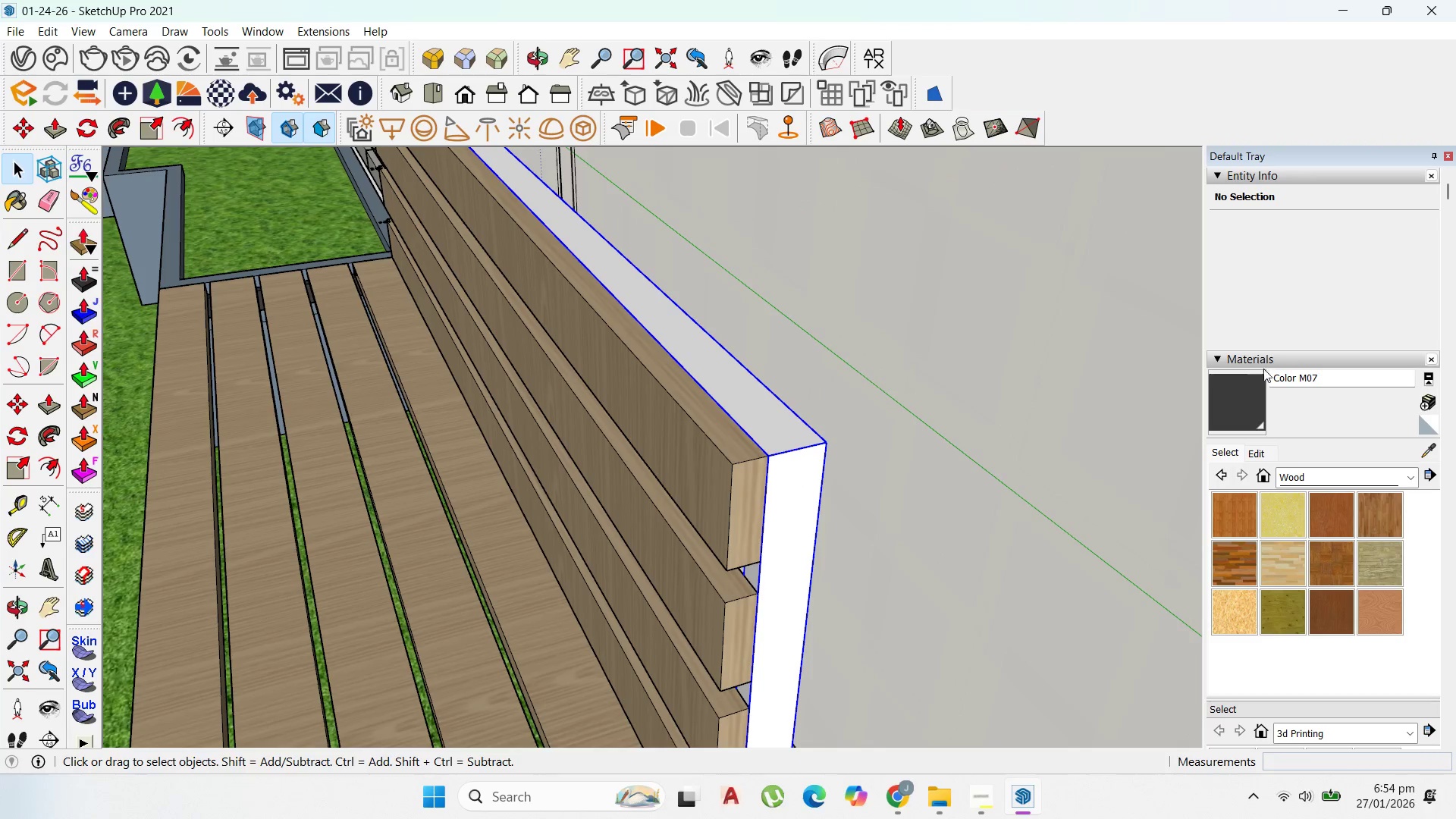 
scroll: coordinate [786, 479], scroll_direction: down, amount: 24.0
 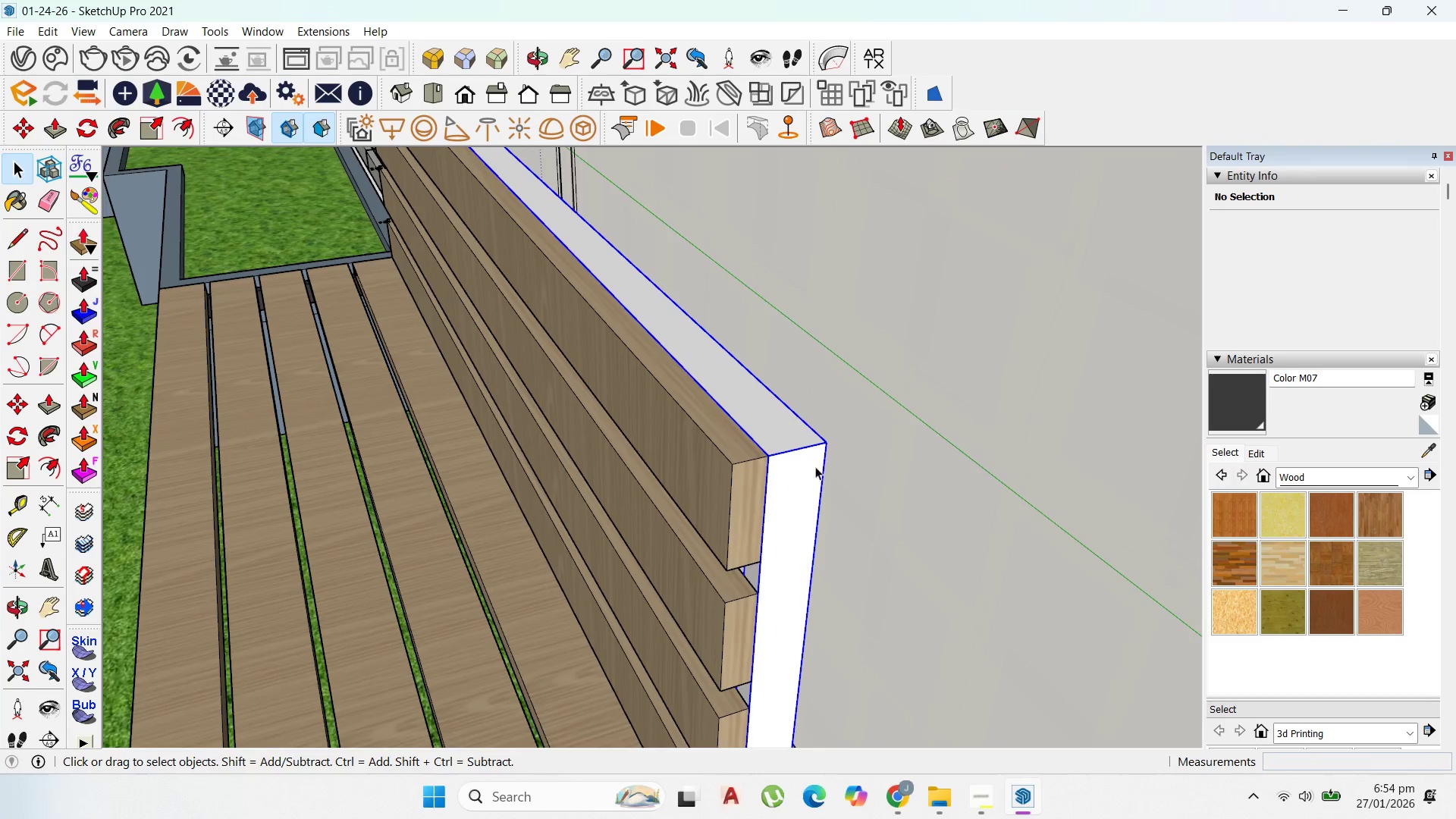 
left_click_drag(start_coordinate=[1247, 400], to_coordinate=[1239, 400])
 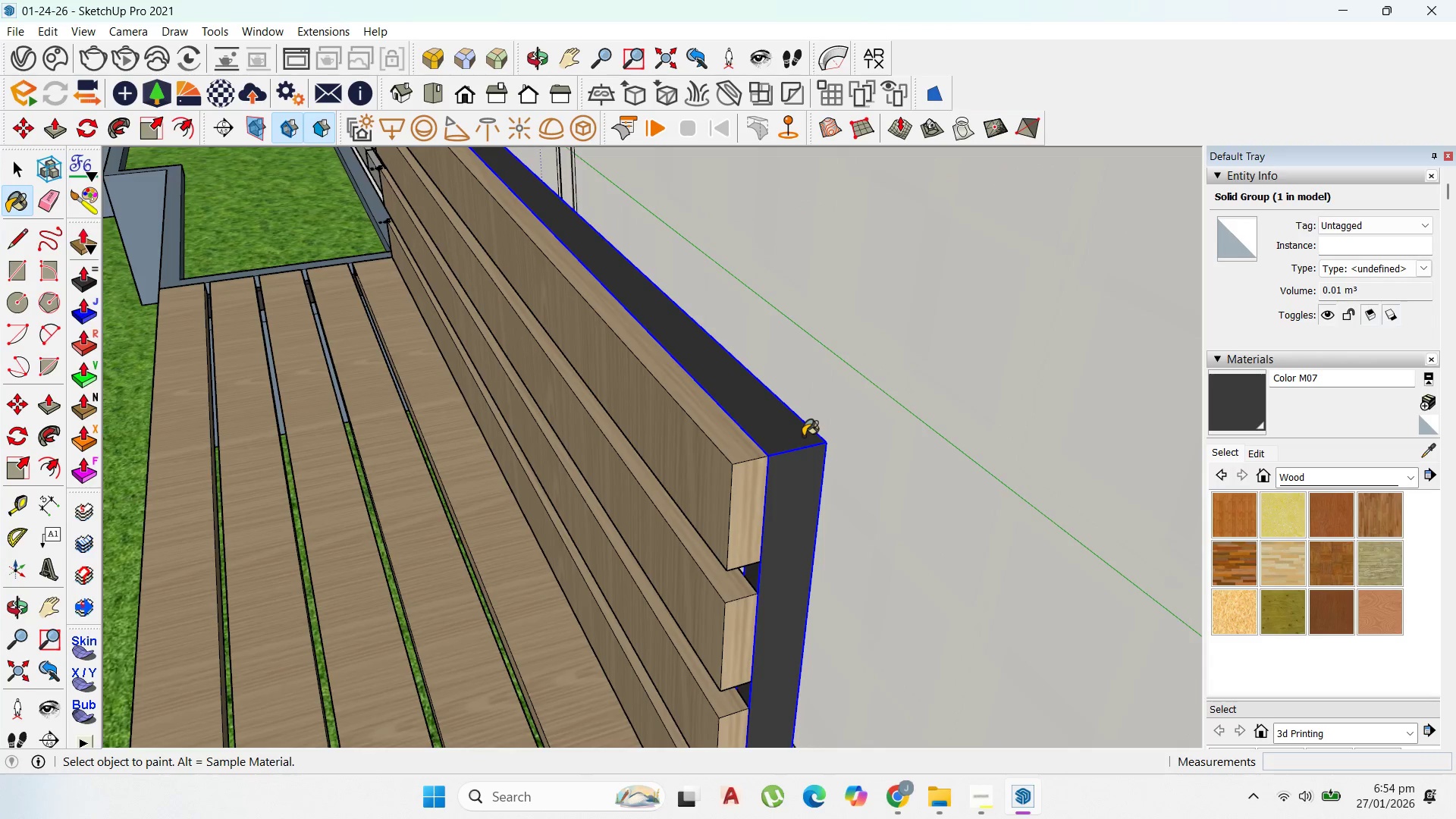 
scroll: coordinate [642, 488], scroll_direction: down, amount: 8.0
 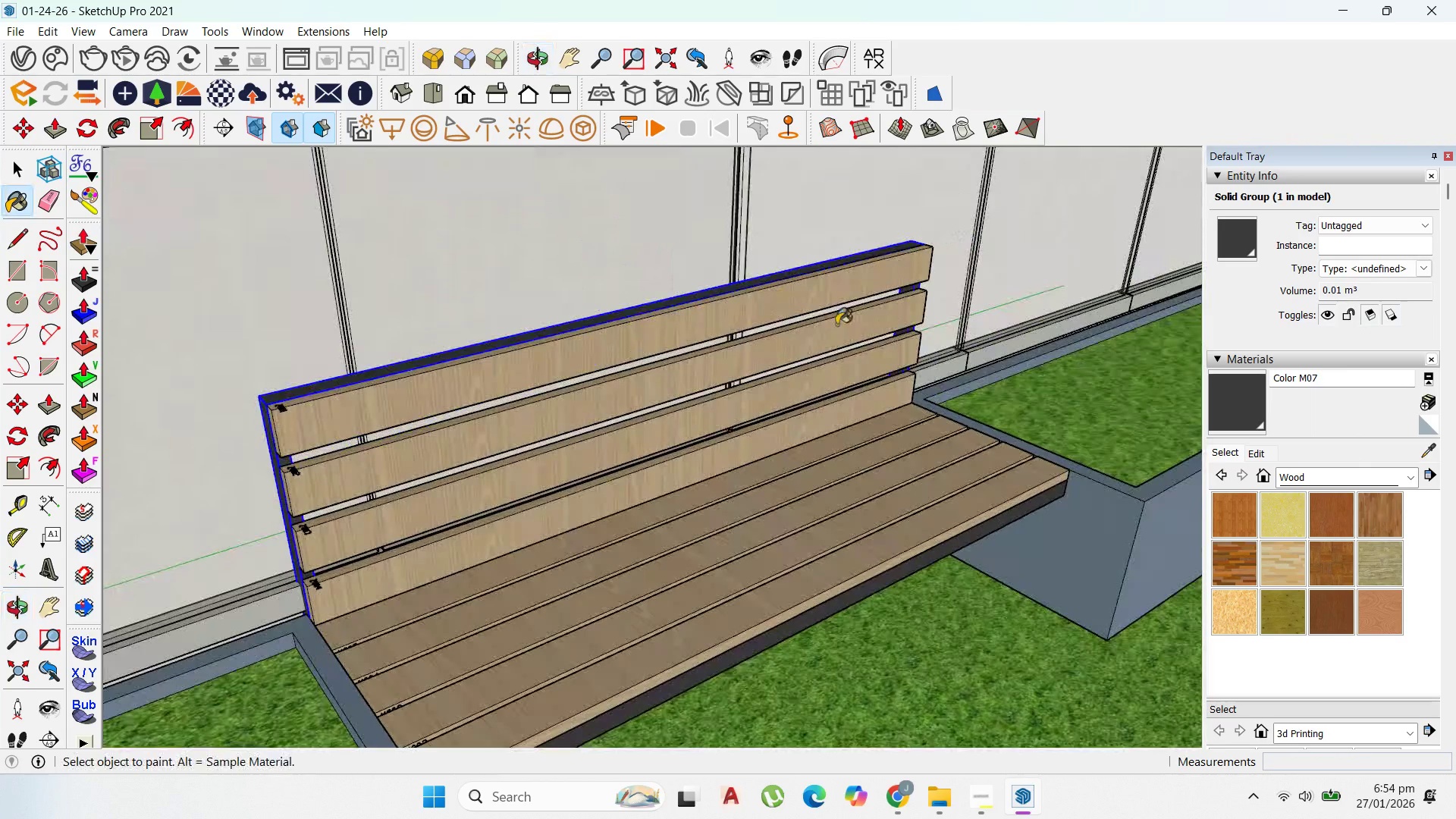 
left_click([13, 177])
 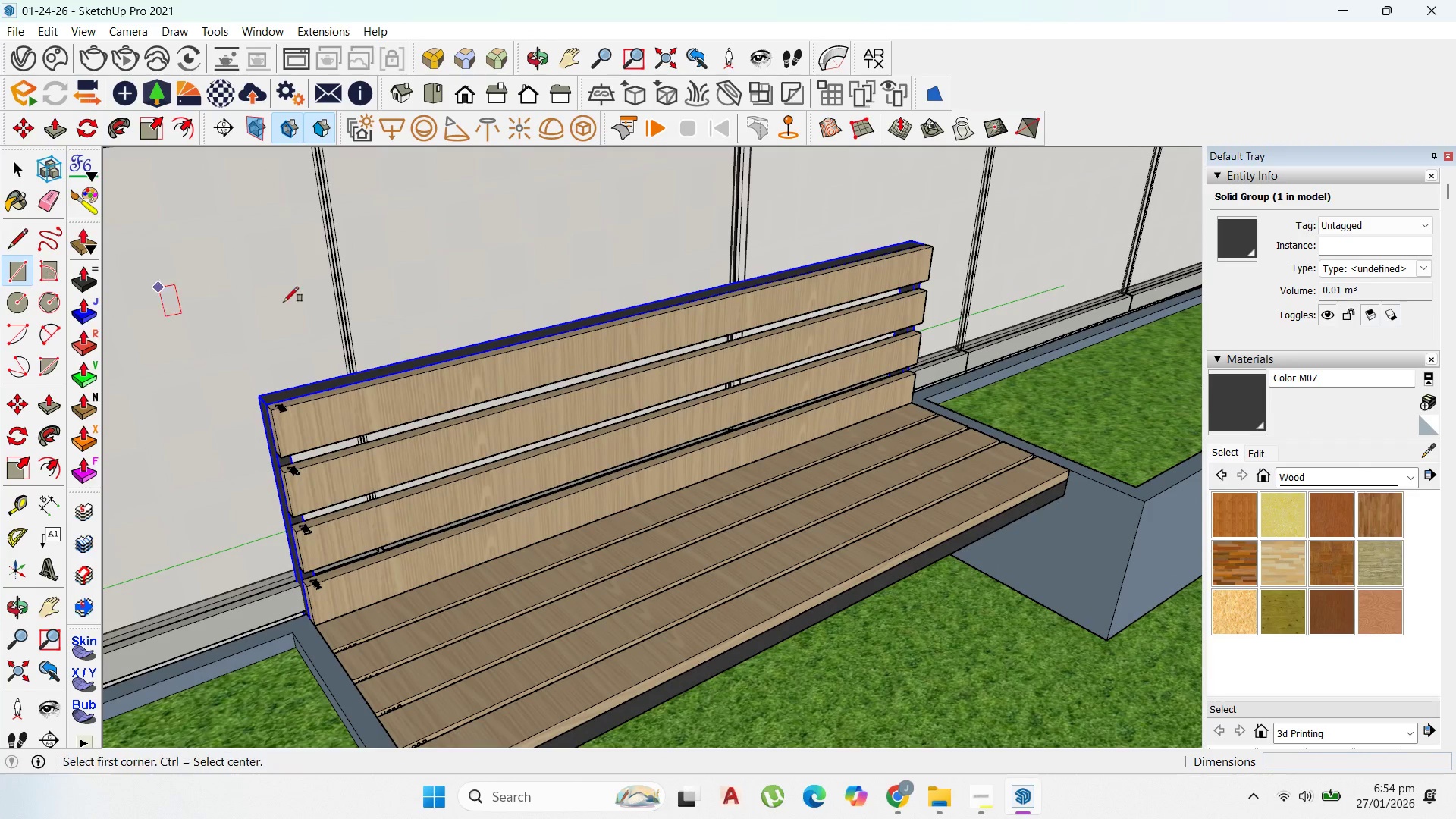 
scroll: coordinate [561, 488], scroll_direction: up, amount: 34.0
 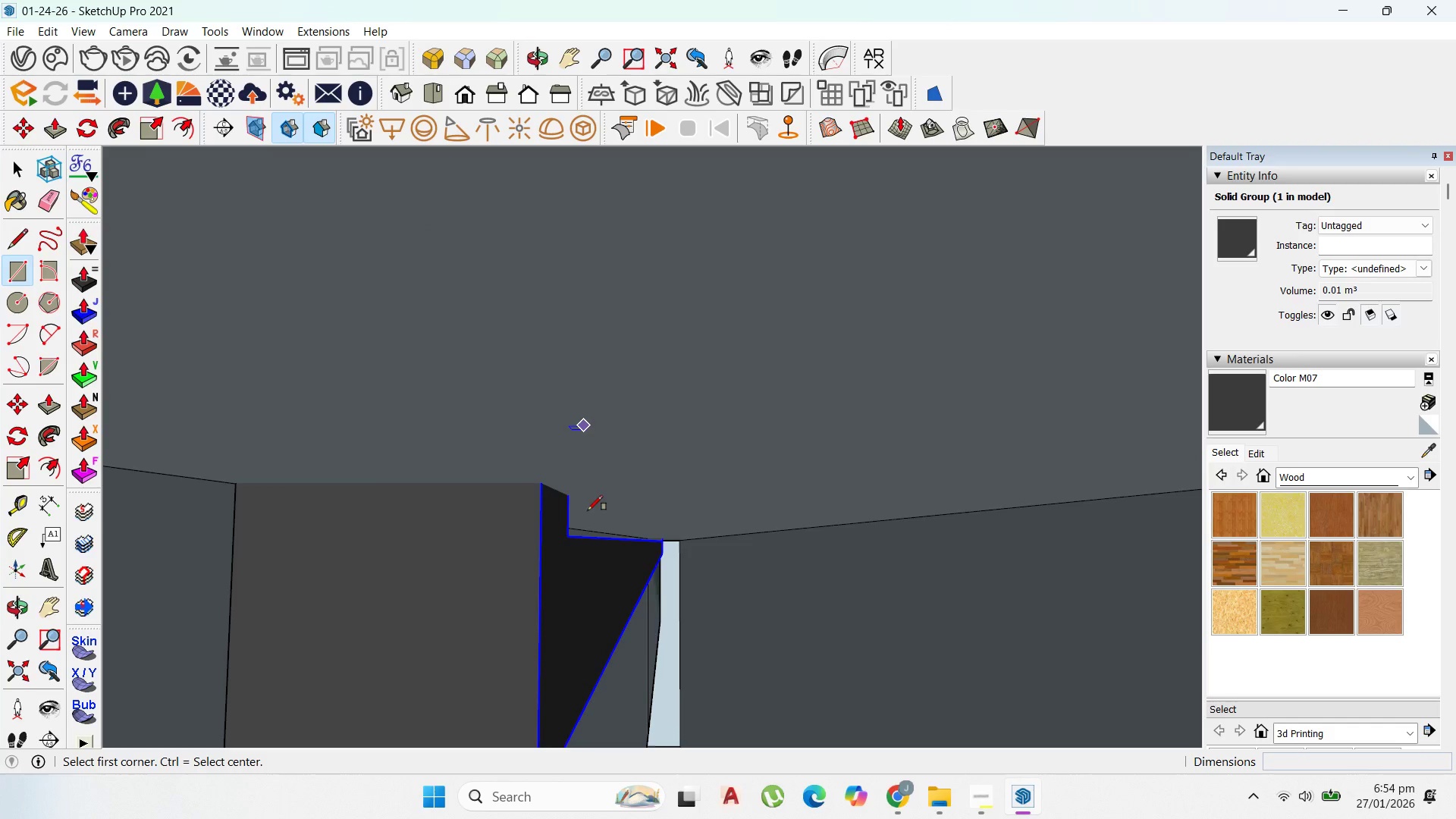 
scroll: coordinate [582, 549], scroll_direction: down, amount: 3.0
 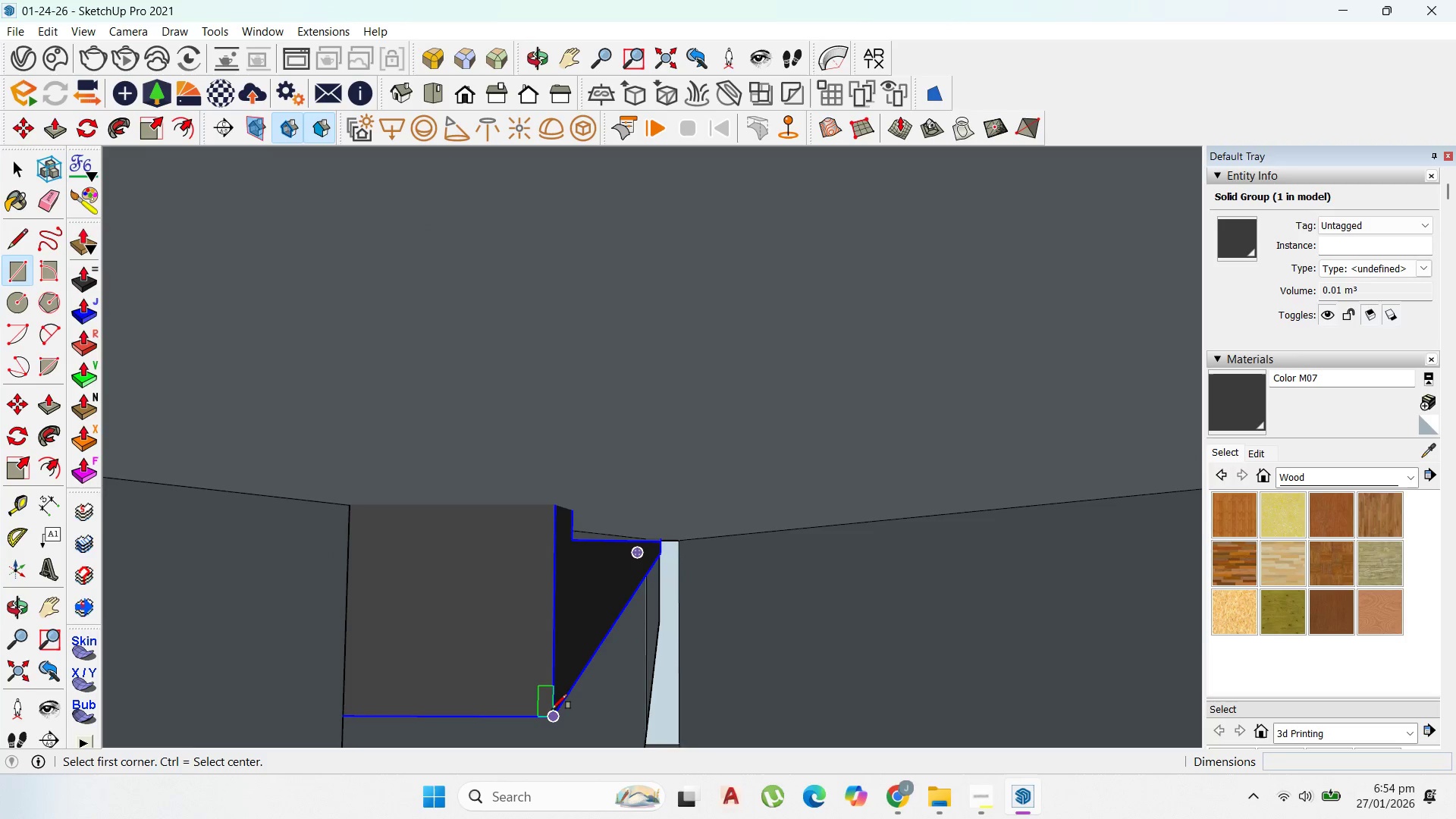 
left_click([552, 709])
 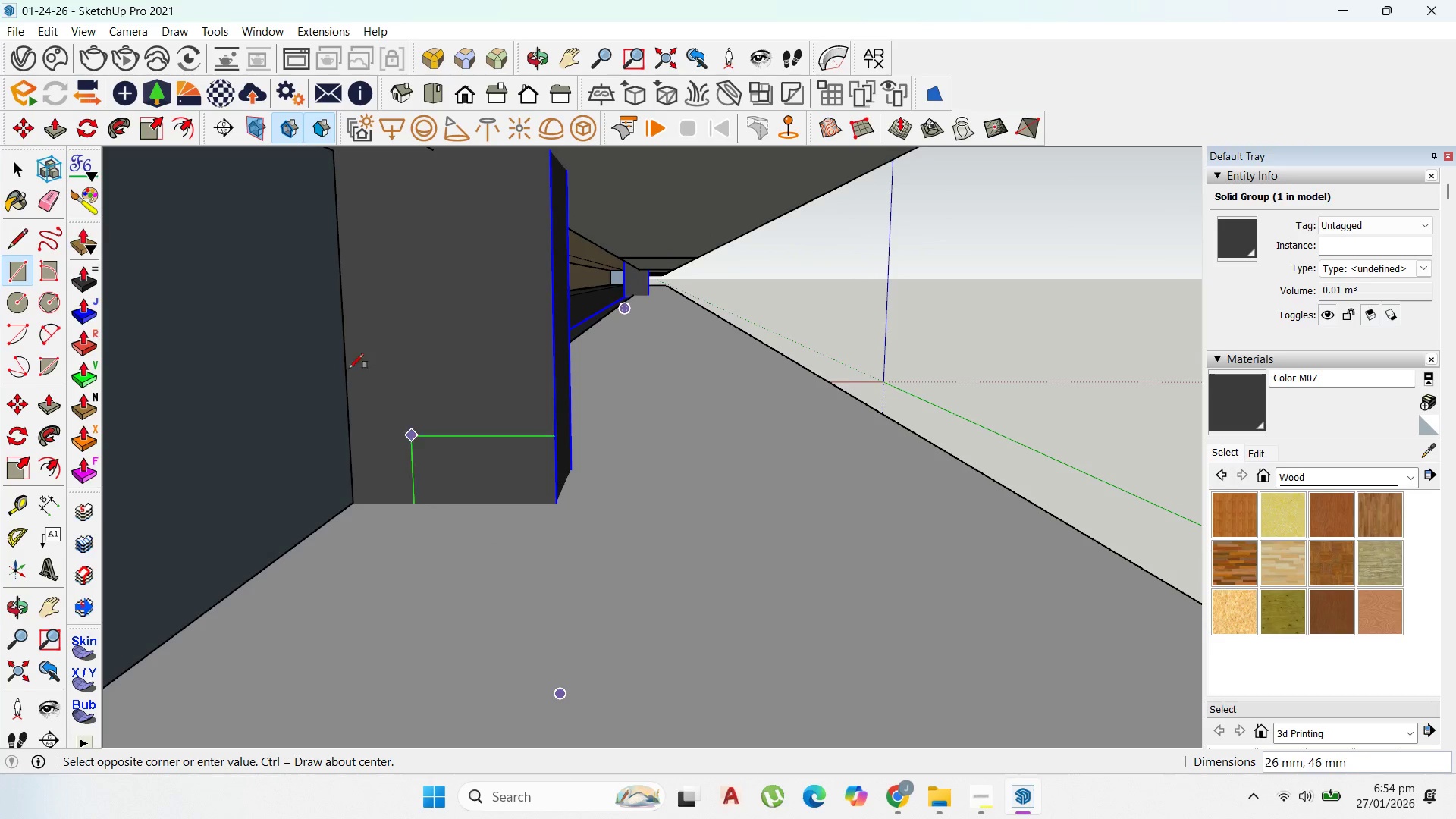 
scroll: coordinate [592, 619], scroll_direction: down, amount: 35.0
 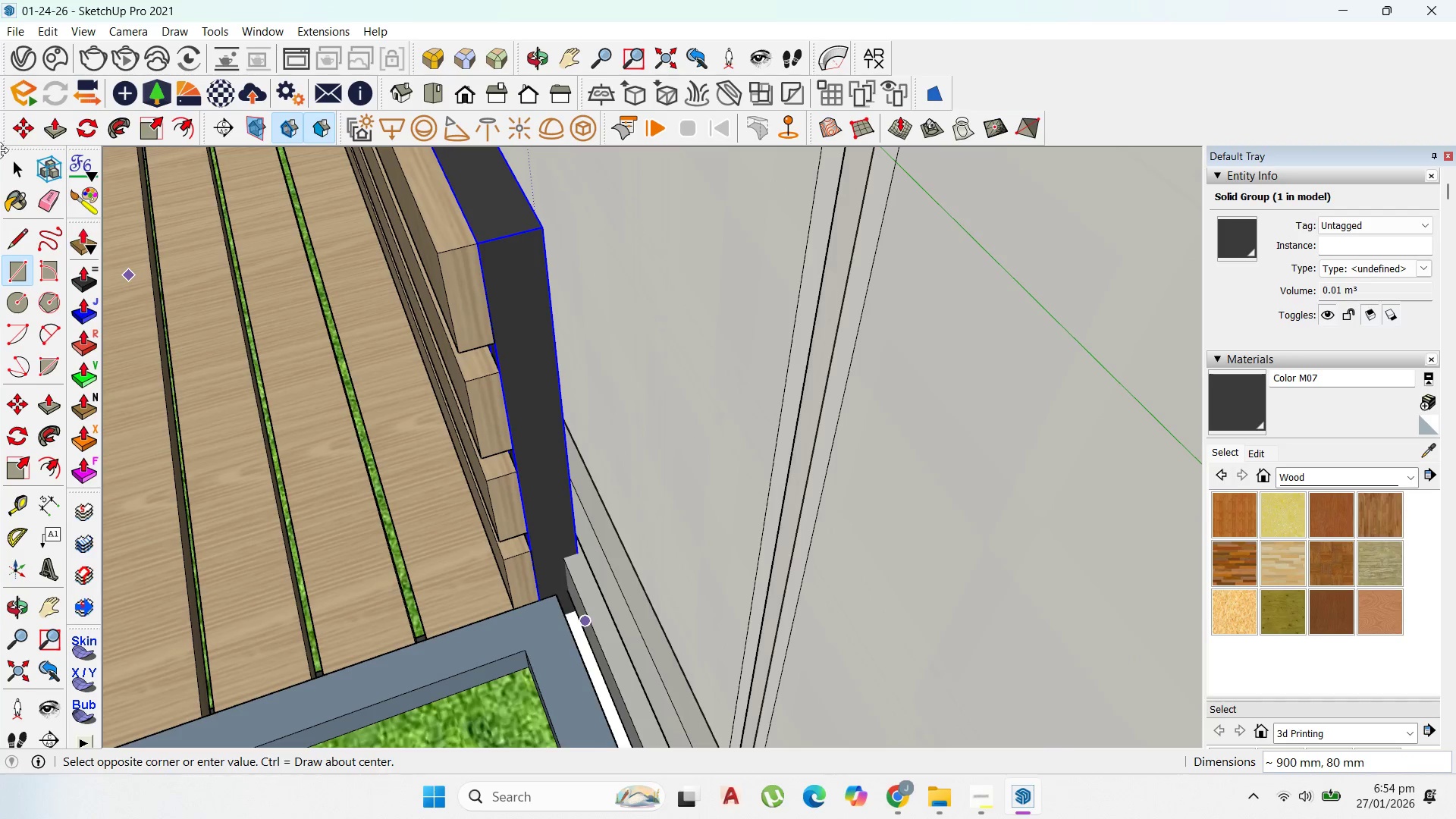 
hold_key(key=ShiftLeft, duration=1.51)
left_click([468, 253])
 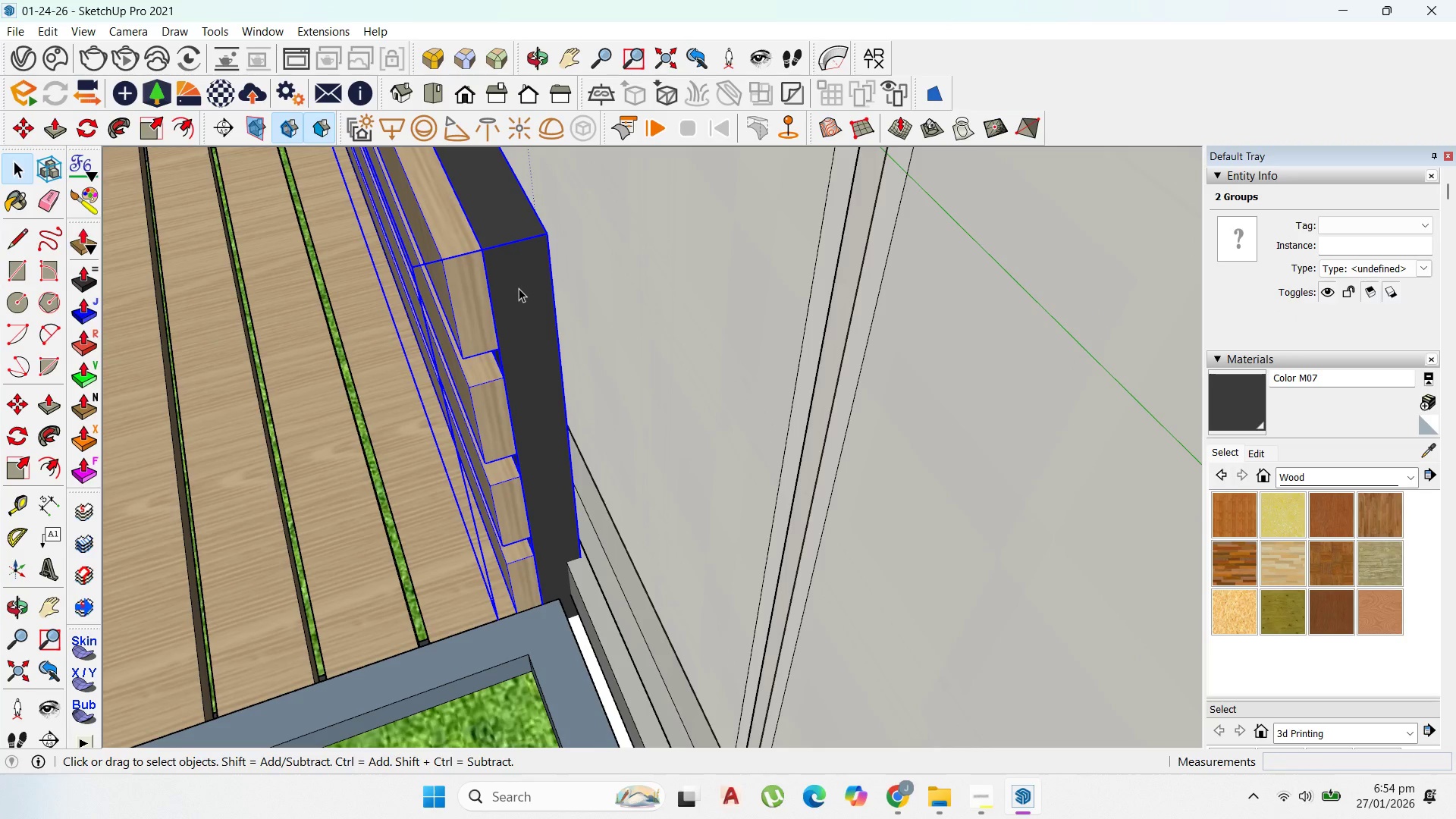 
key(M)
 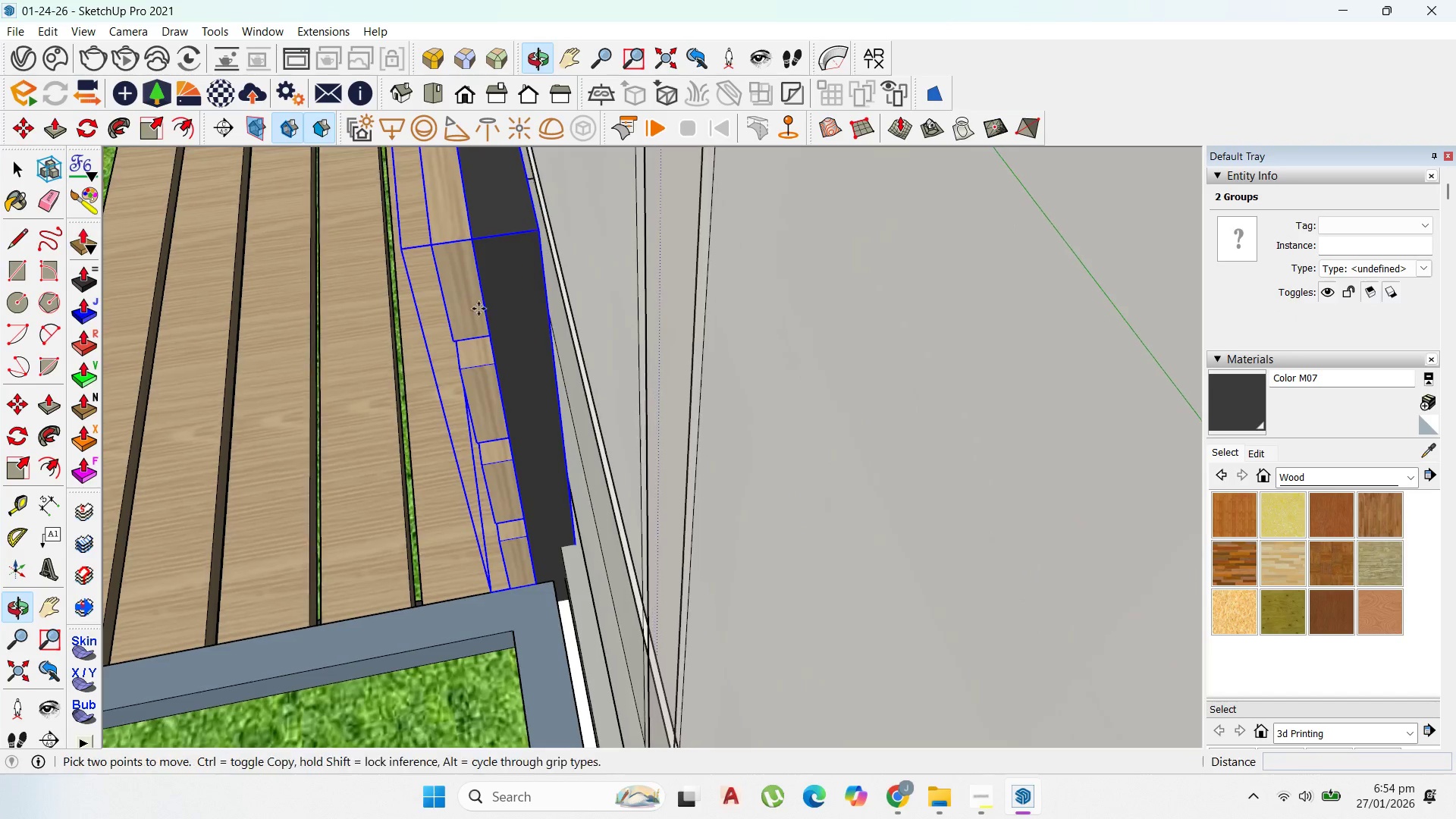 
scroll: coordinate [562, 541], scroll_direction: up, amount: 2.0
 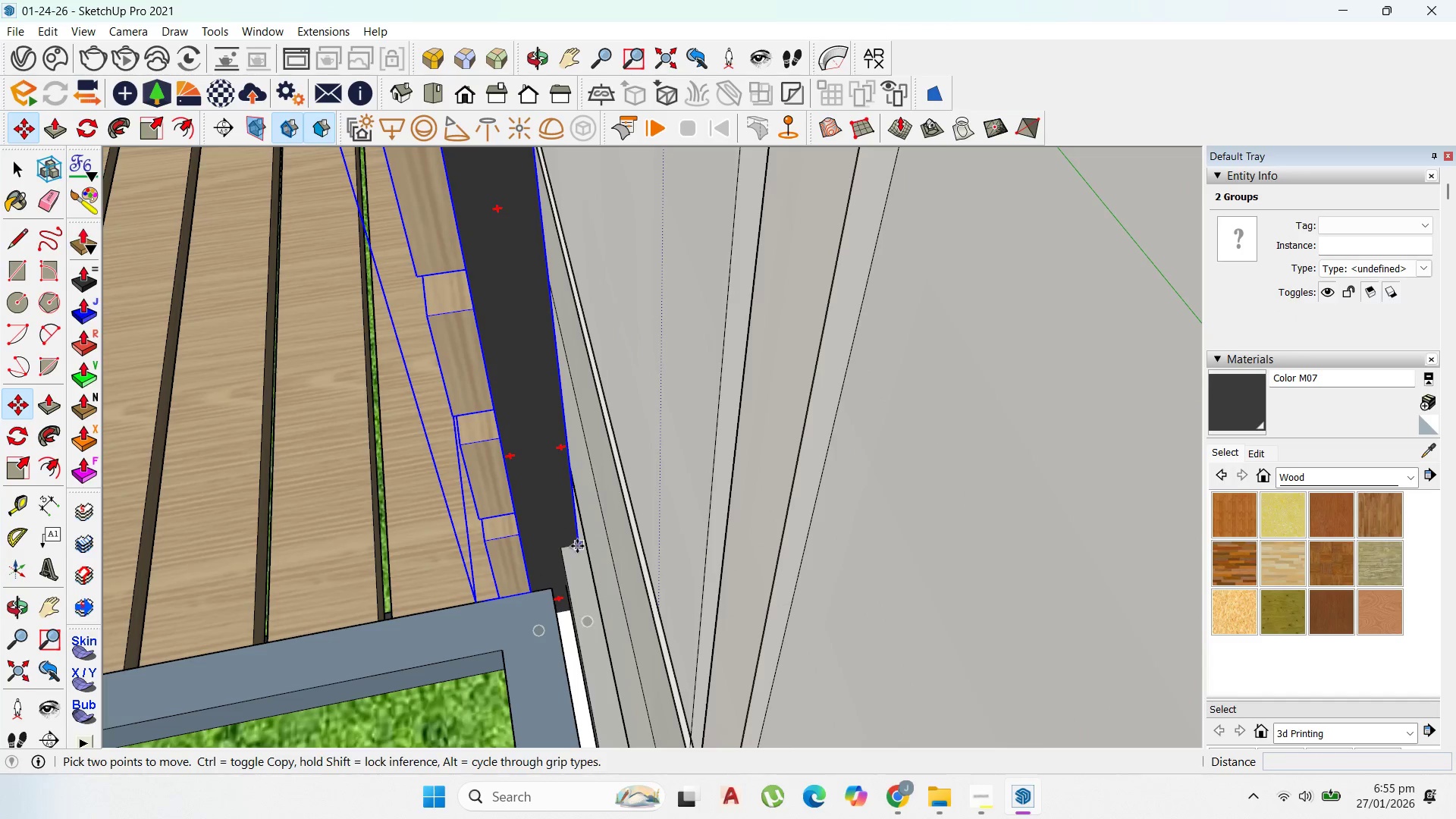 
left_click([577, 546])
 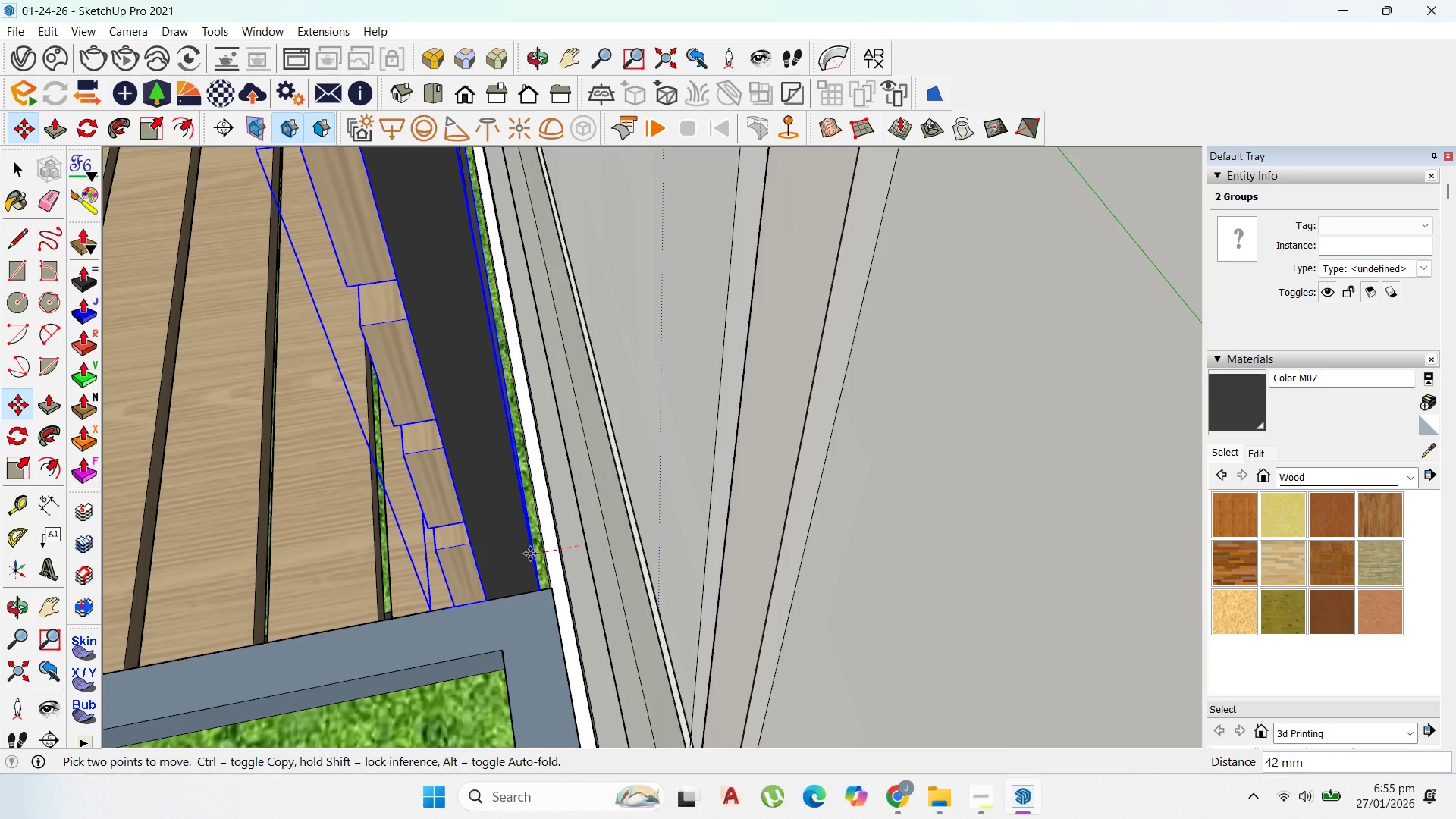 
hold_key(key=ShiftLeft, duration=1.52)
 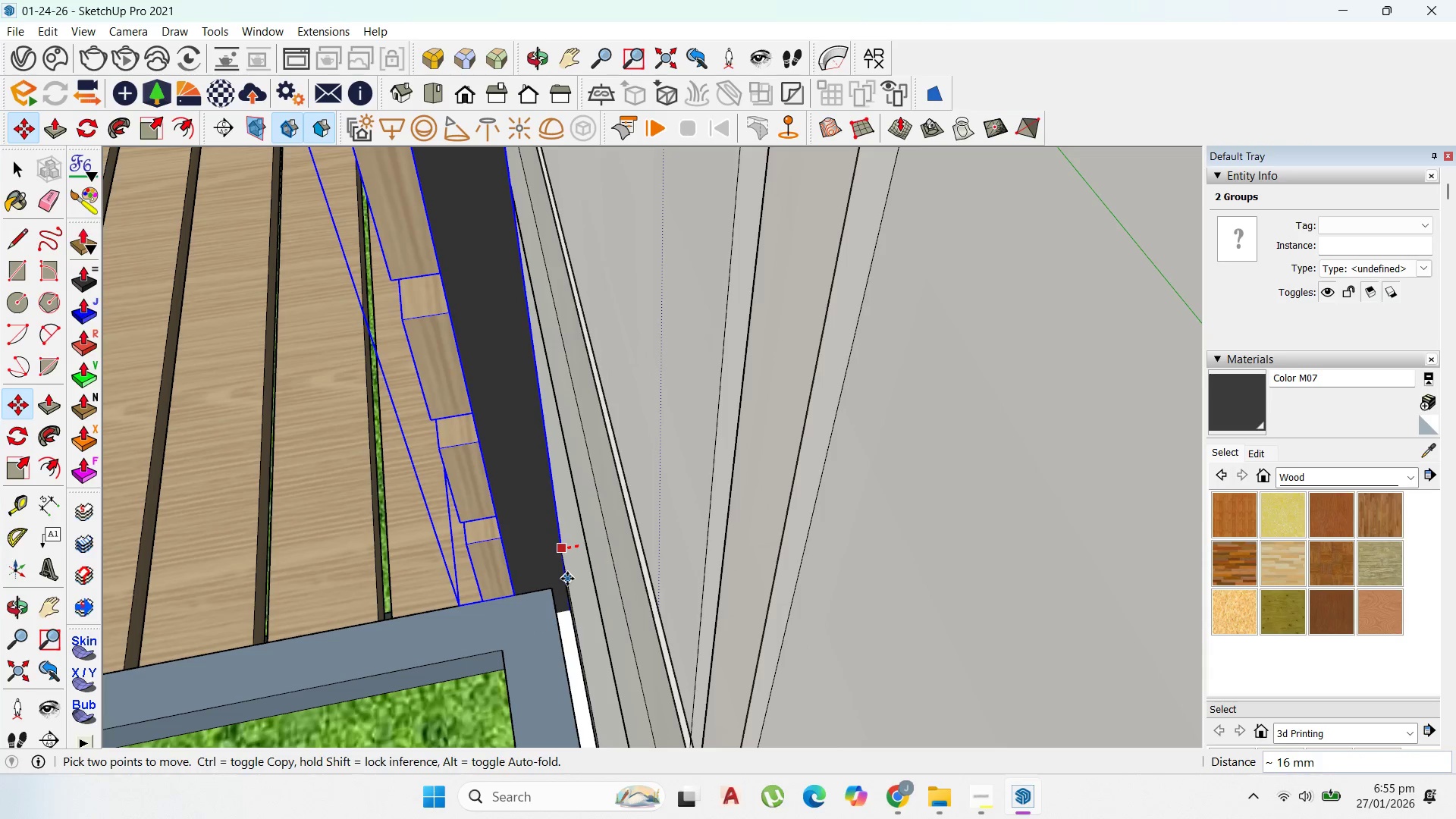 
hold_key(key=ShiftLeft, duration=1.47)
 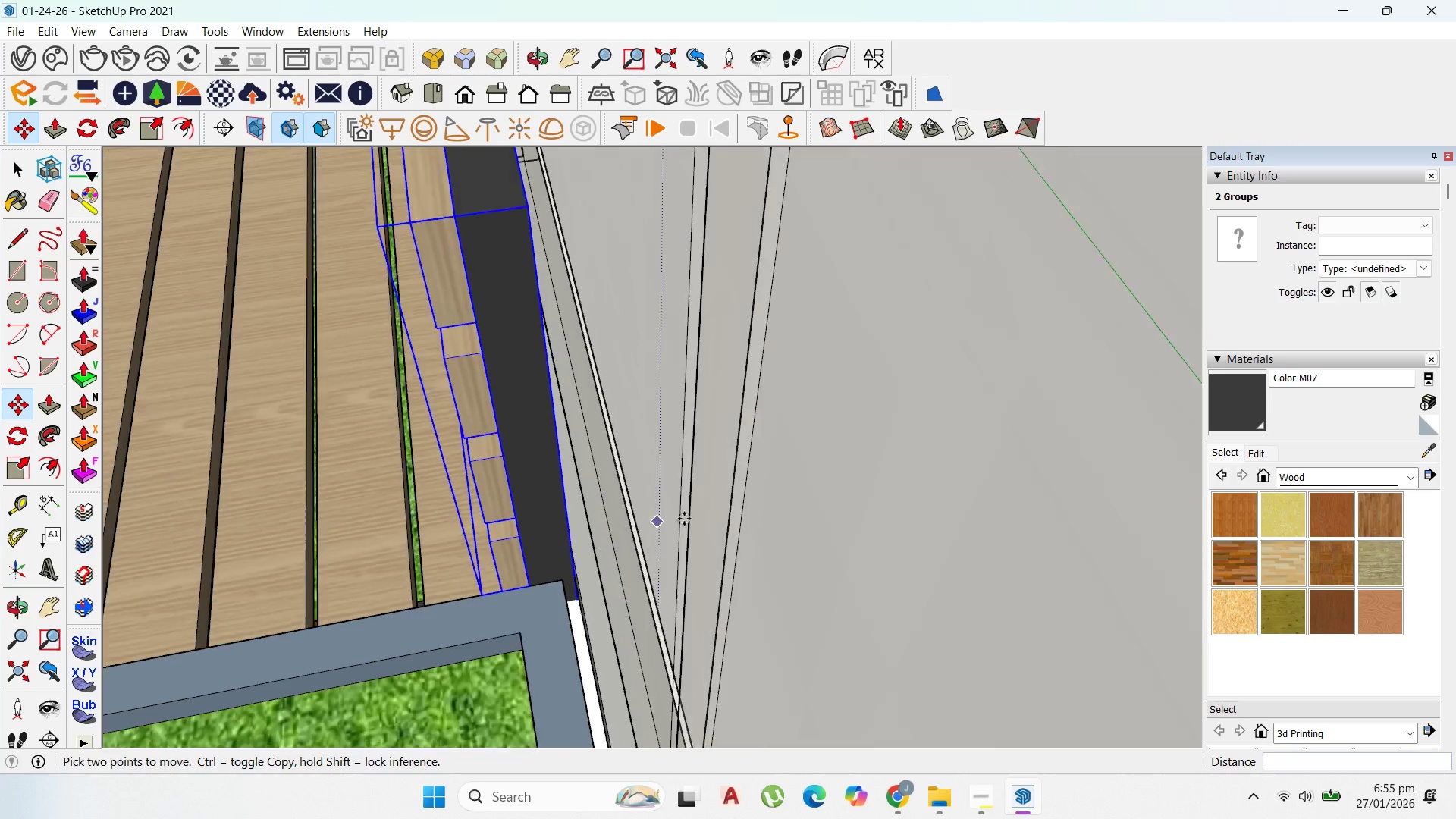 
scroll: coordinate [683, 442], scroll_direction: down, amount: 18.0
 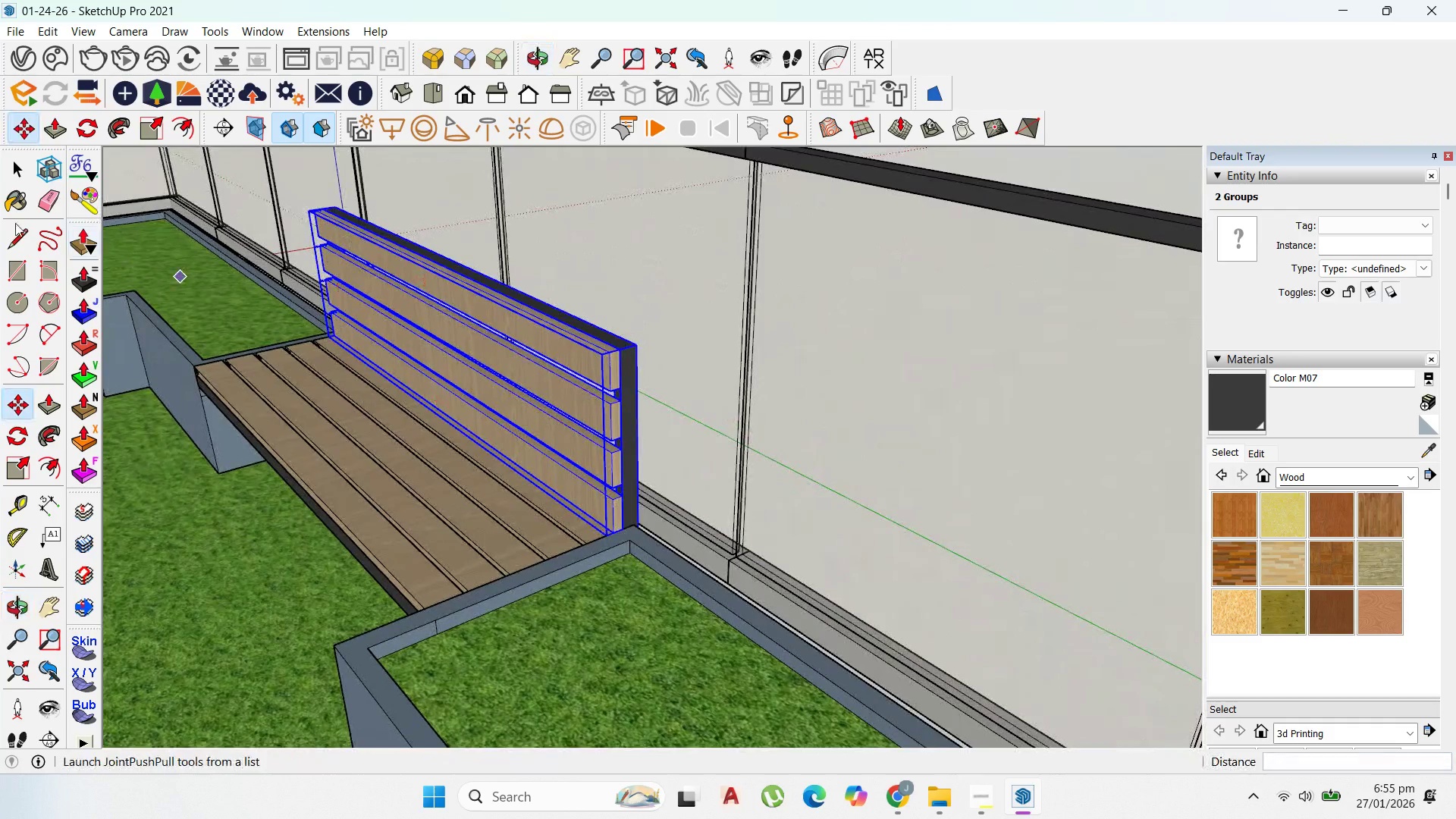 
left_click([14, 277])
 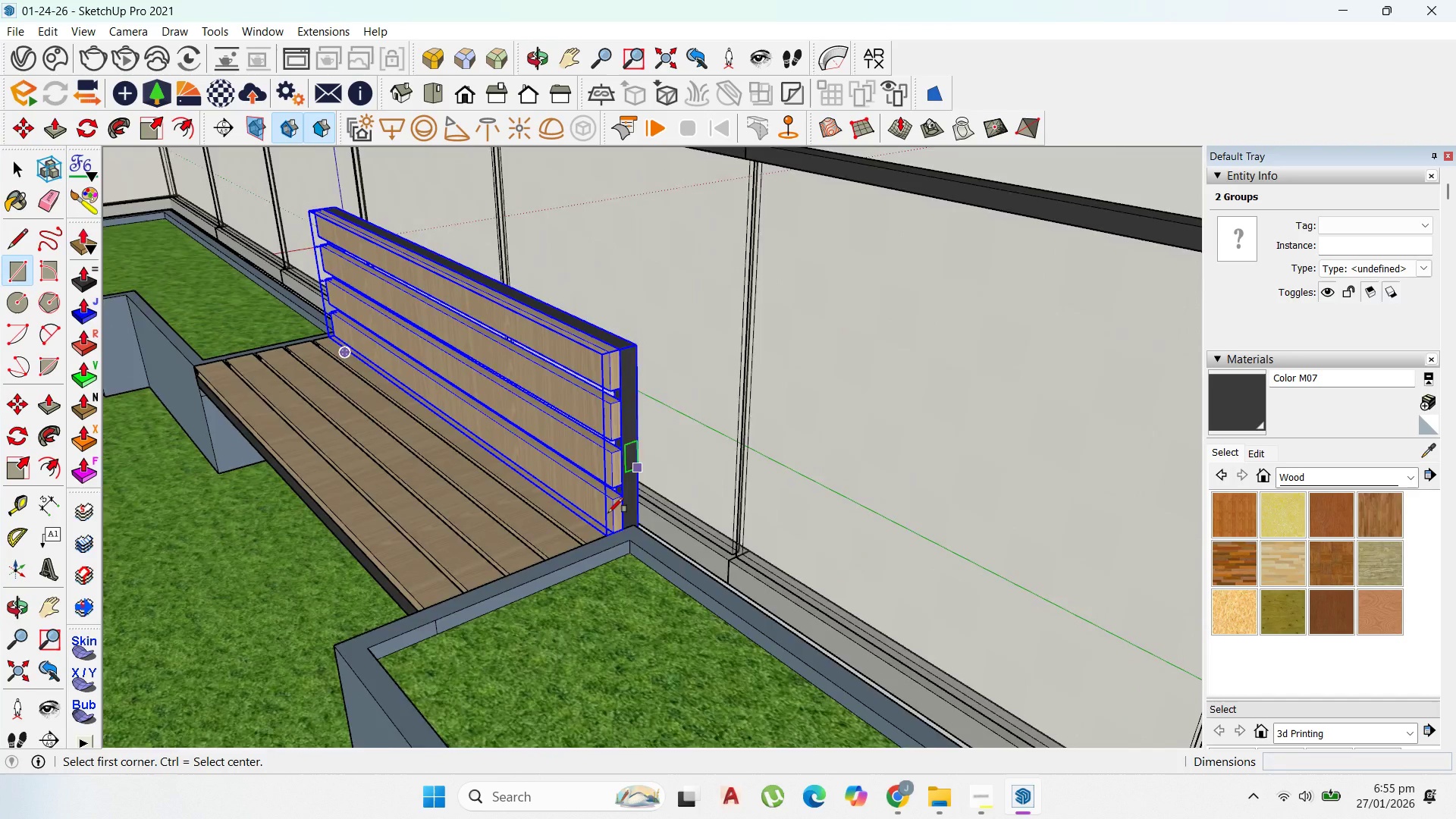 
scroll: coordinate [617, 540], scroll_direction: up, amount: 22.0
 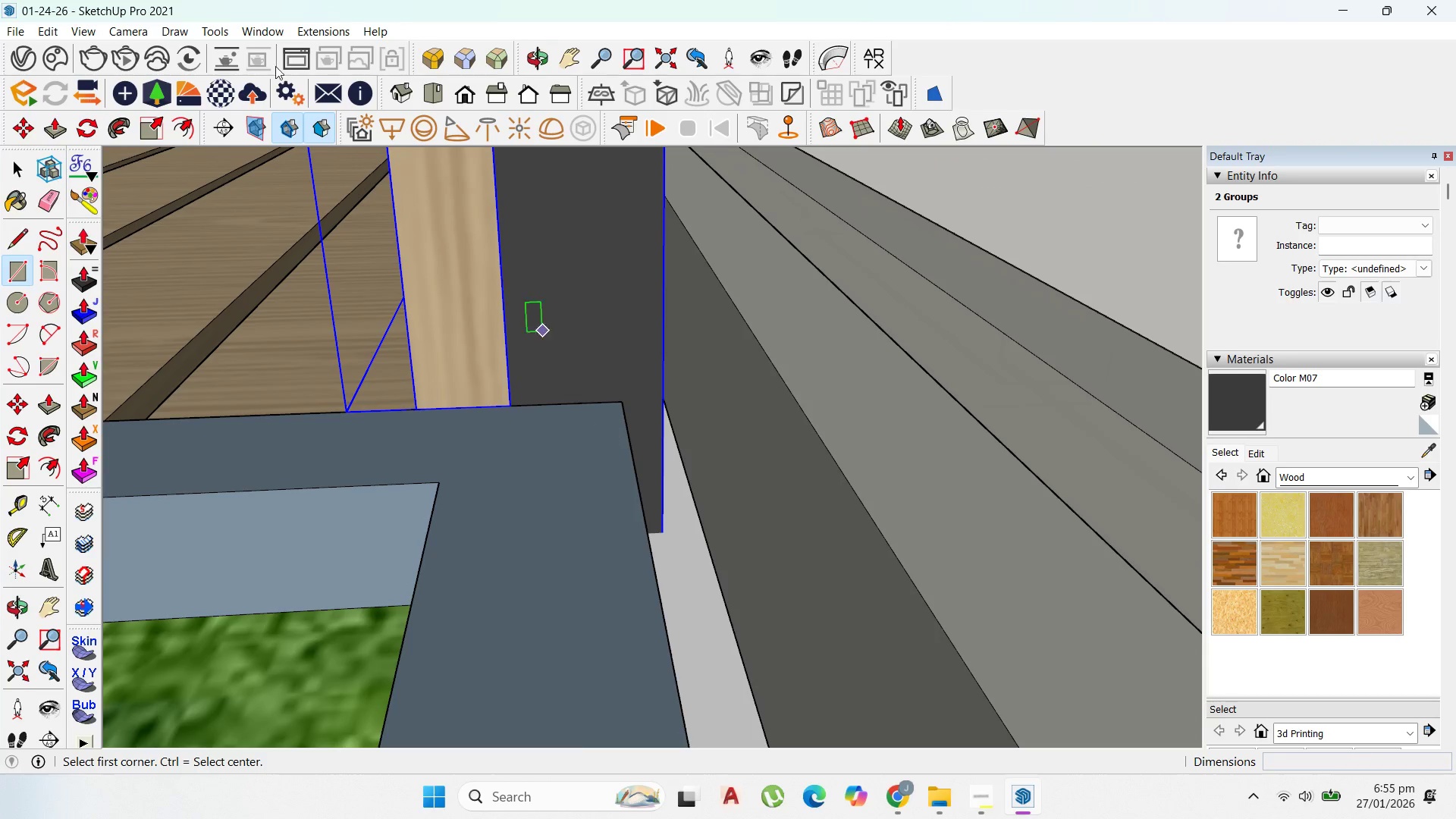 
left_click_drag(start_coordinate=[25, 119], to_coordinate=[29, 119])
 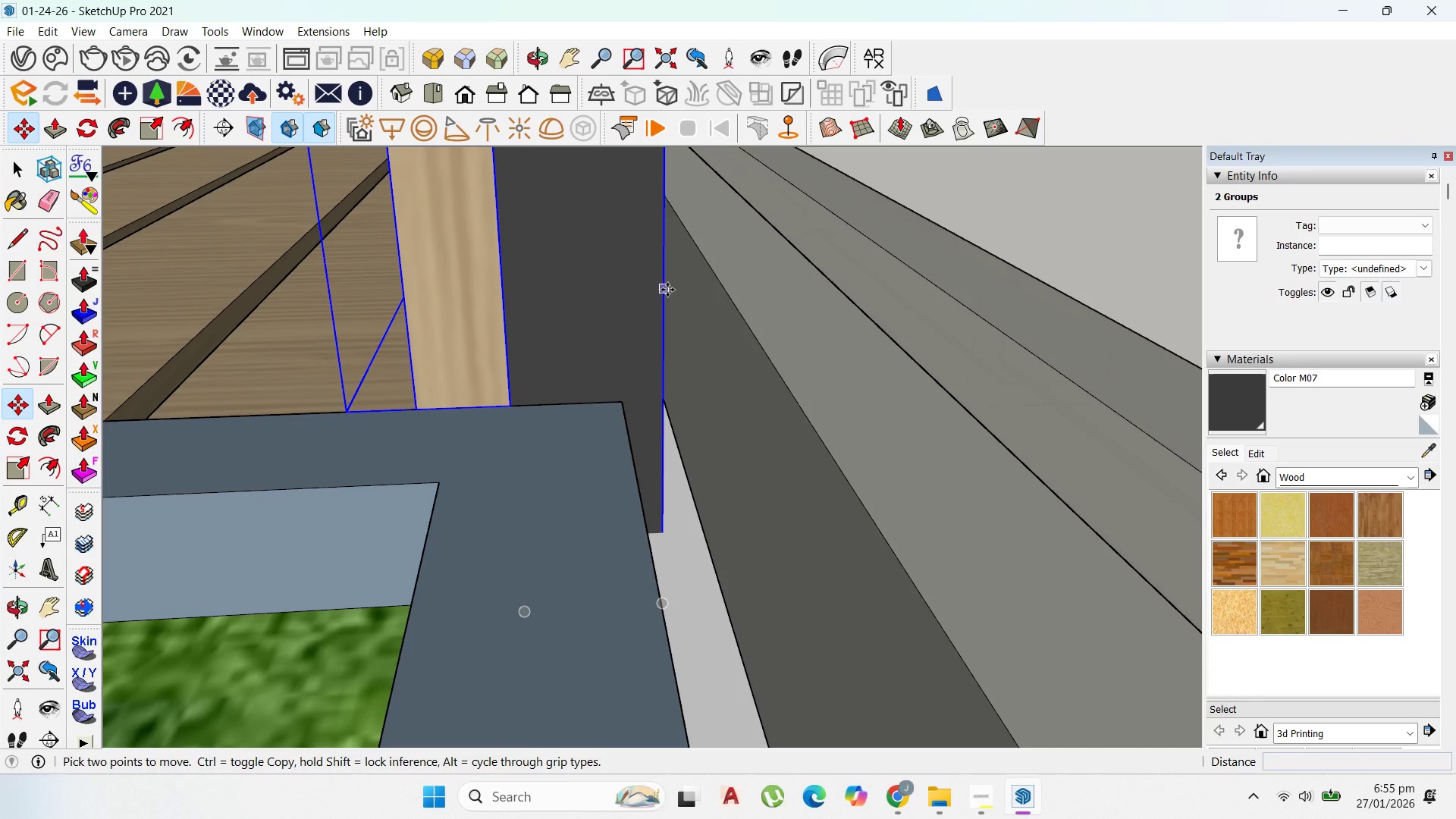 
left_click([667, 290])
 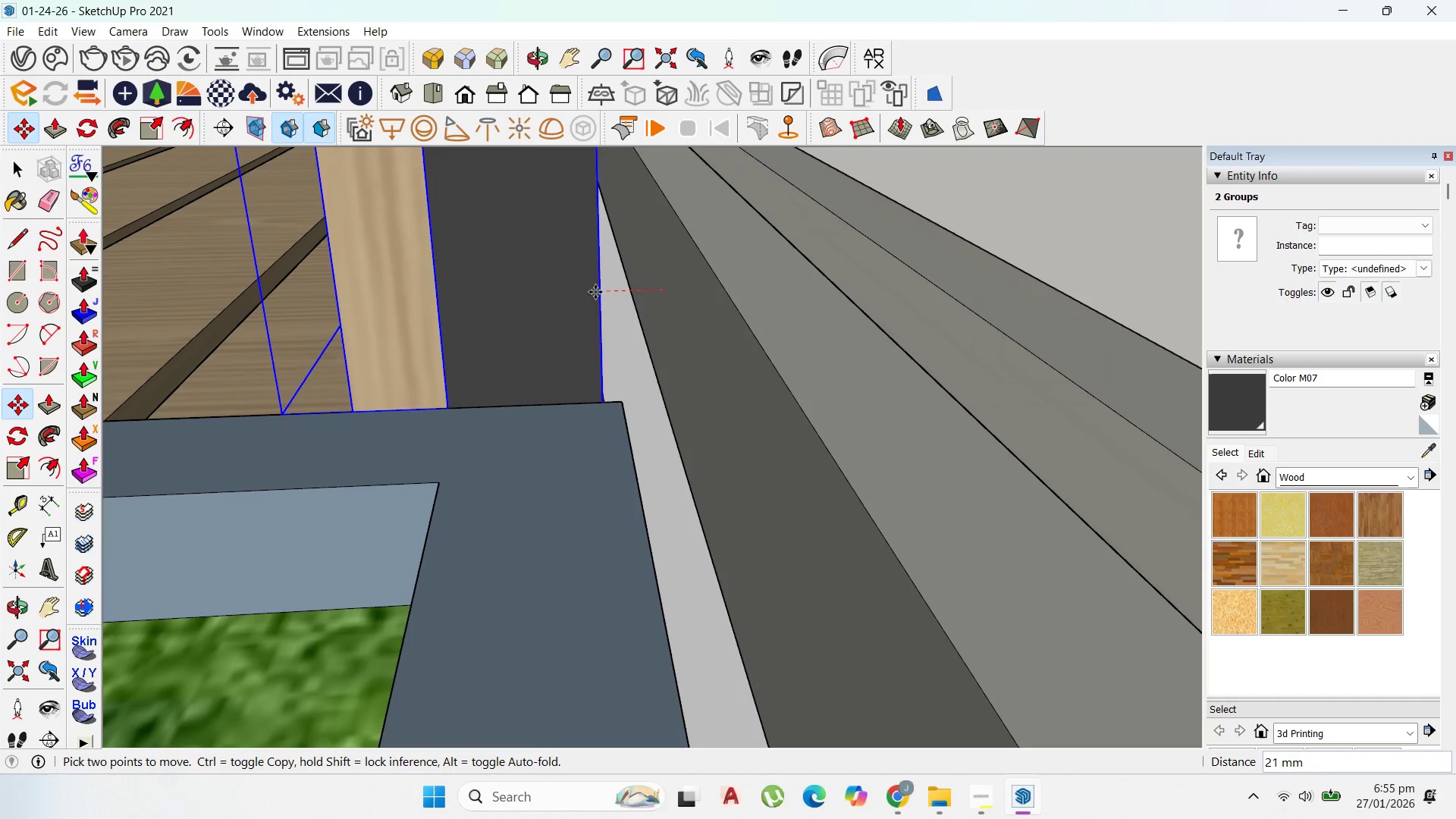 
hold_key(key=ShiftLeft, duration=1.22)
left_click([620, 402])
 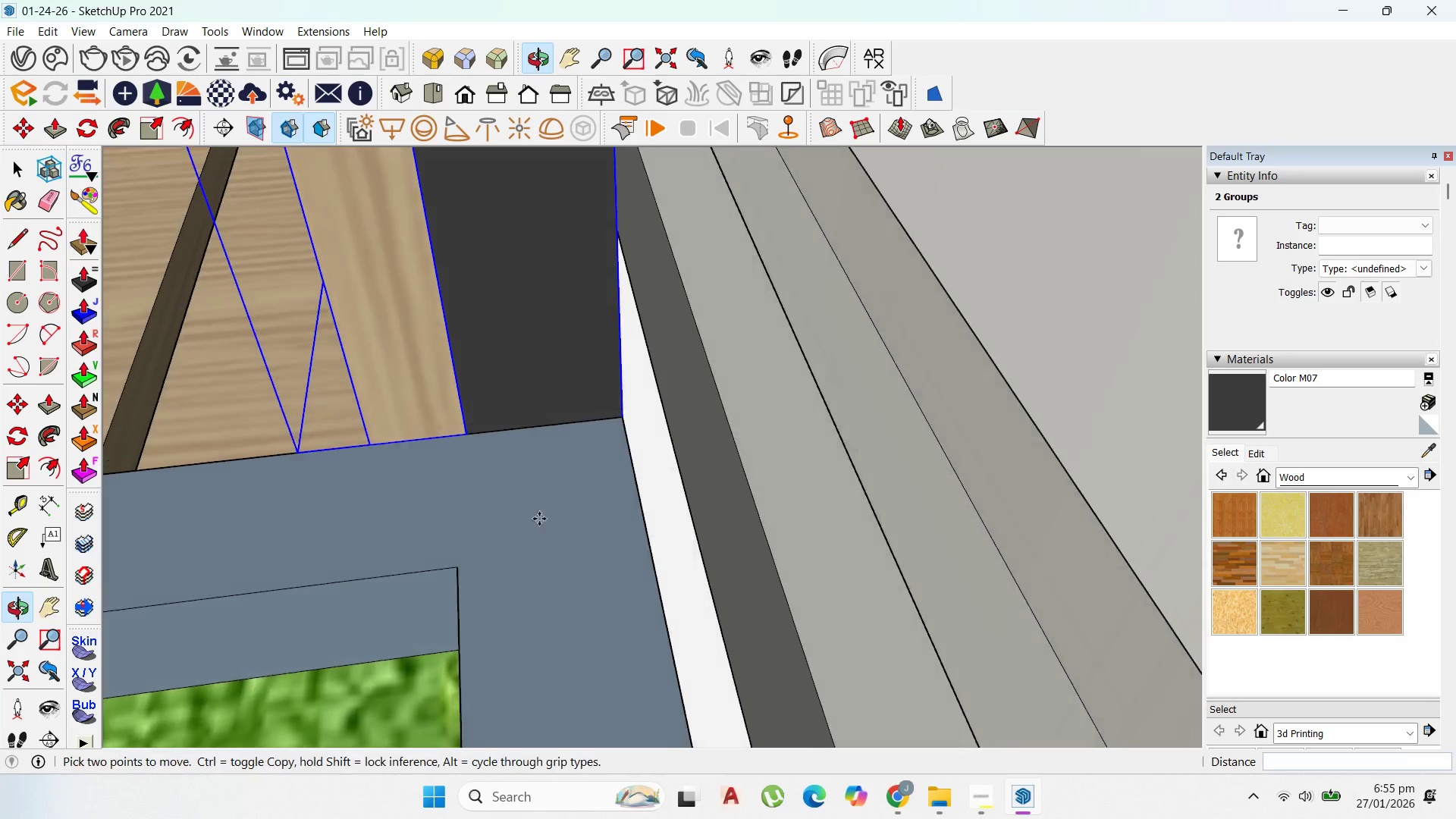 
scroll: coordinate [587, 478], scroll_direction: down, amount: 23.0
 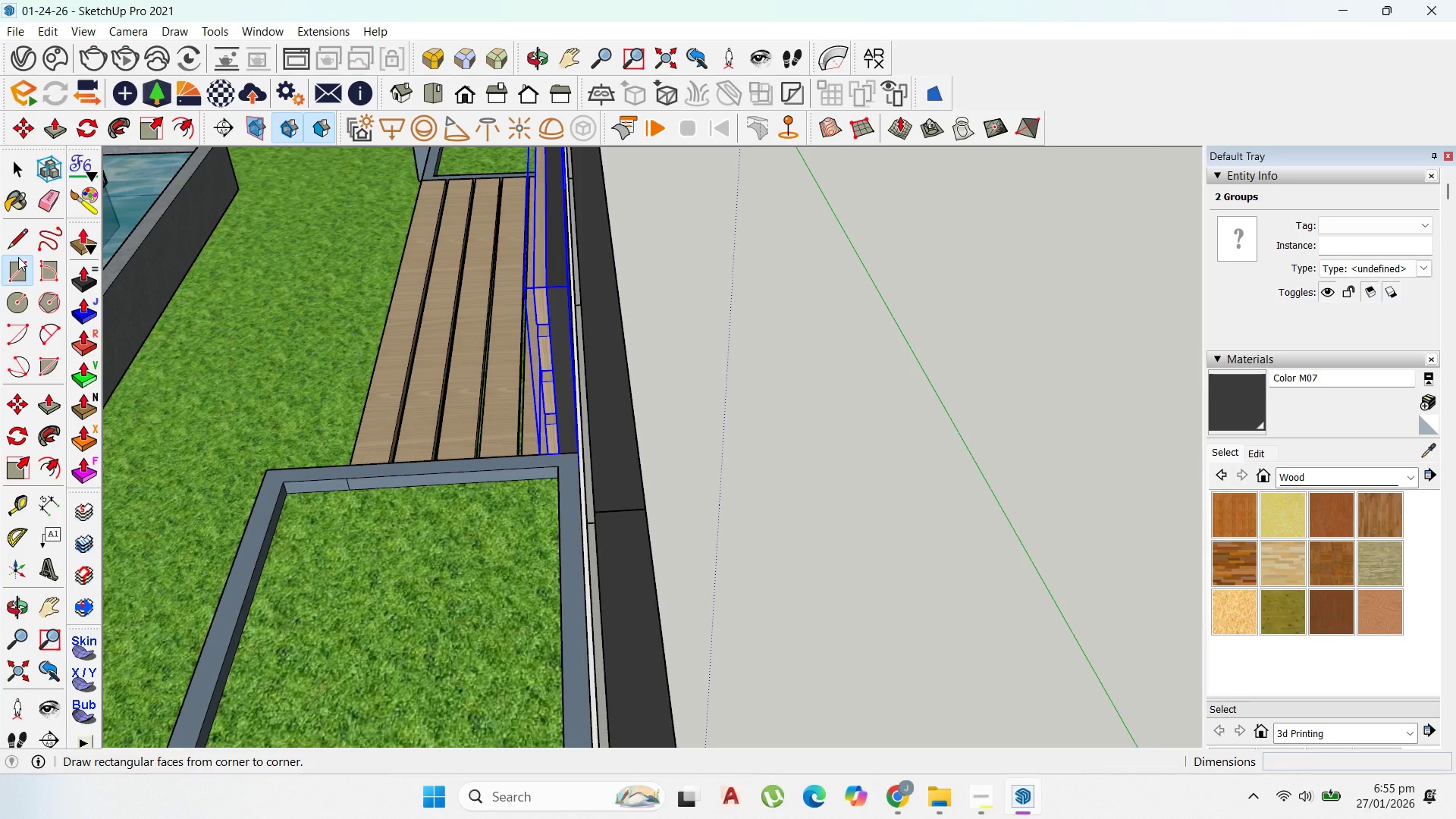 
wait(23.26)
 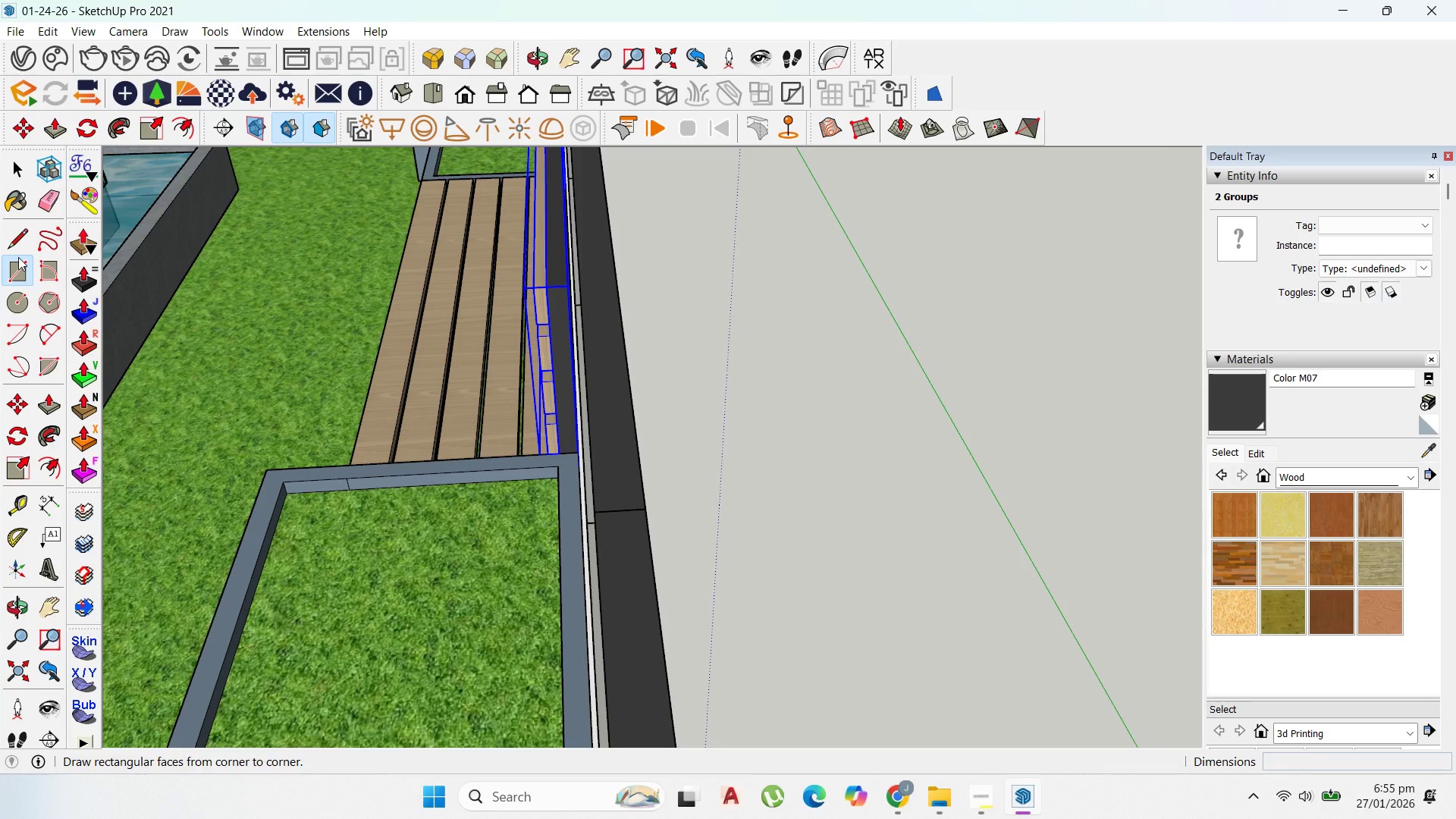 
scroll: coordinate [627, 654], scroll_direction: up, amount: 25.0
 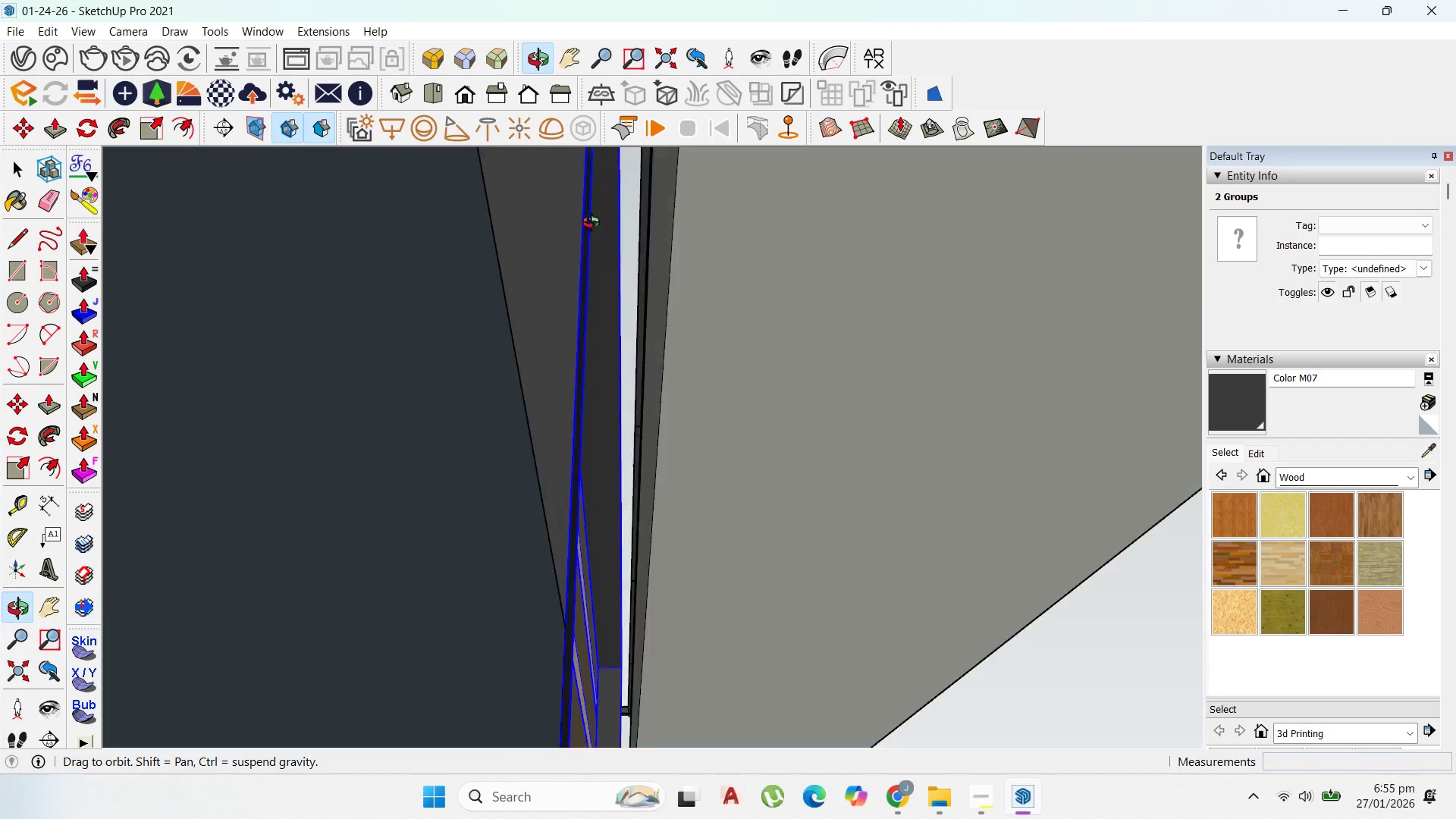 
scroll: coordinate [516, 342], scroll_direction: down, amount: 35.0
 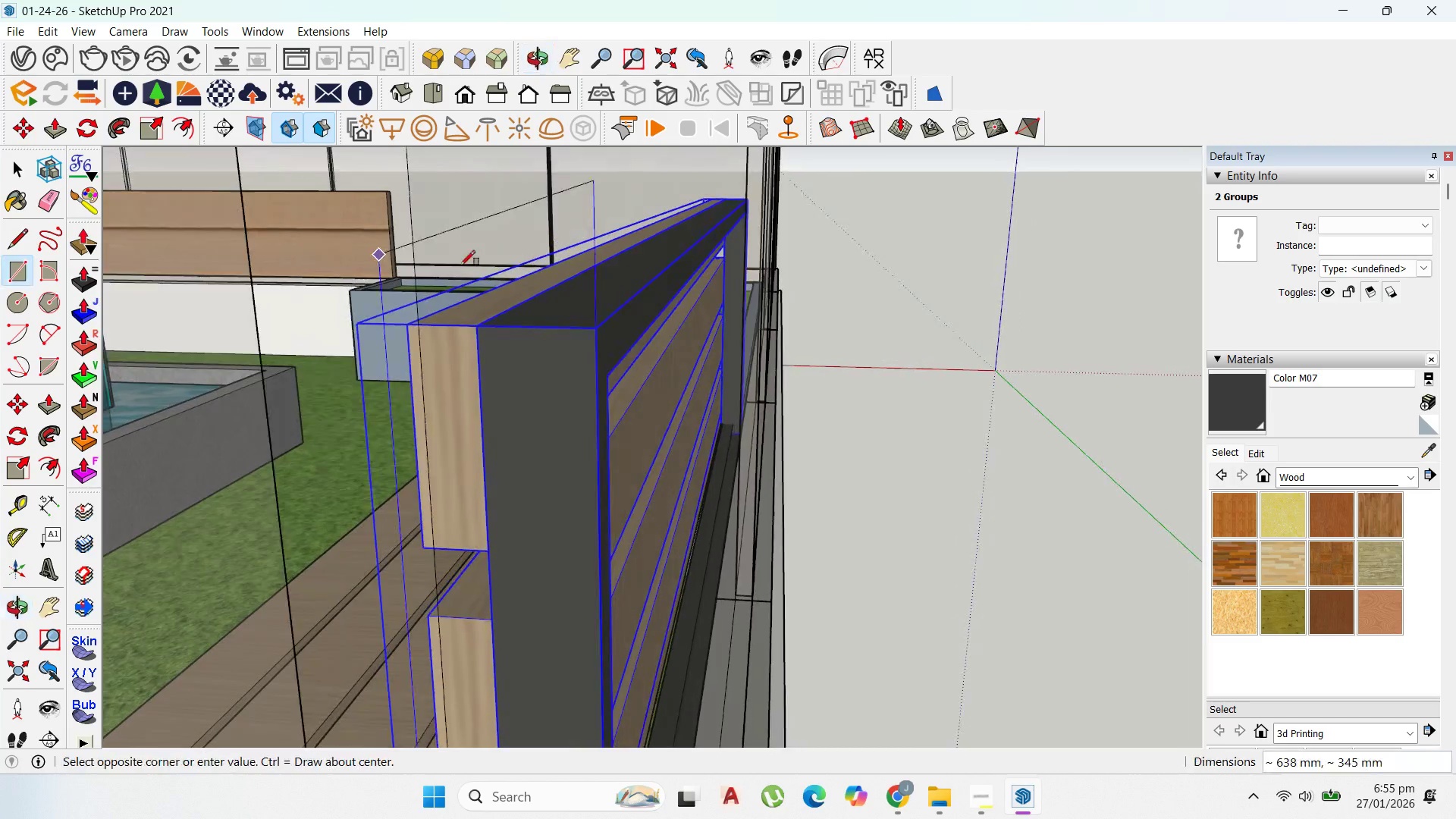 
scroll: coordinate [614, 319], scroll_direction: up, amount: 55.0
 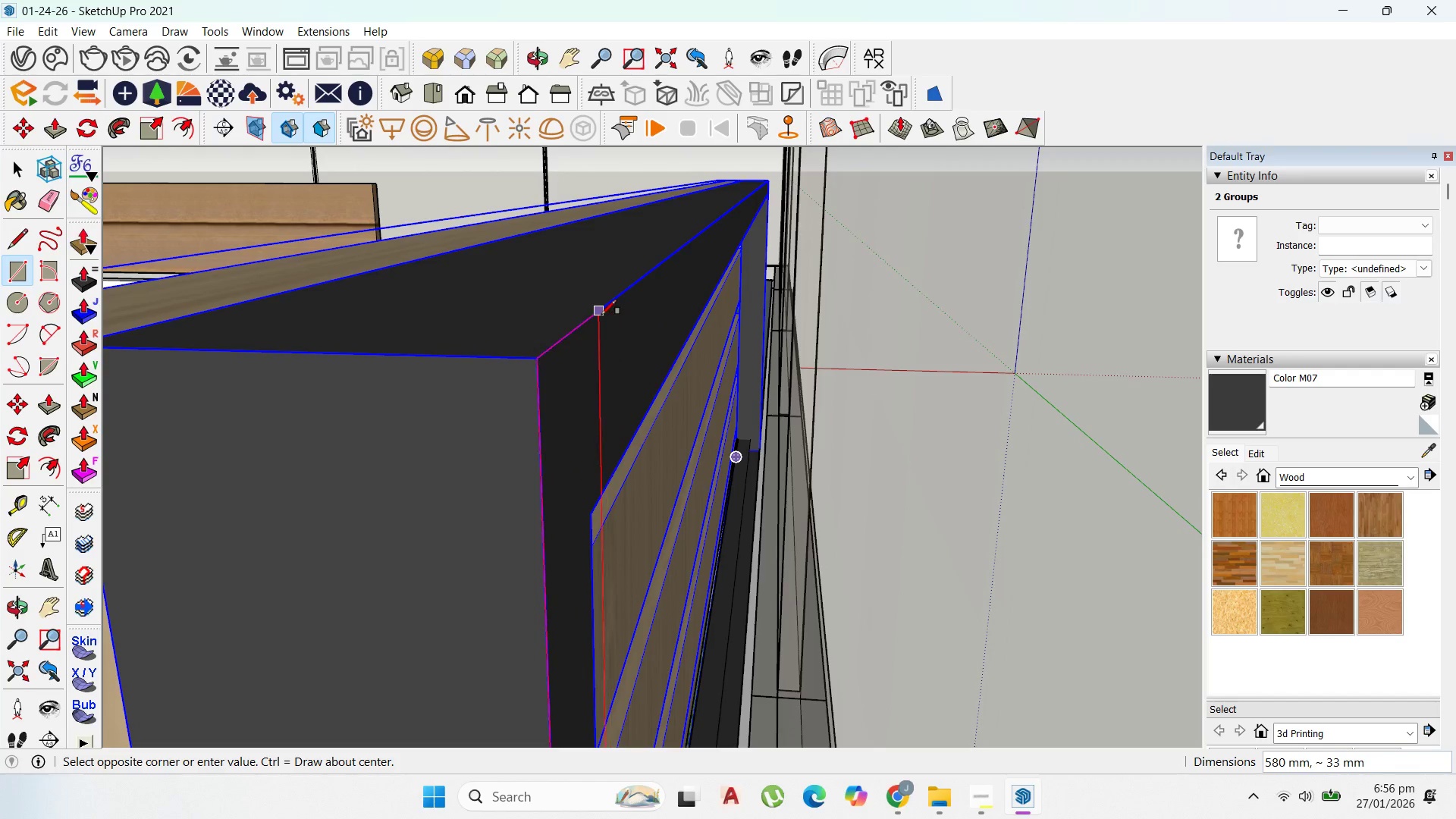 
hold_key(key=ShiftLeft, duration=1.39)
 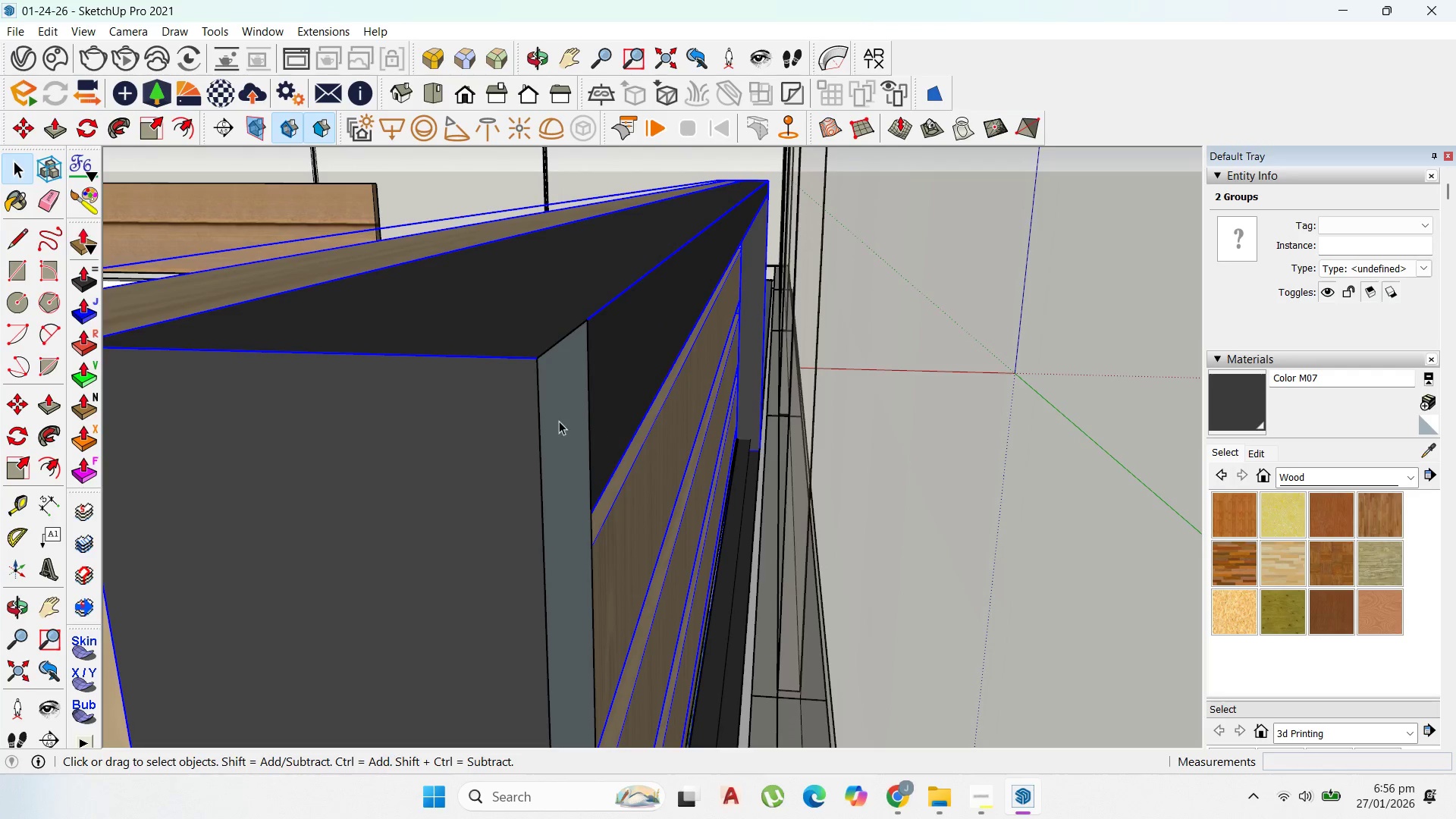 
right_click([560, 419])
 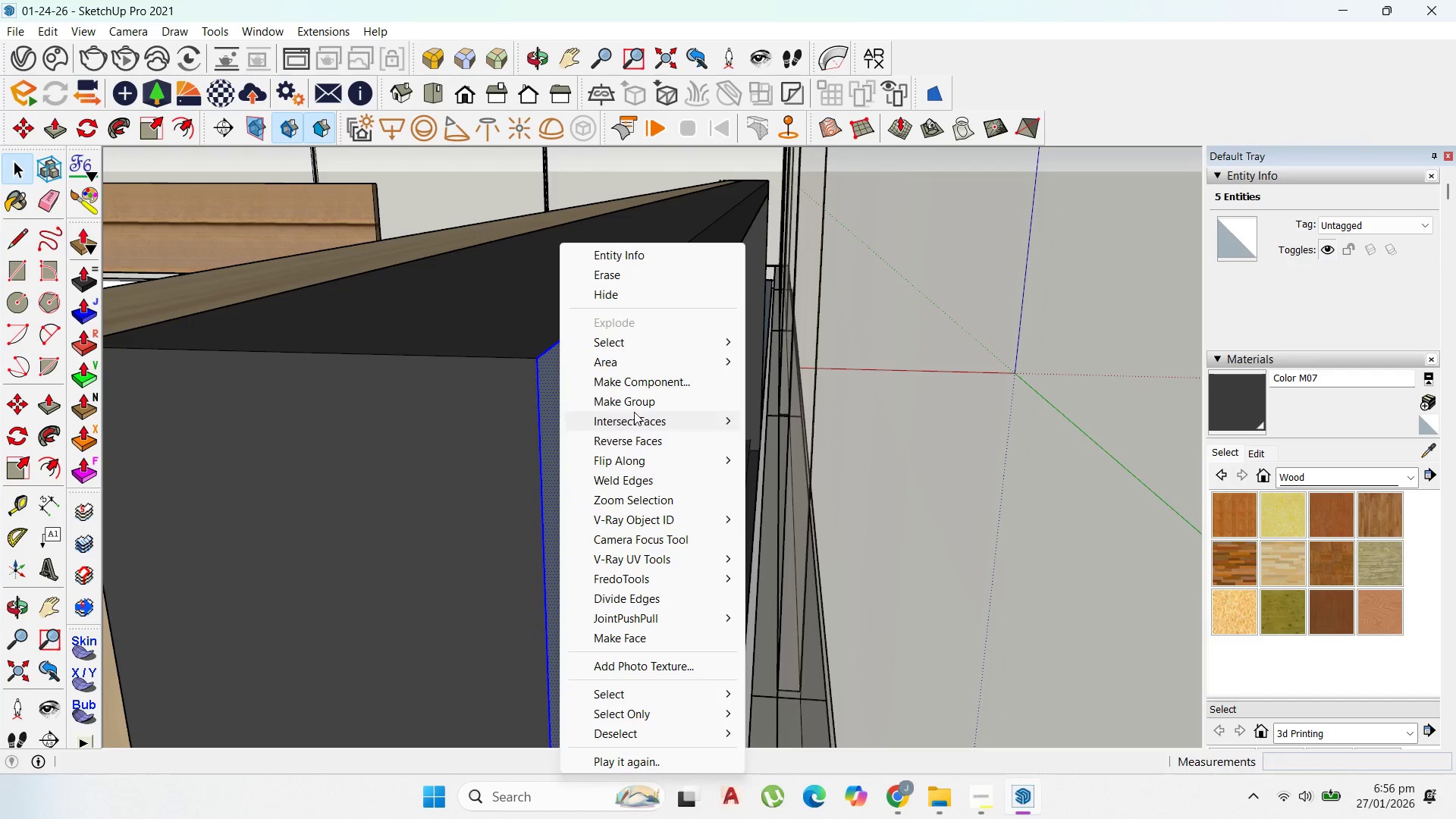 
left_click([639, 400])
 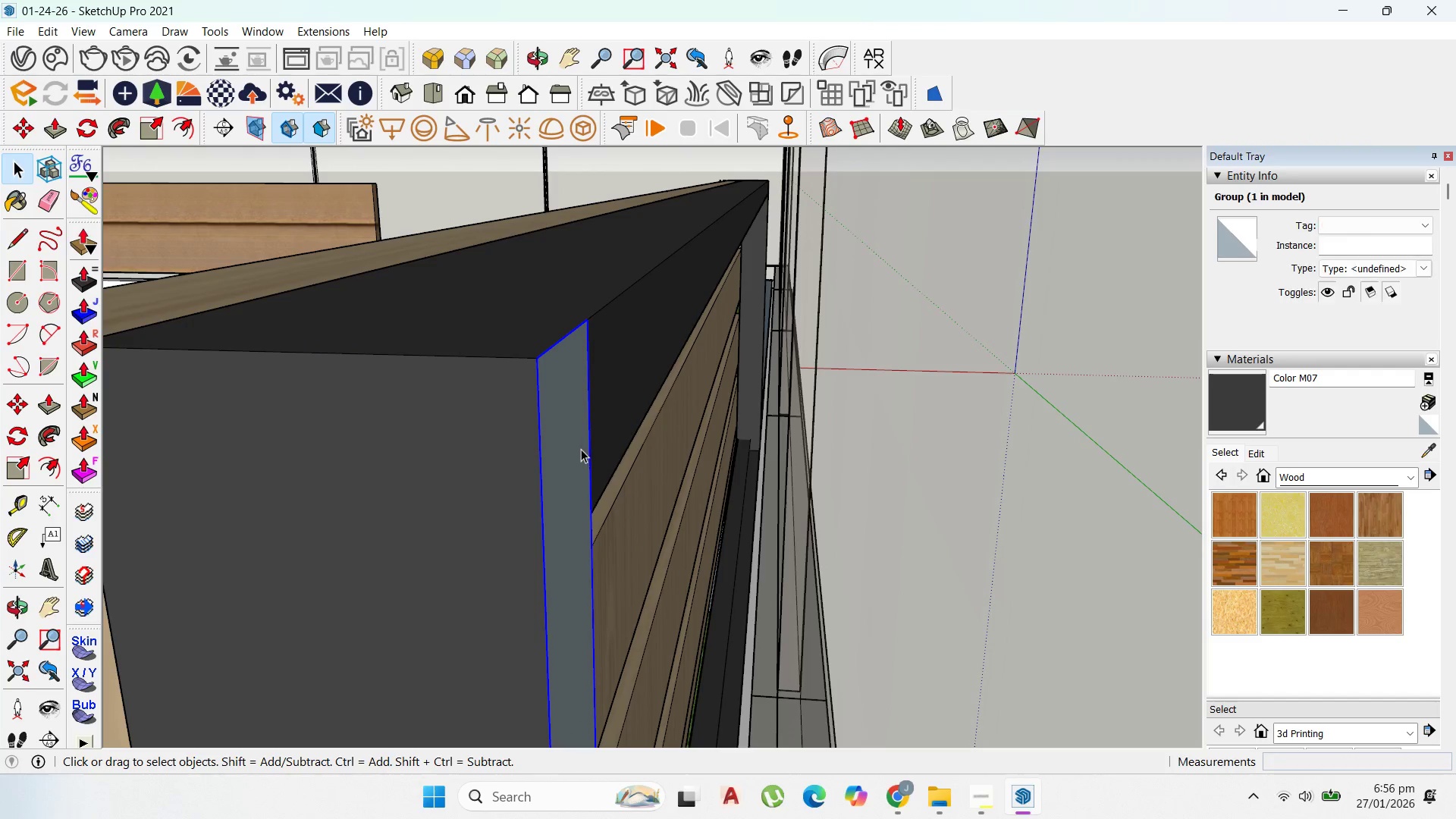 
double_click([581, 449])
 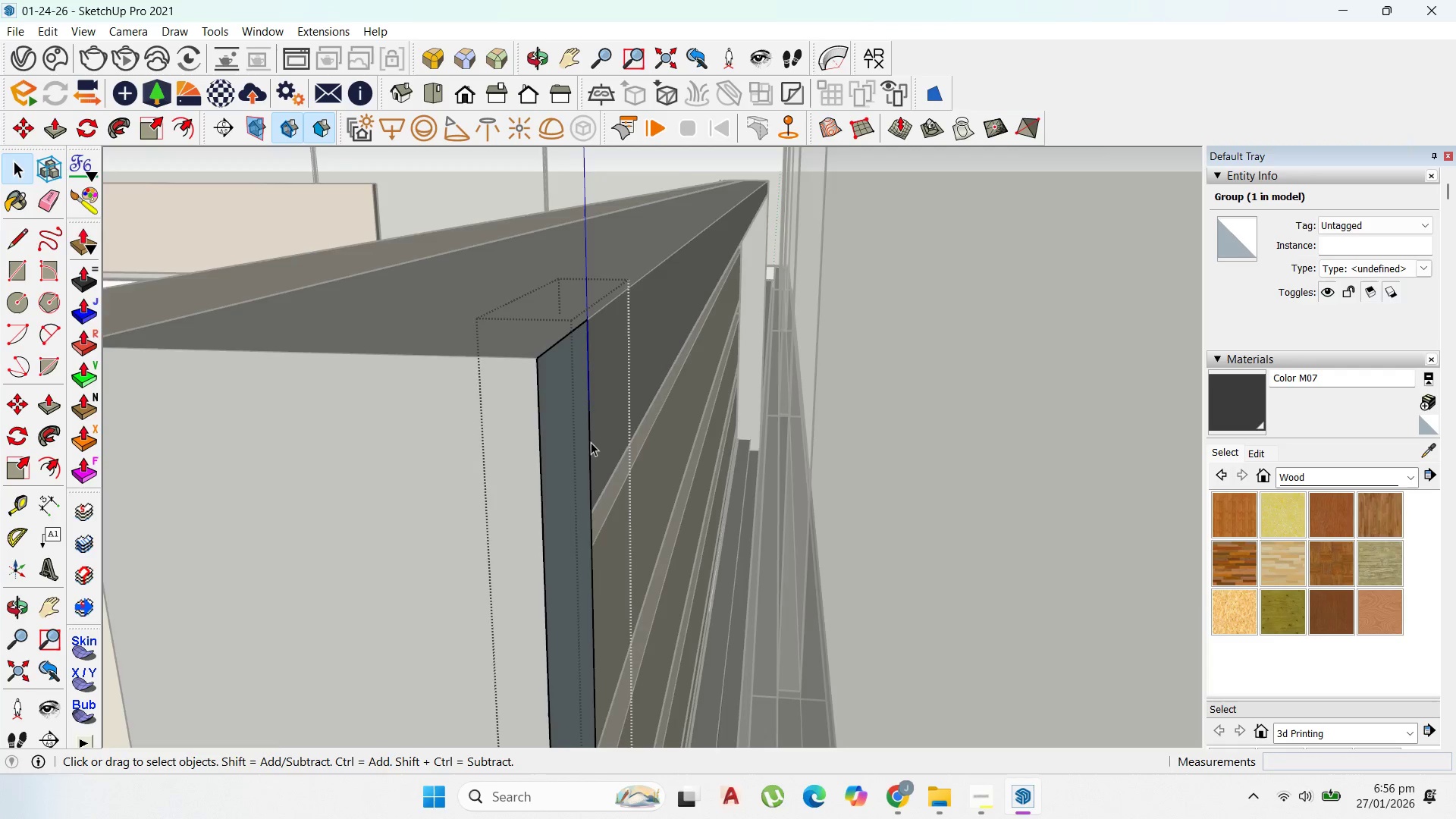 
scroll: coordinate [621, 425], scroll_direction: down, amount: 5.0
 